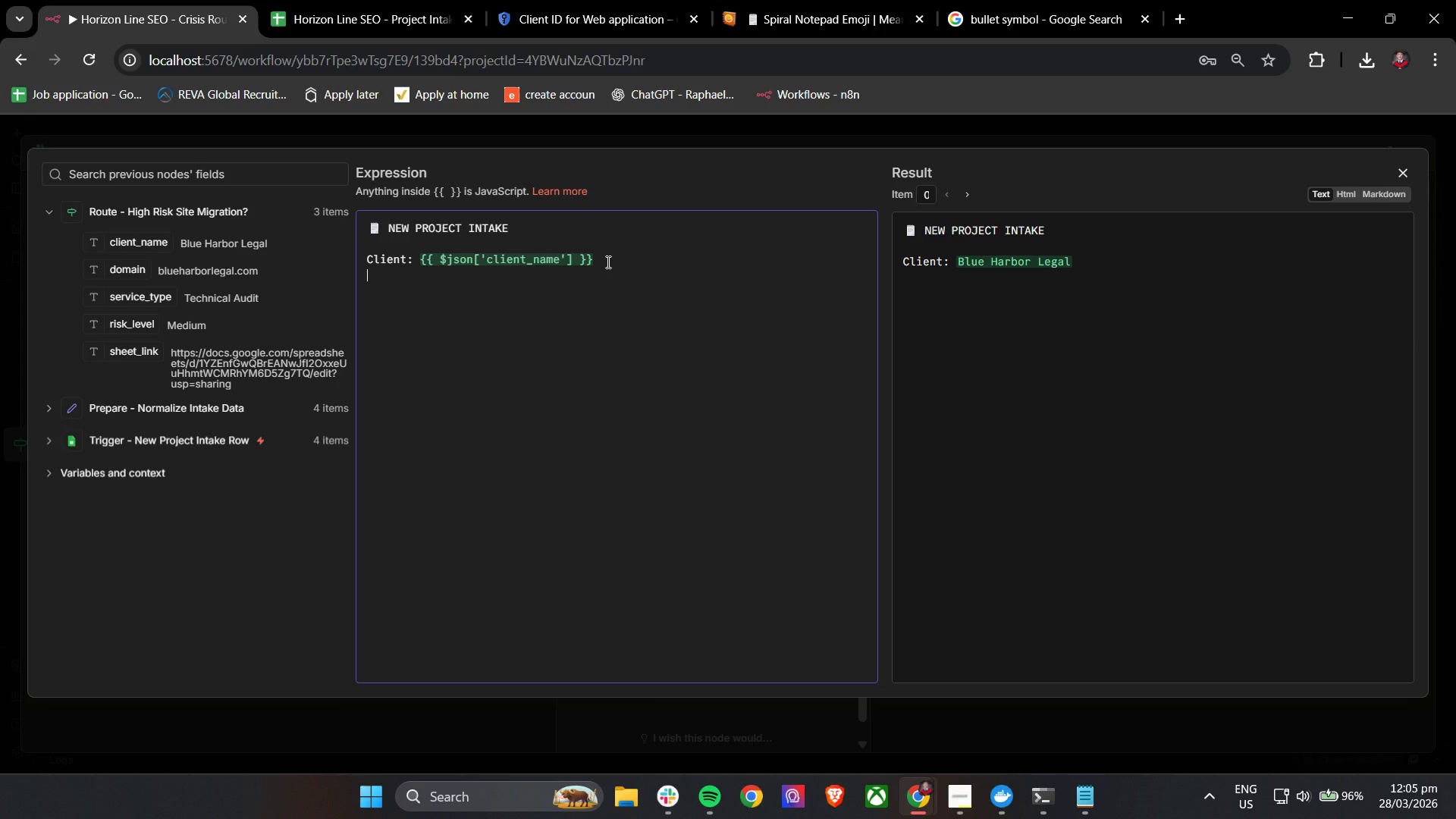 
type(Domain: {{)
 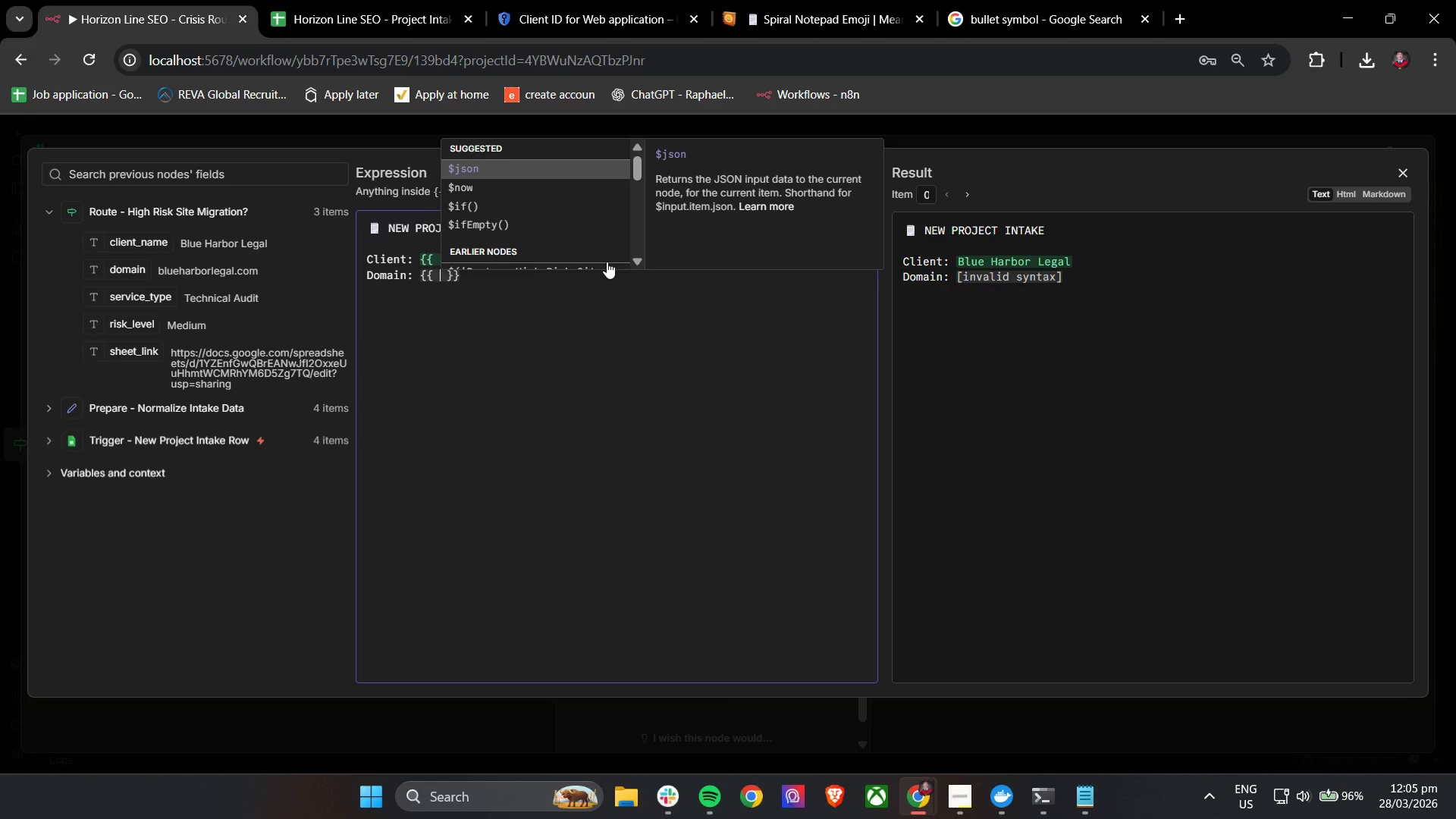 
left_click([523, 167])
 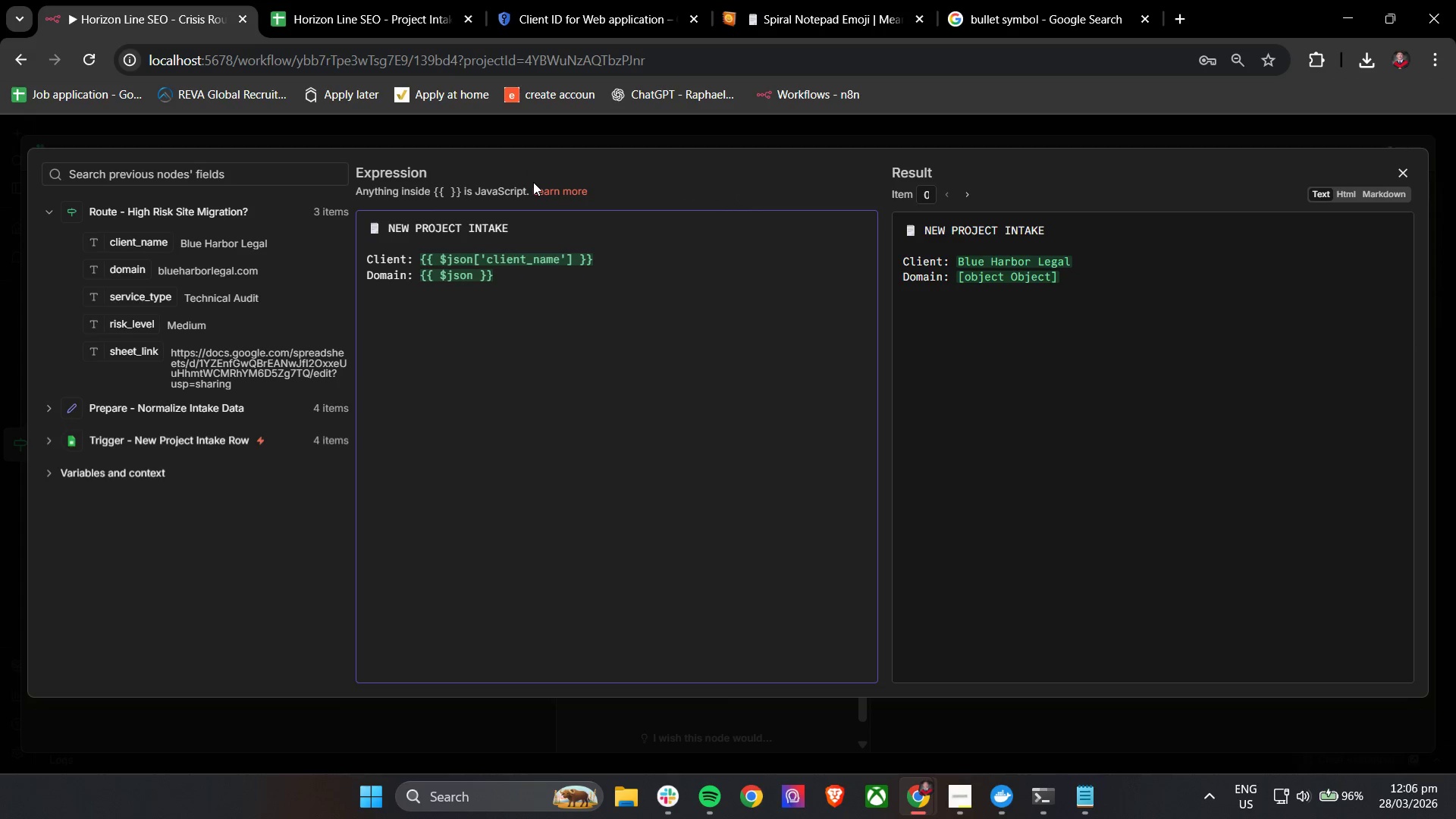 
key(BracketLeft)
 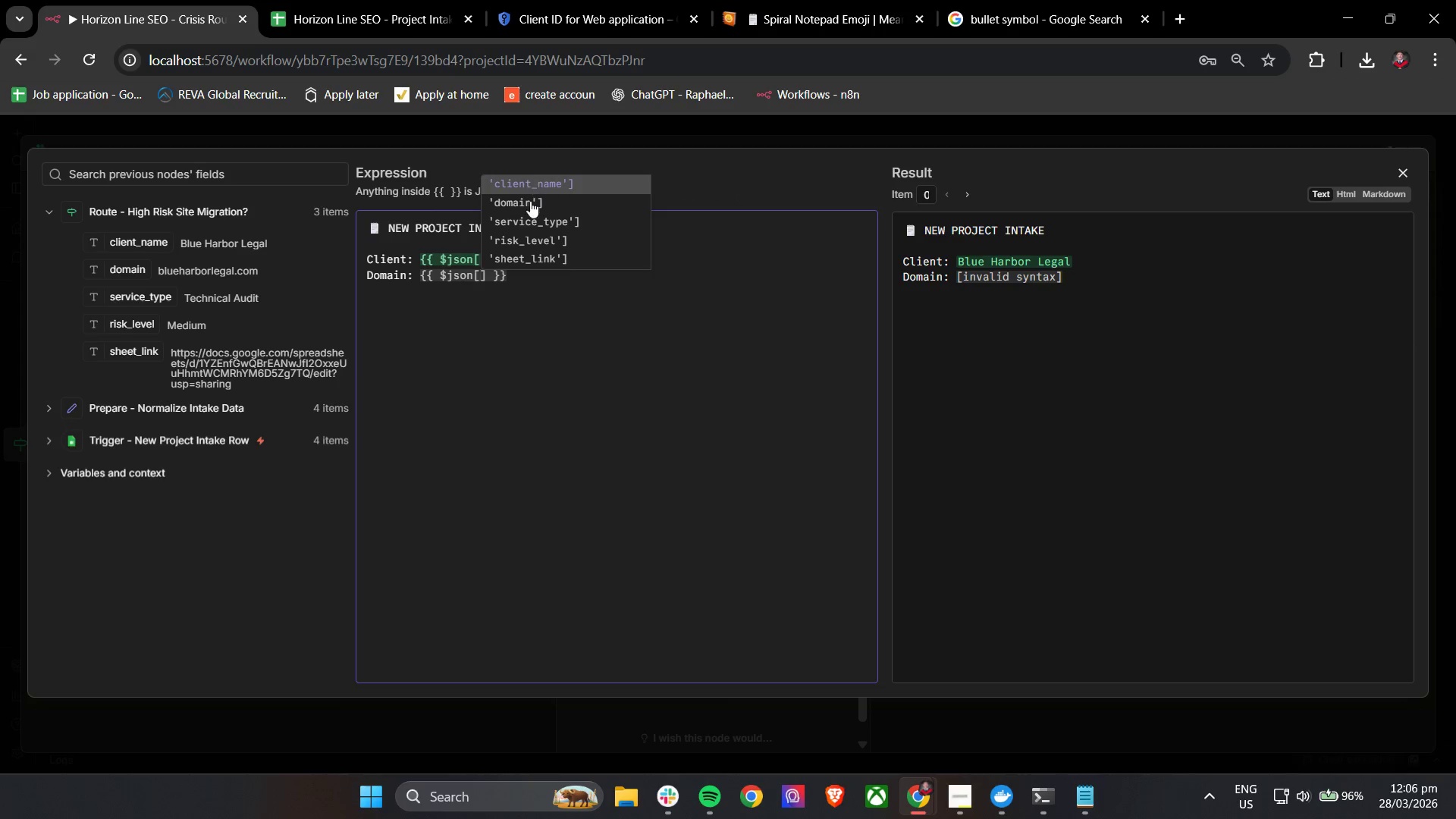 
left_click([529, 208])
 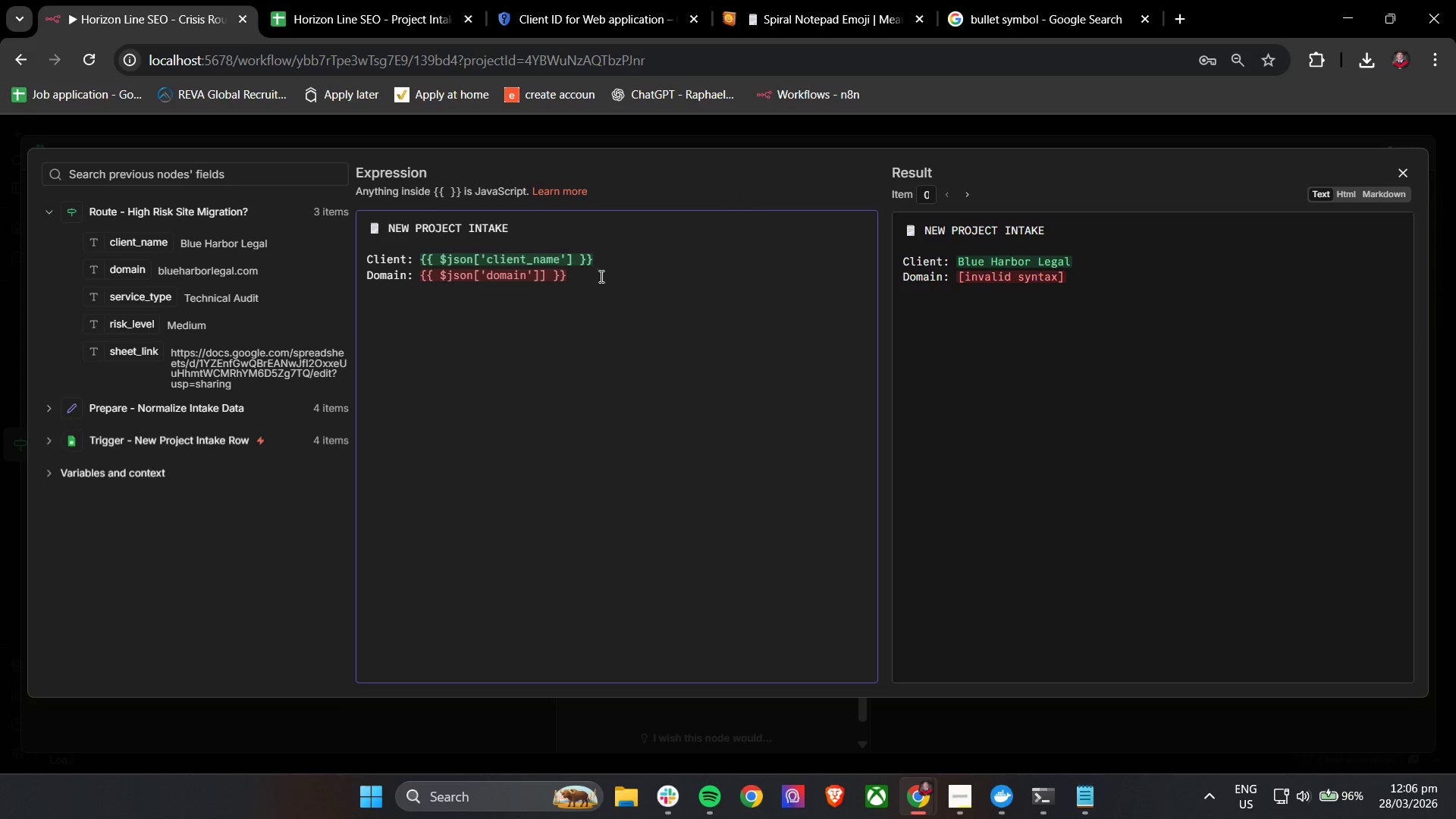 
key(Backspace)
 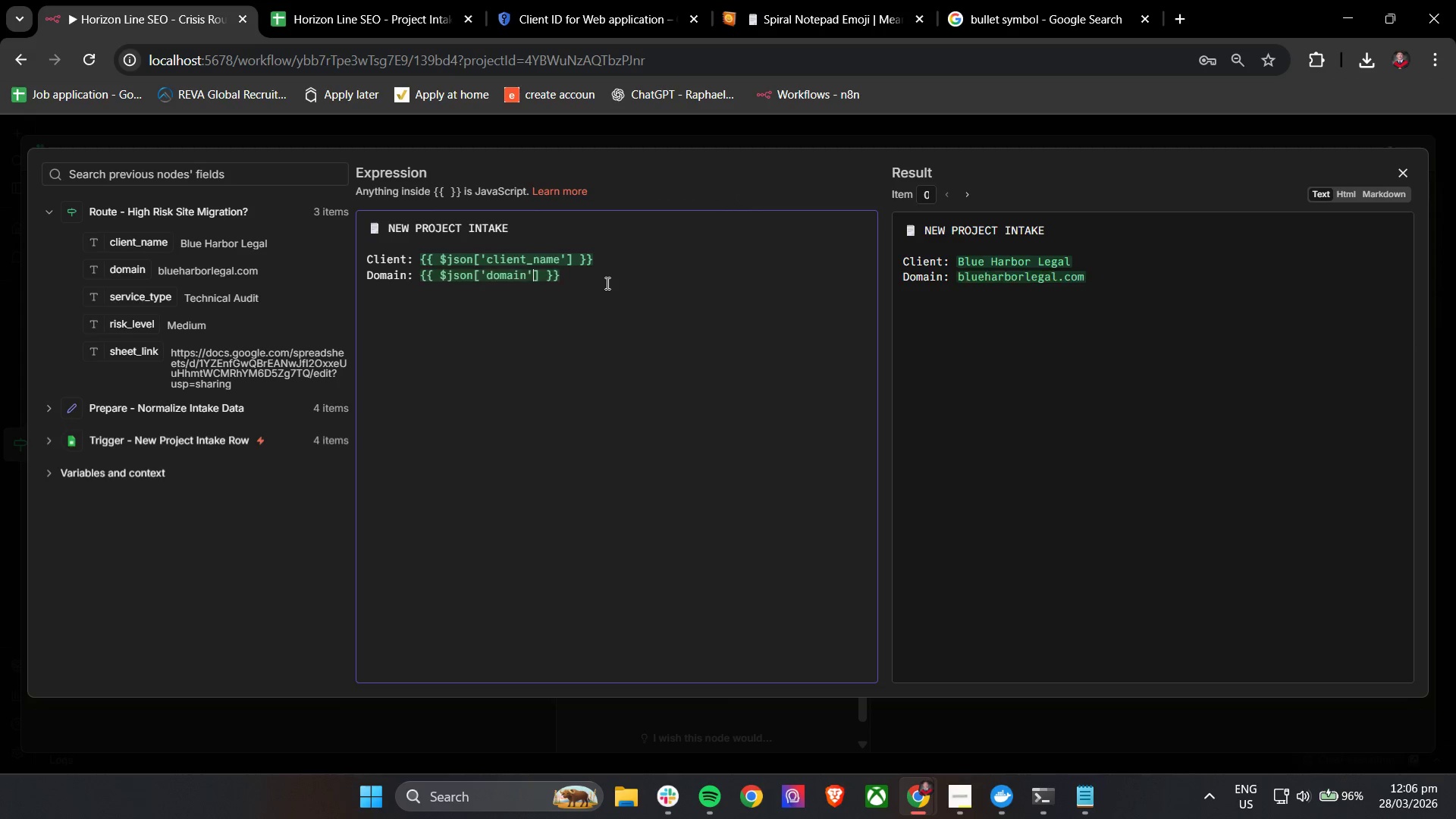 
left_click([606, 283])
 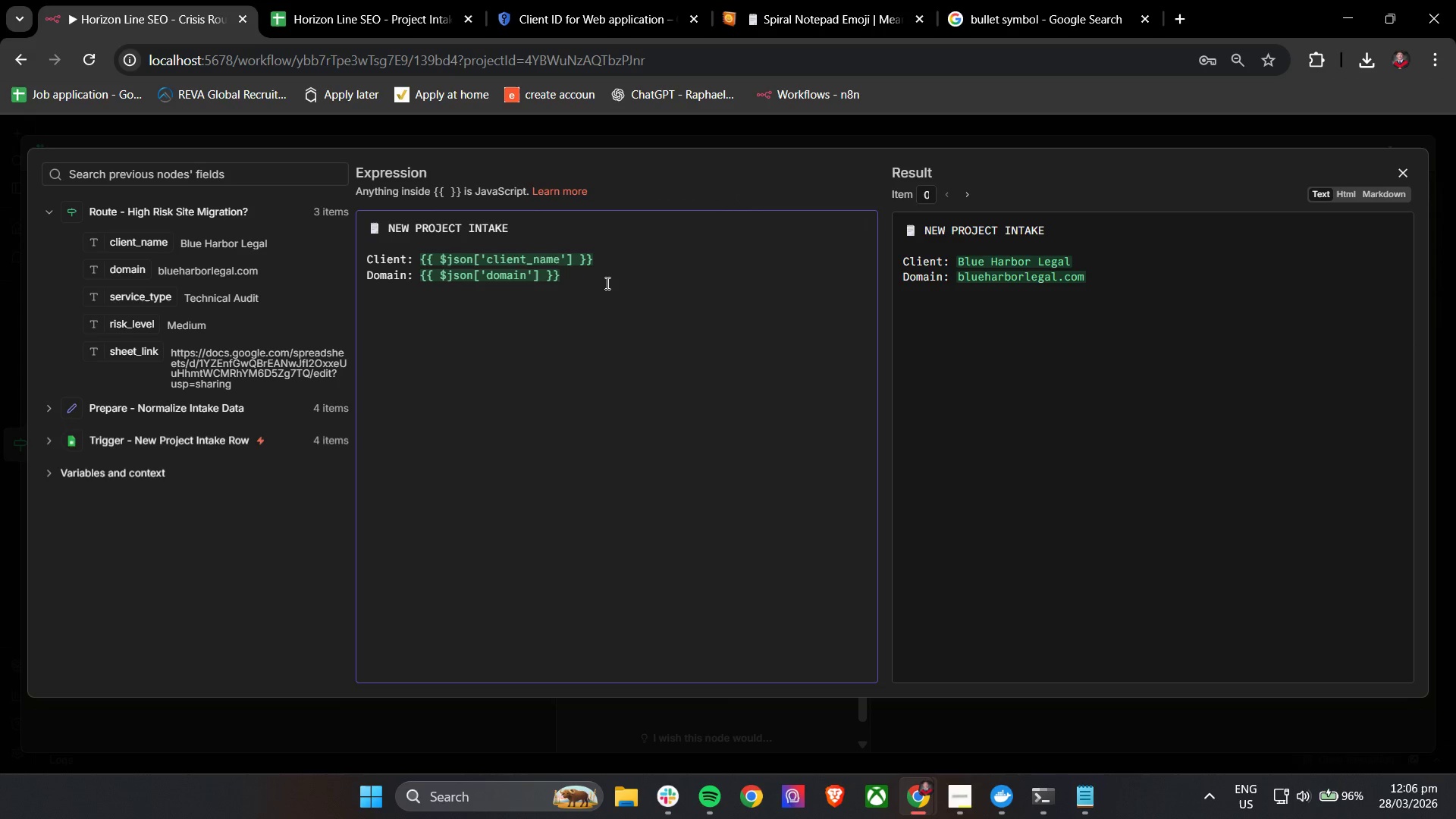 
key(Enter)
 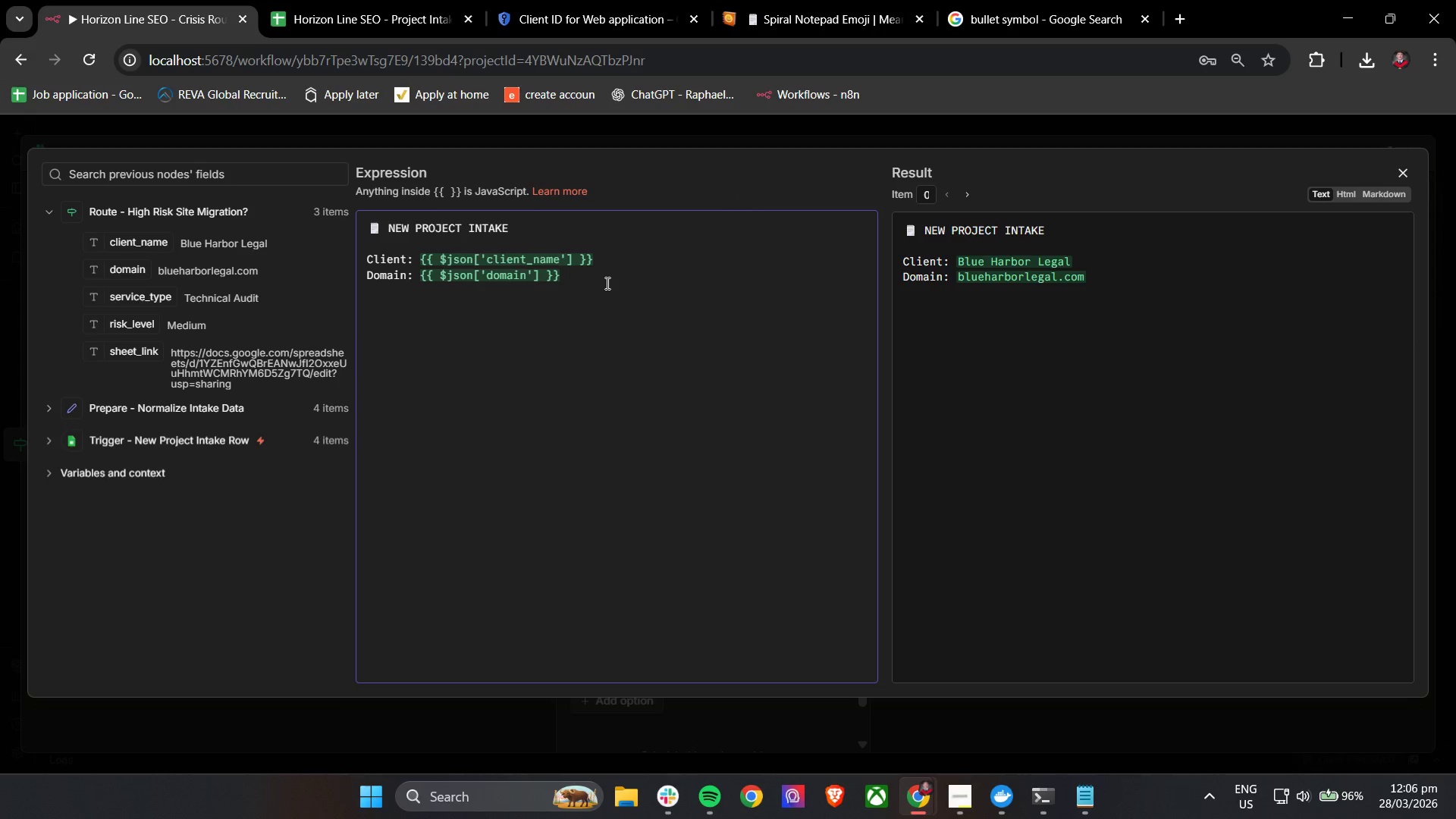 
type(Serviec)
key(Backspace)
key(Backspace)
type(ce Type: {{)
 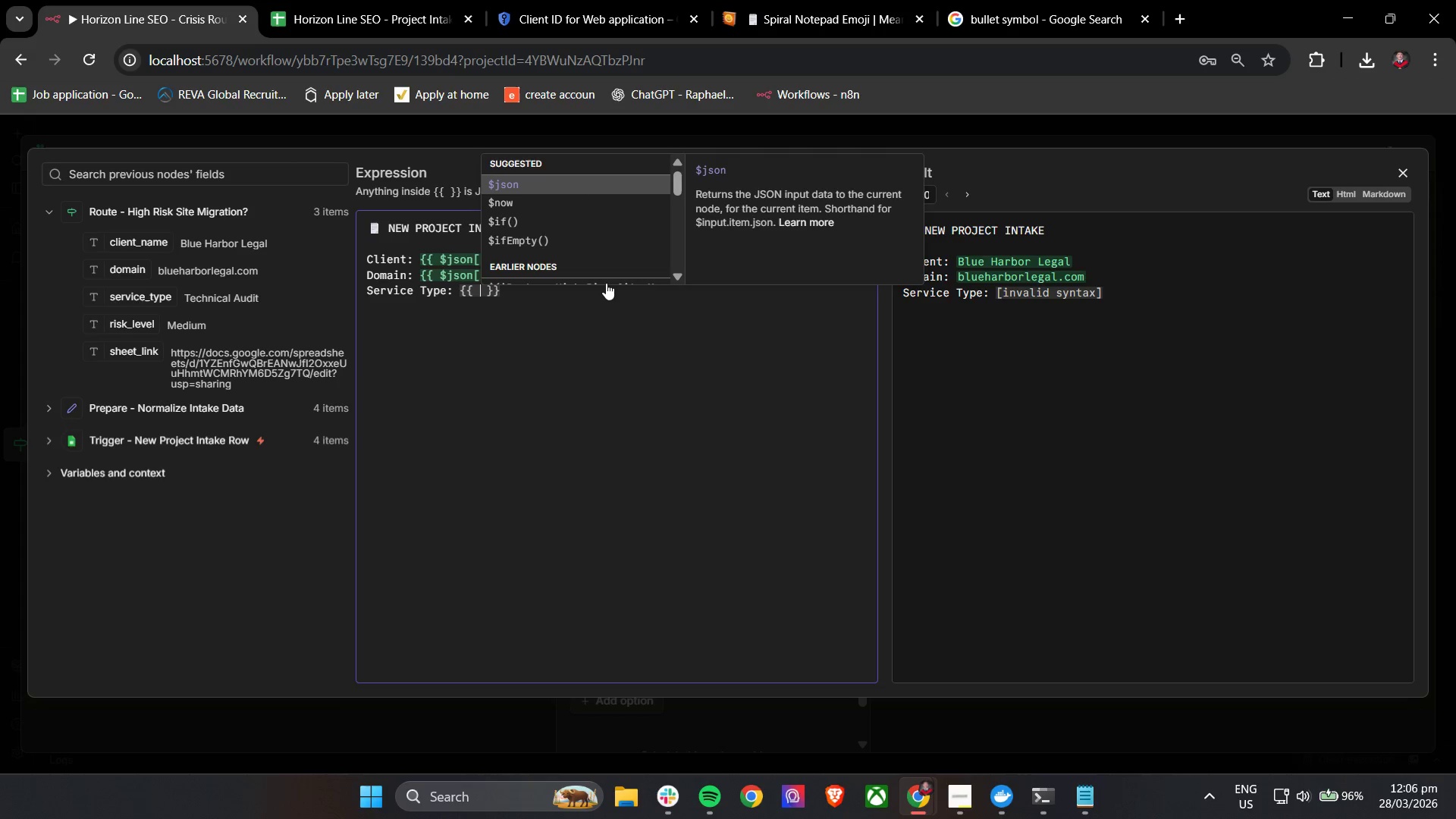 
left_click([537, 176])
 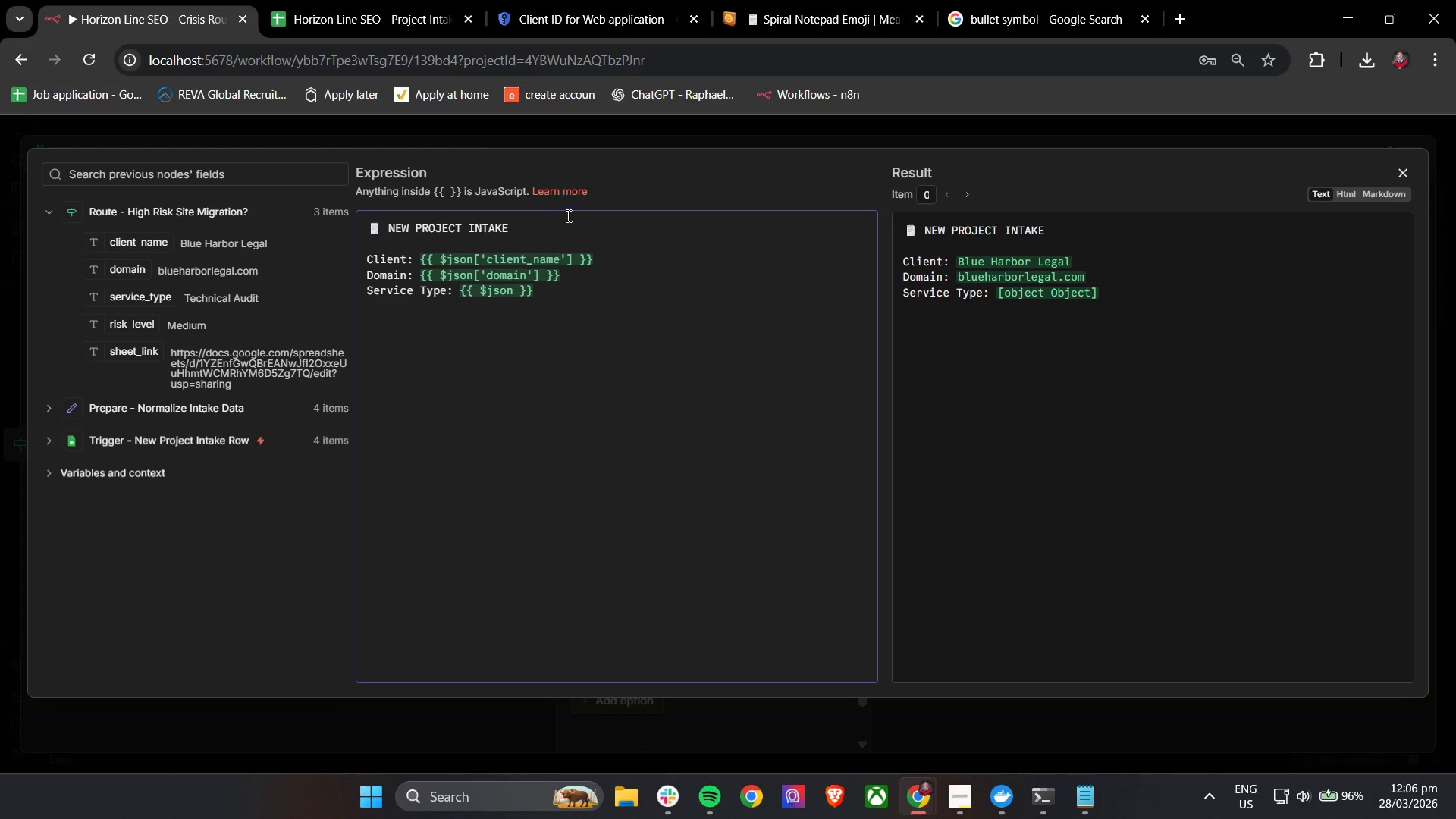 
key(BracketLeft)
 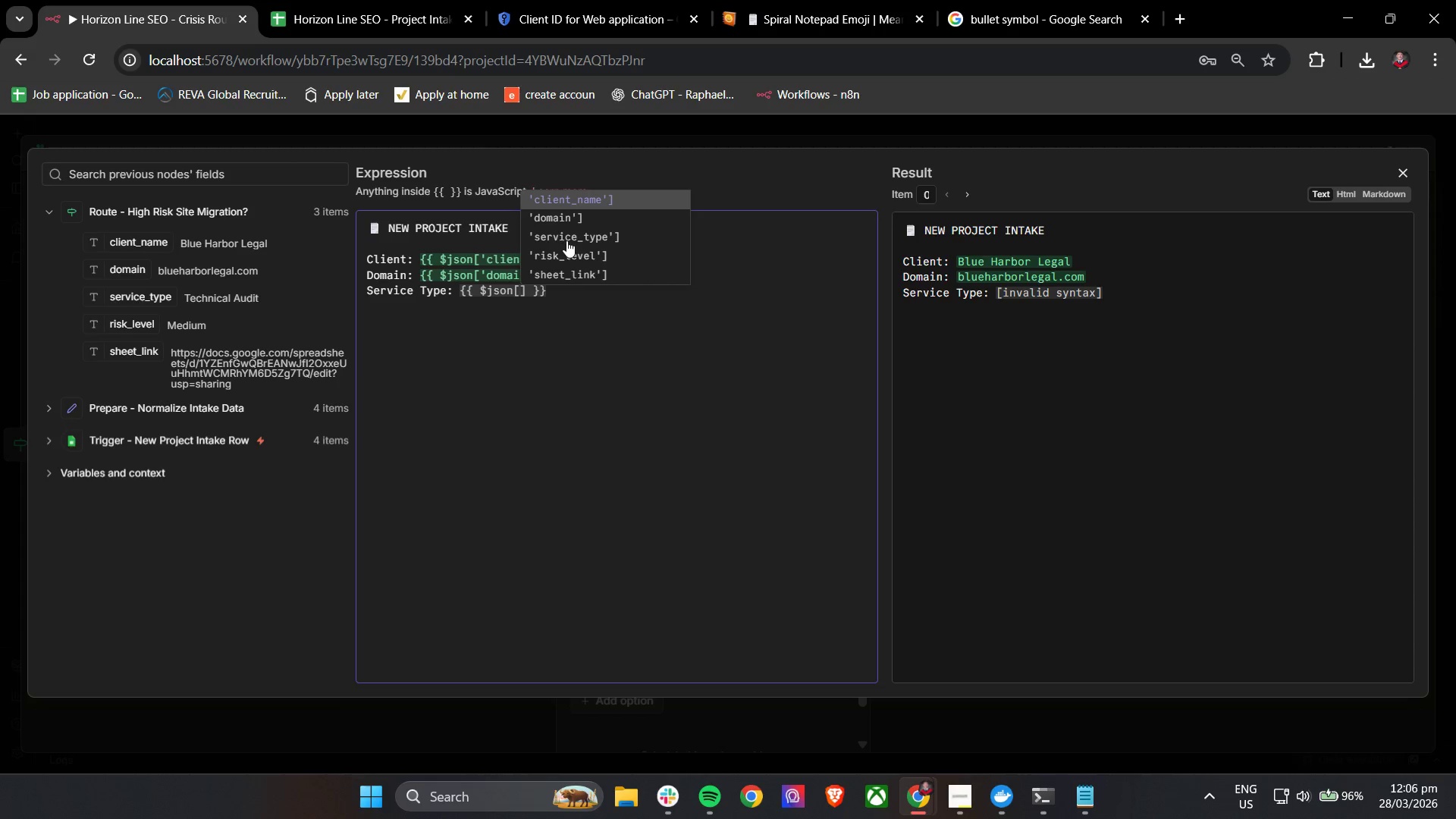 
left_click([566, 240])
 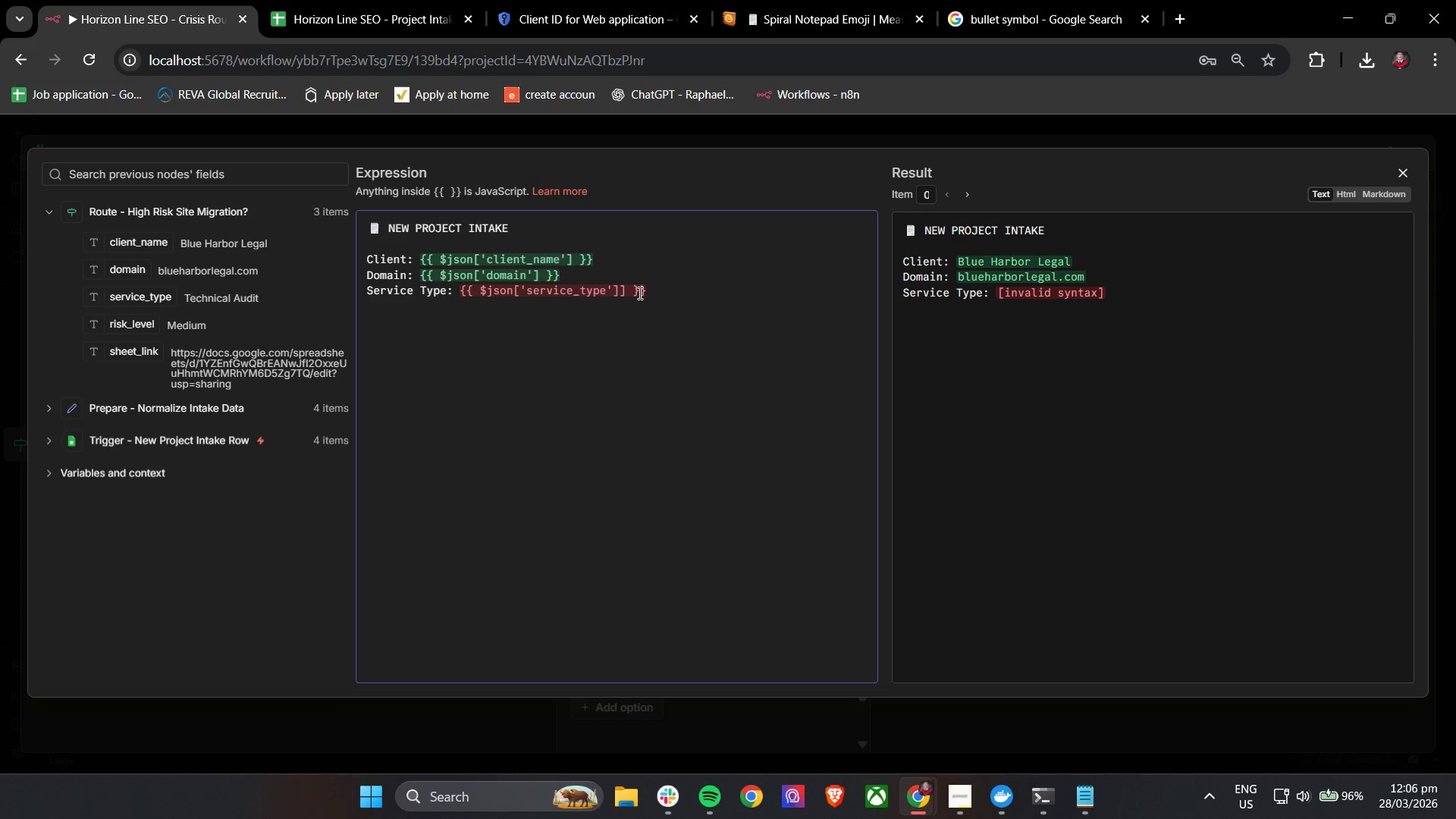 
key(Backspace)
 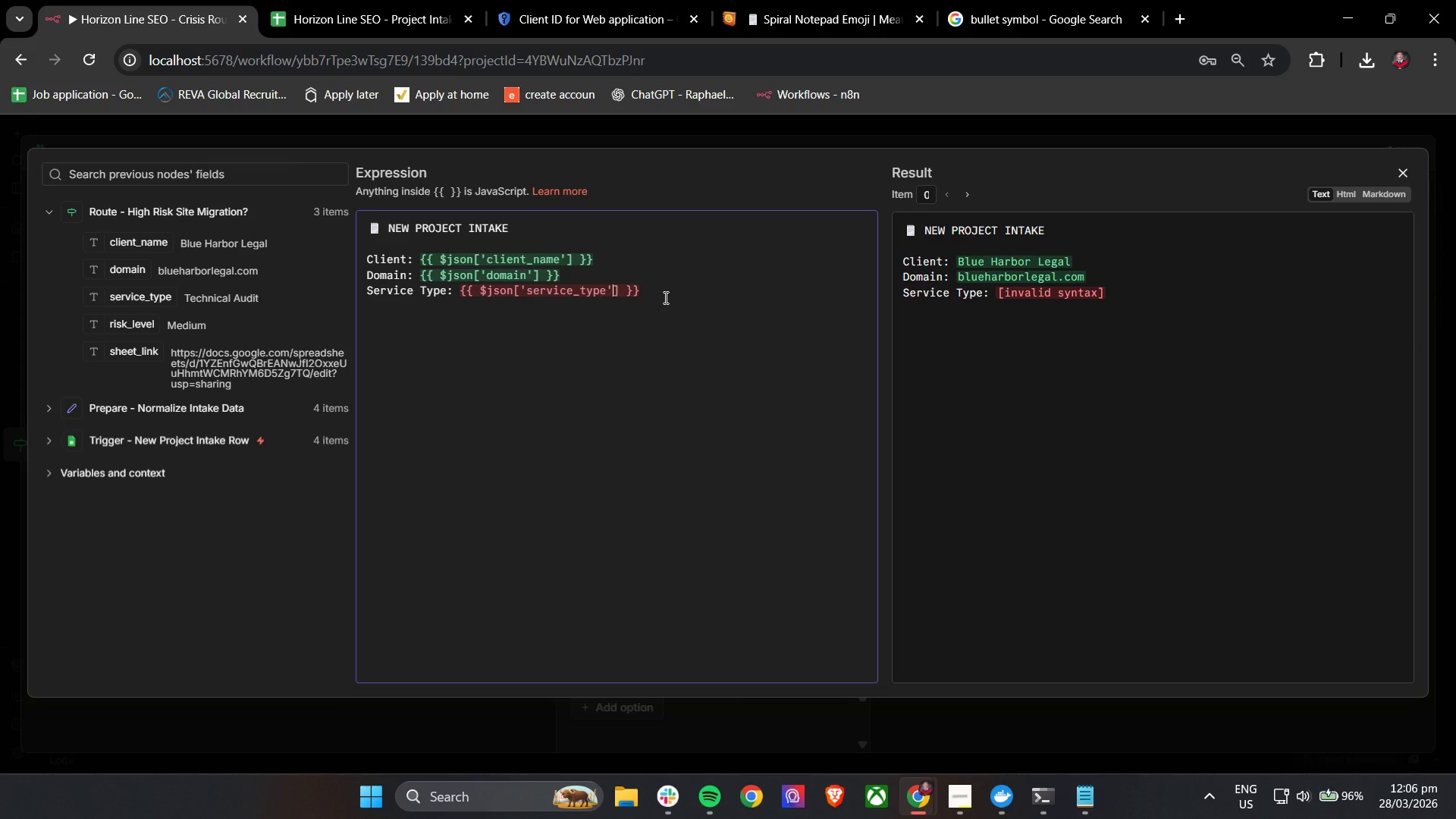 
left_click([665, 297])
 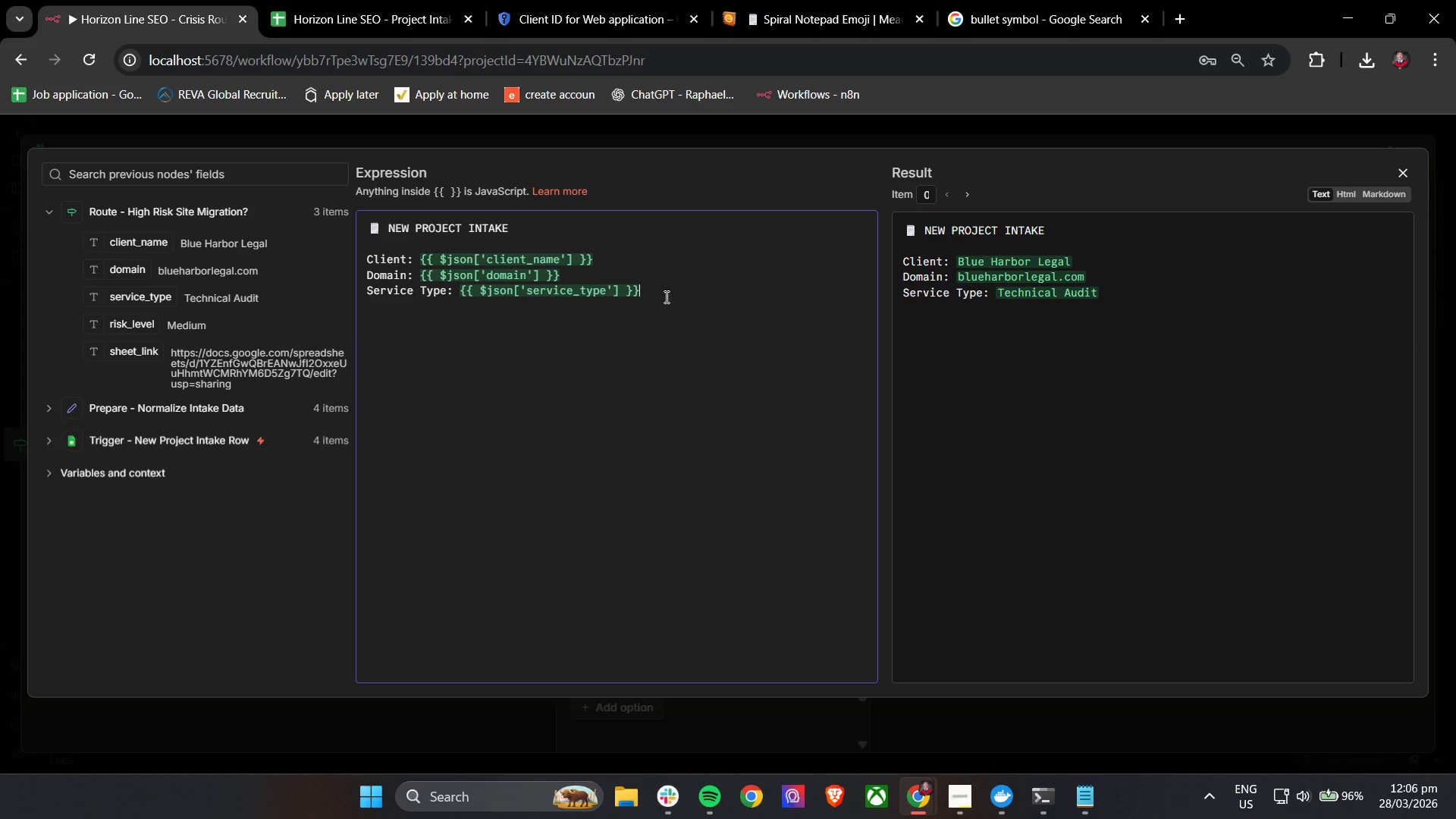 
key(Enter)
 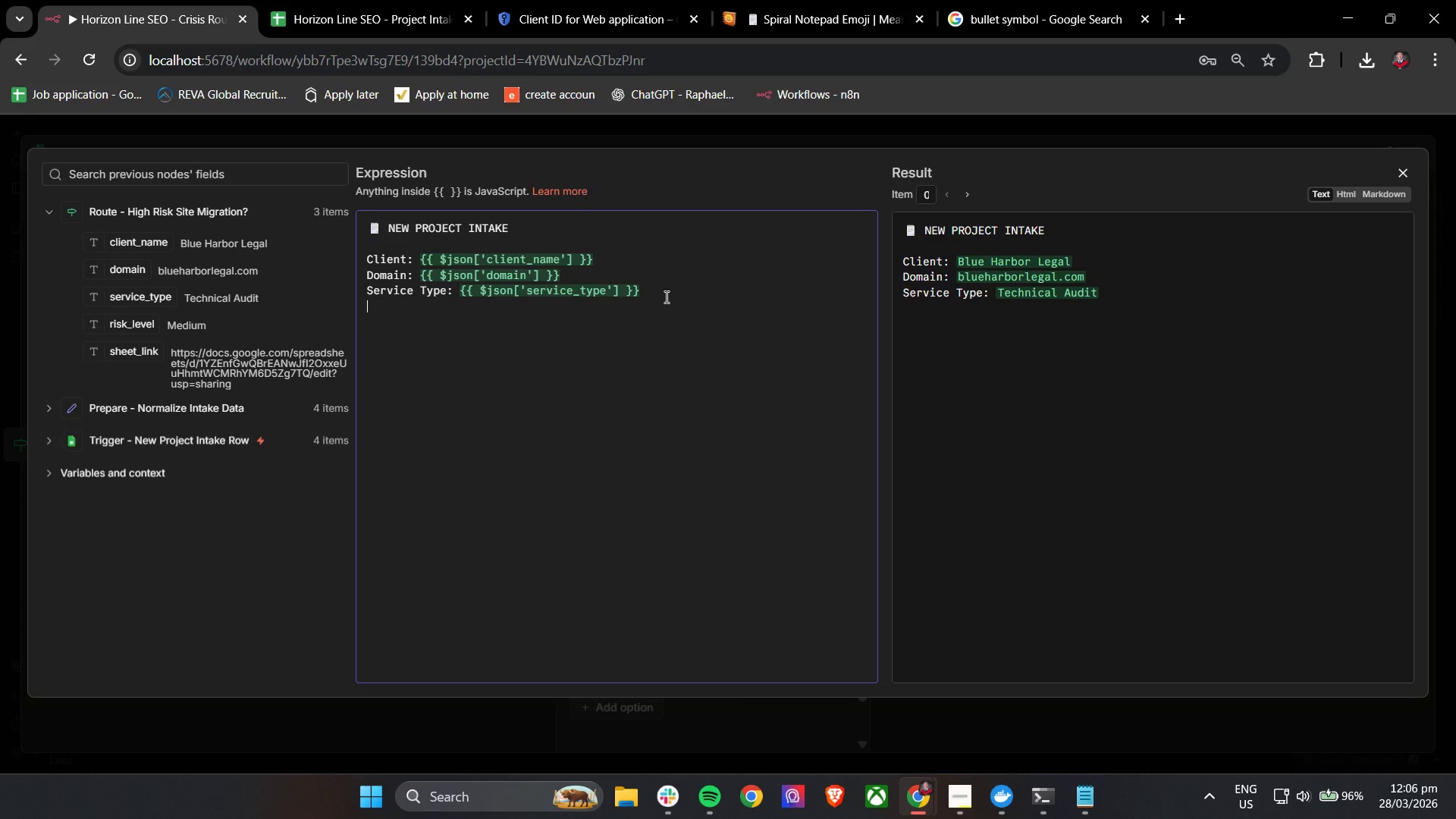 
type(Risk Level: )
 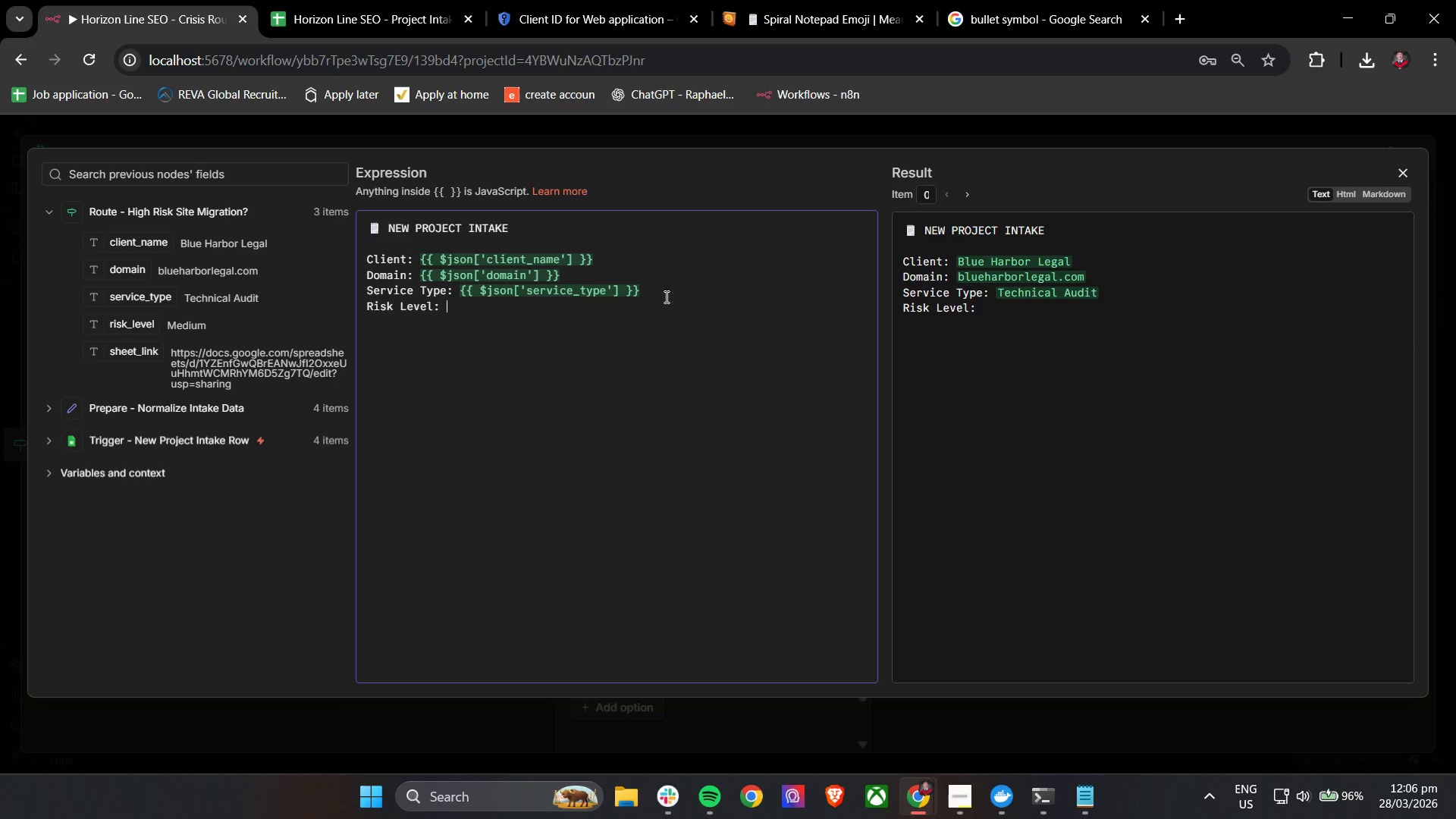 
key(Shift+BracketLeft)
 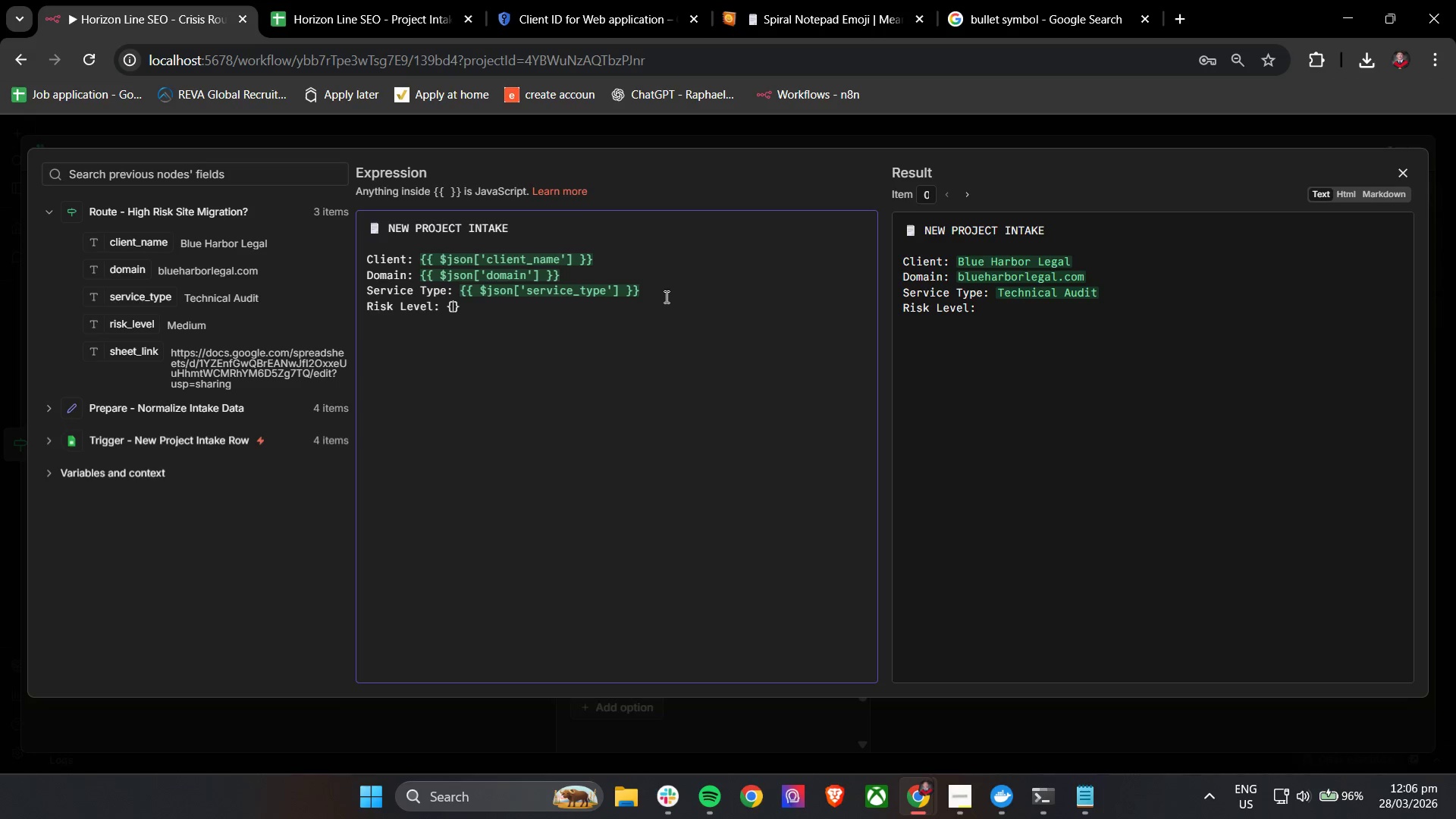 
key(Shift+BracketLeft)
 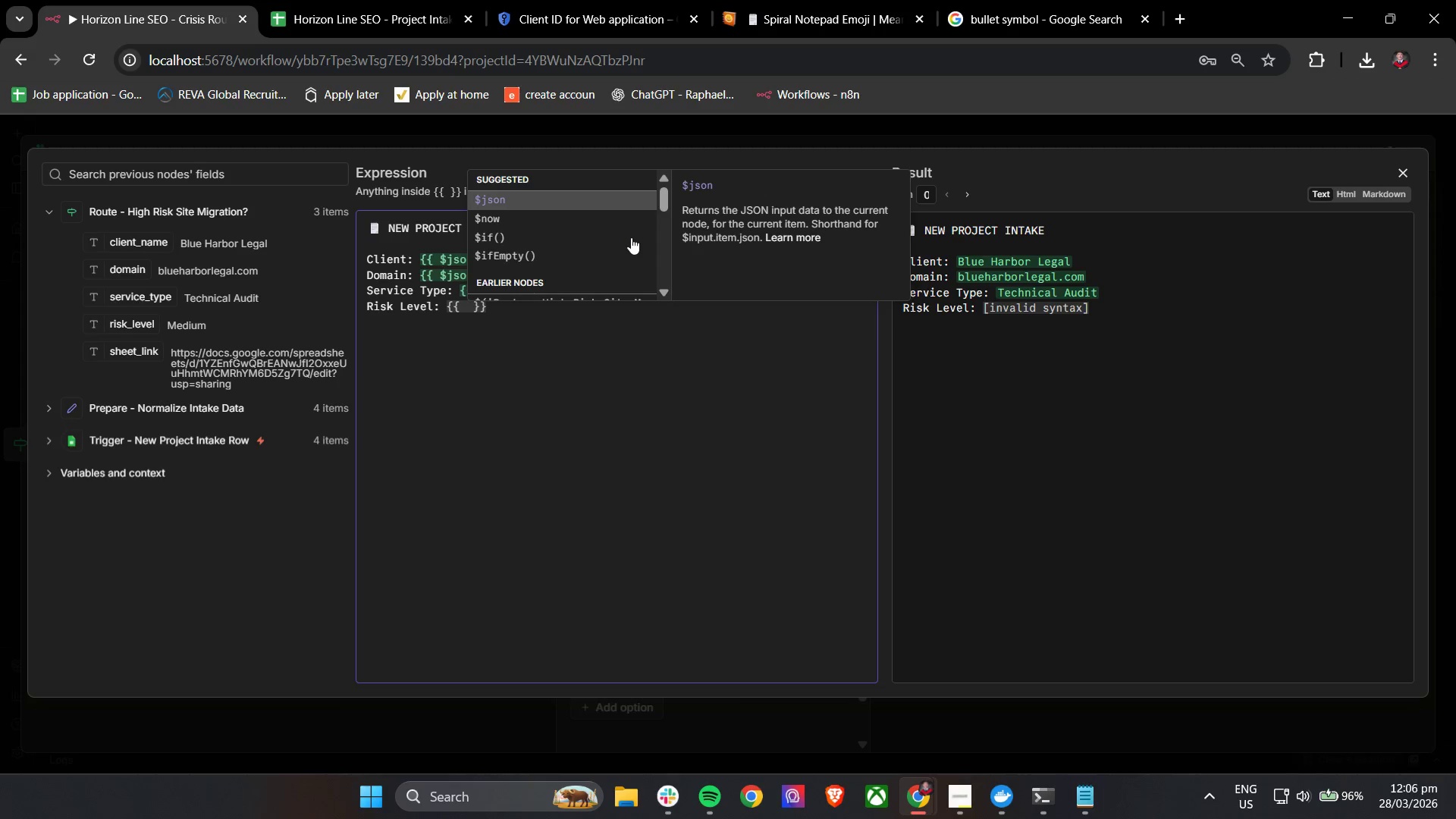 
left_click([595, 200])
 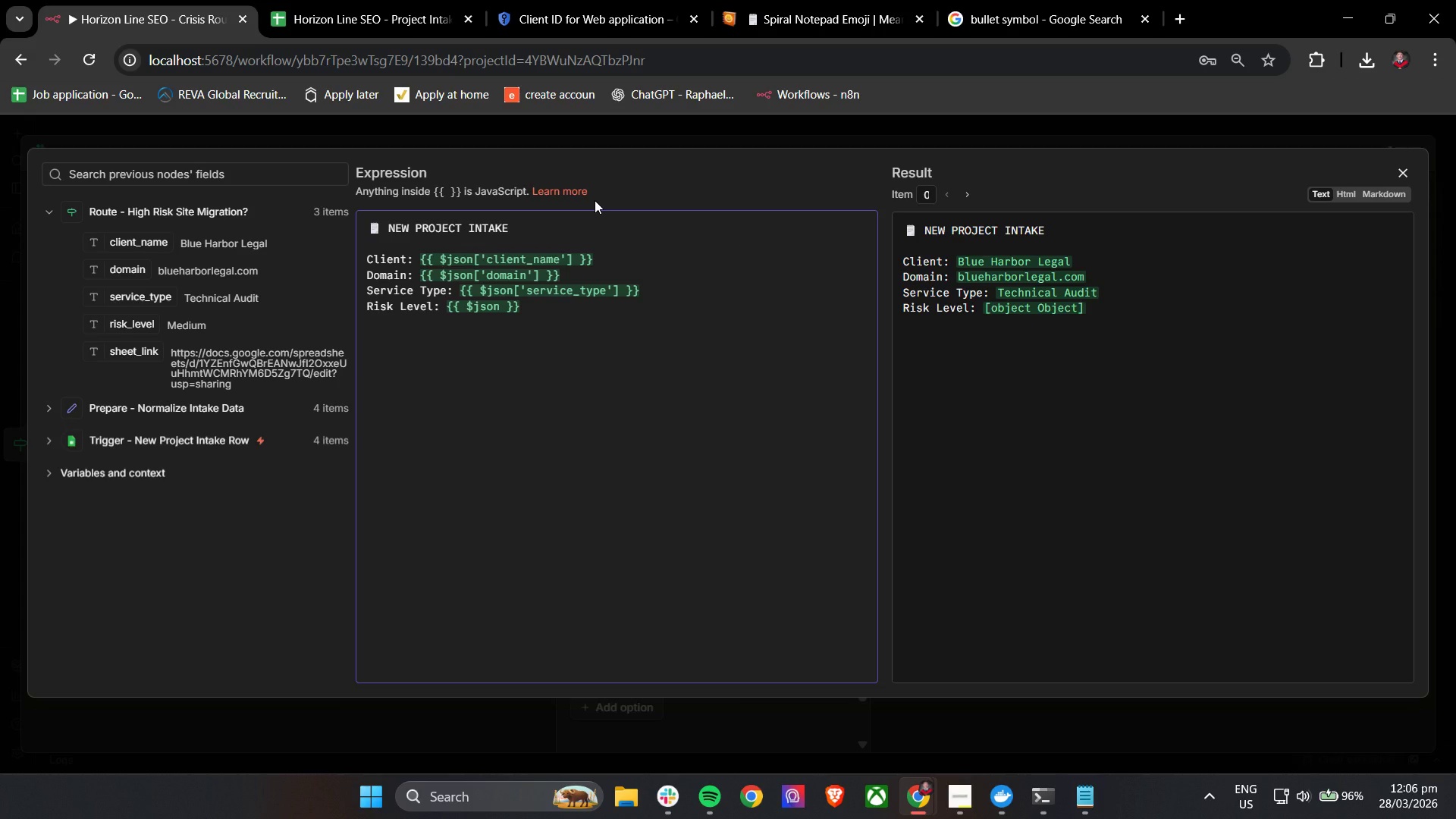 
key(BracketLeft)
 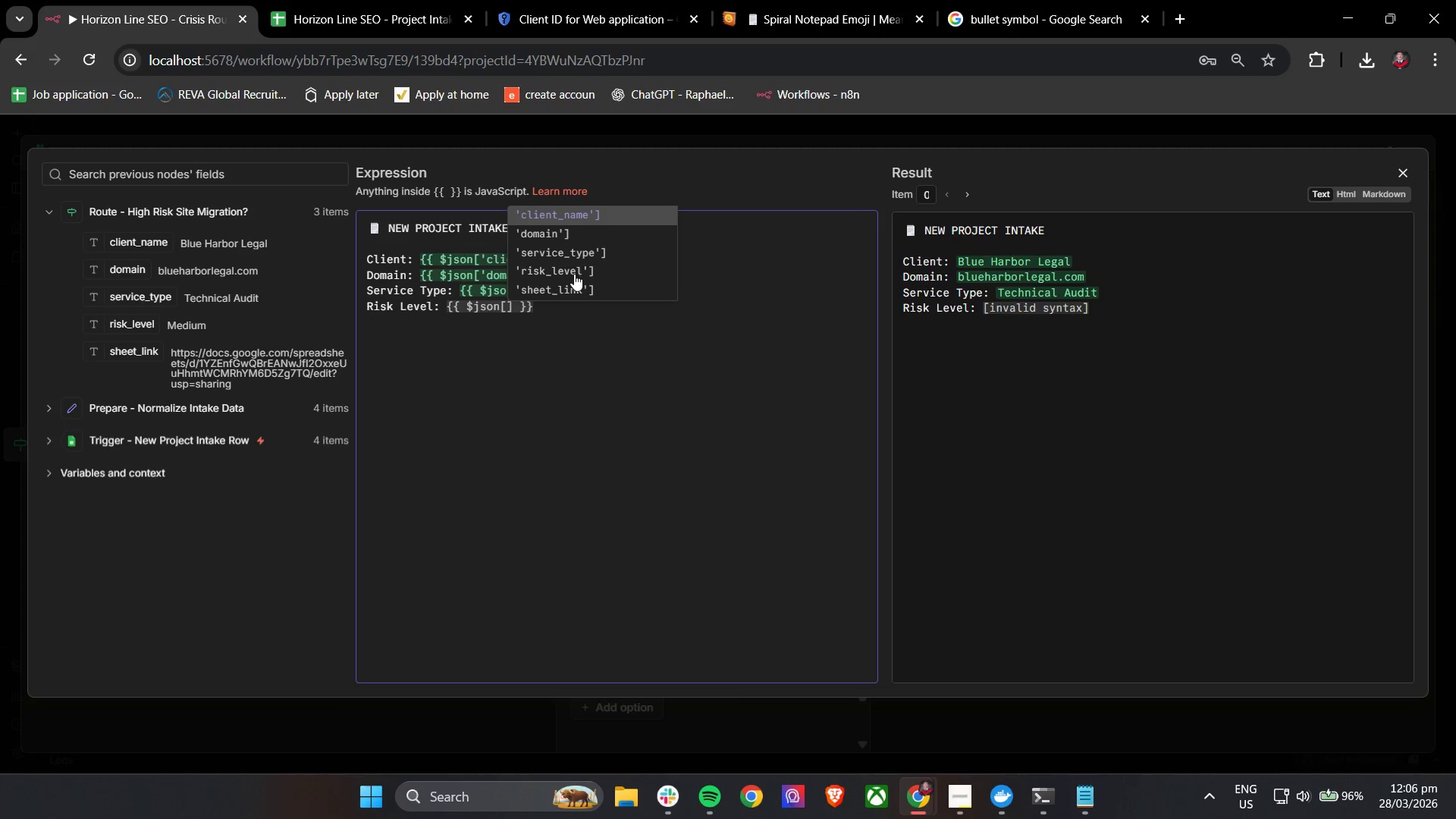 
left_click([573, 271])
 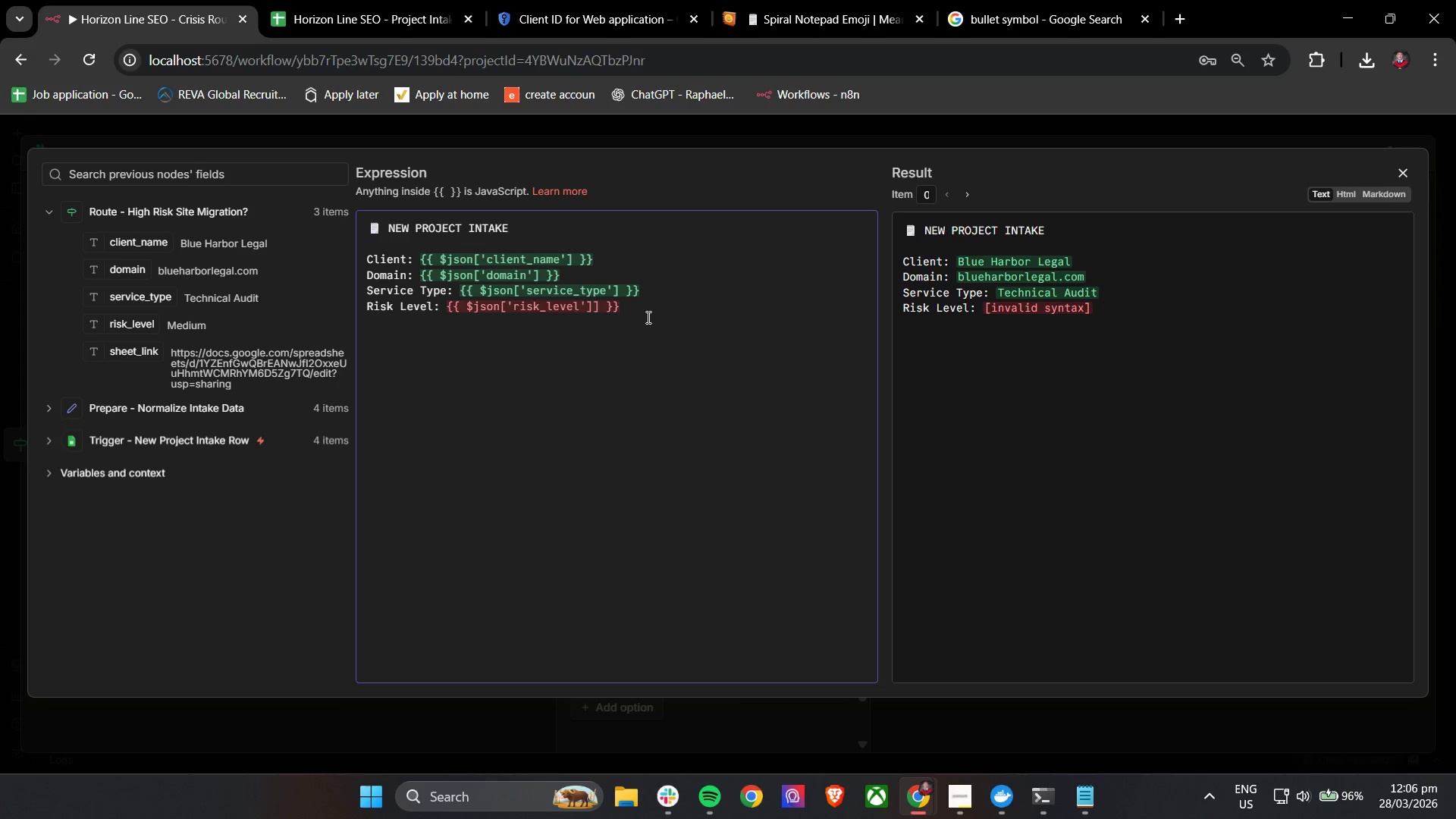 
key(Backspace)
 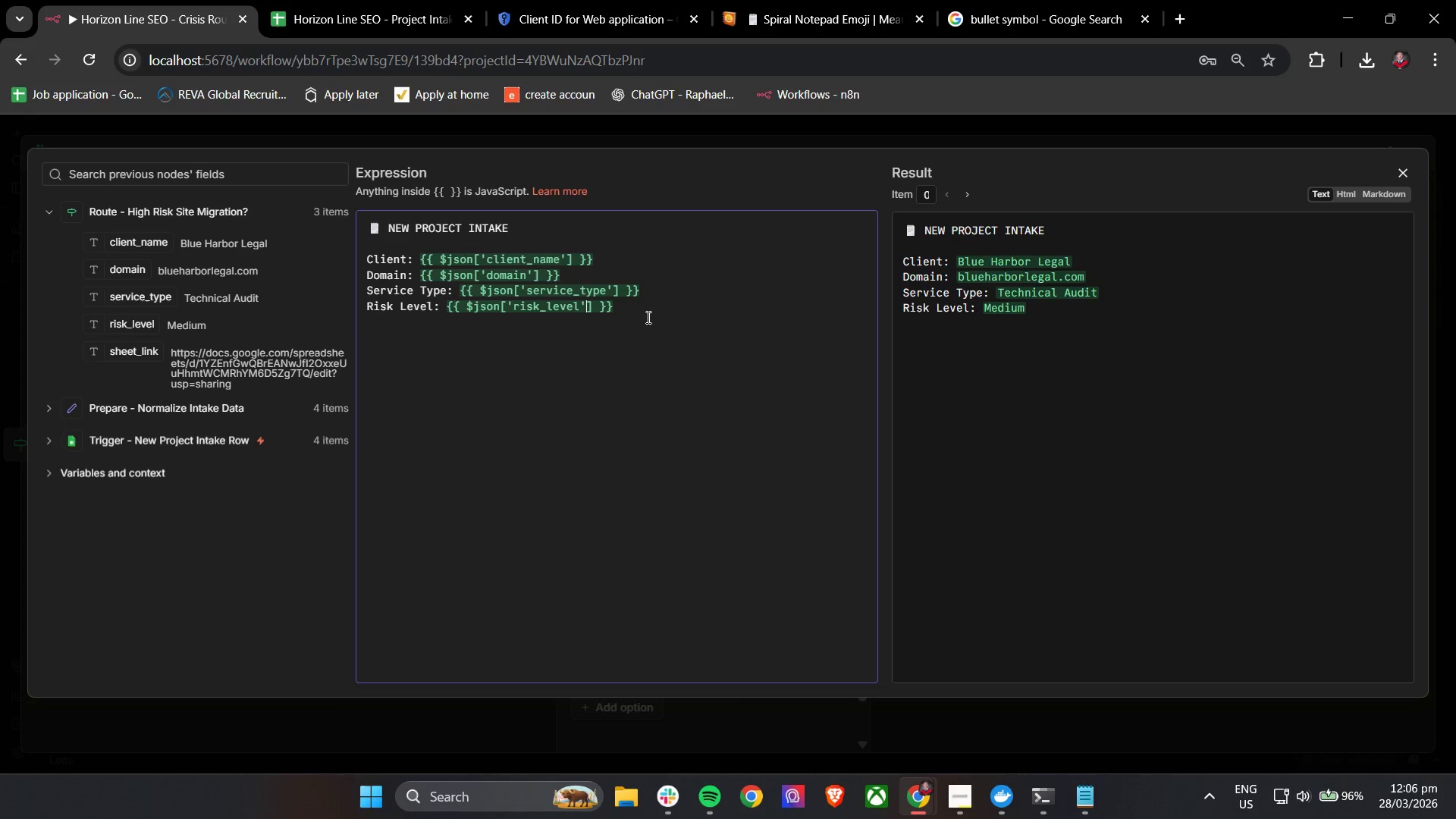 
left_click([647, 317])
 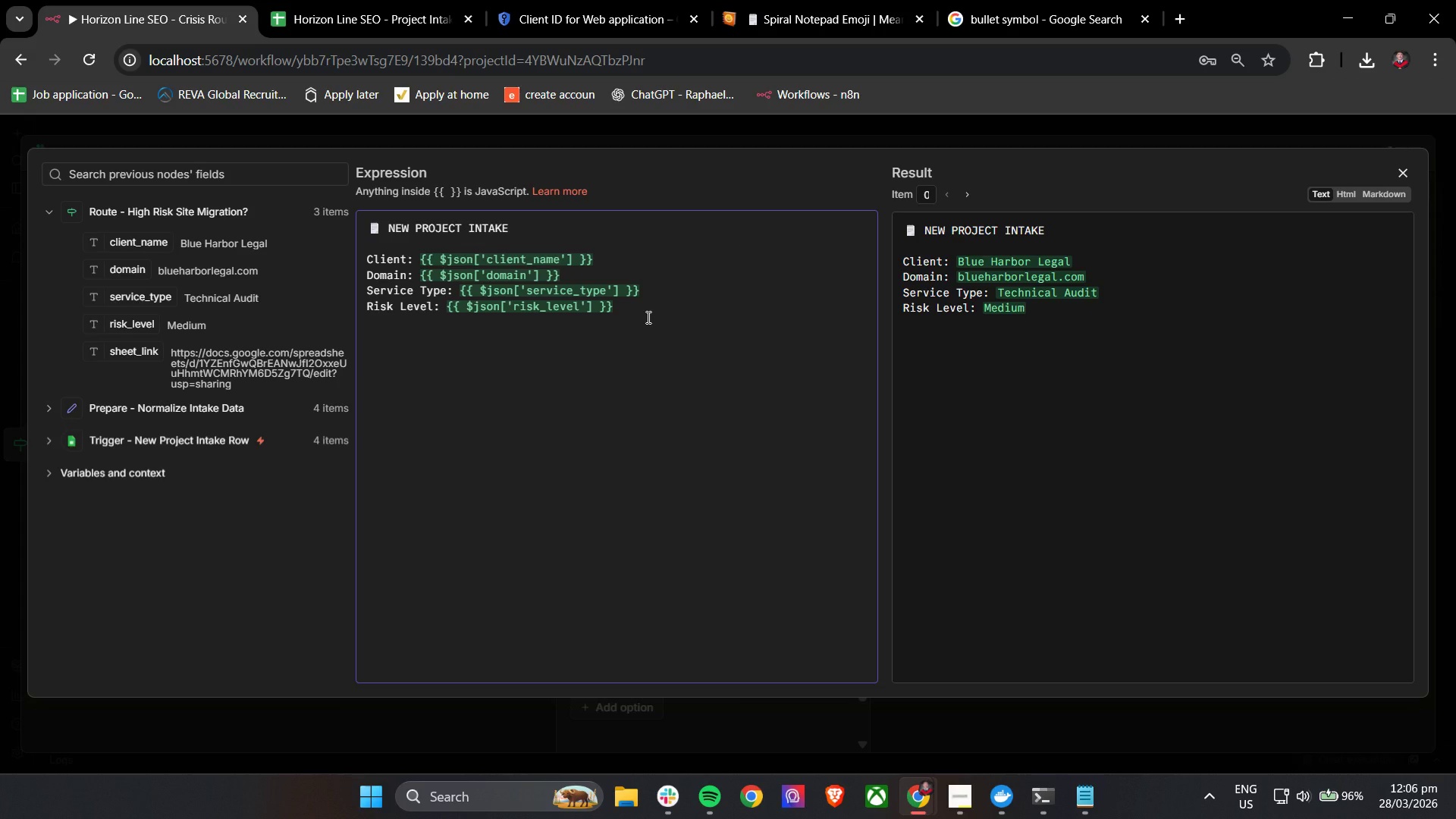 
key(Enter)
 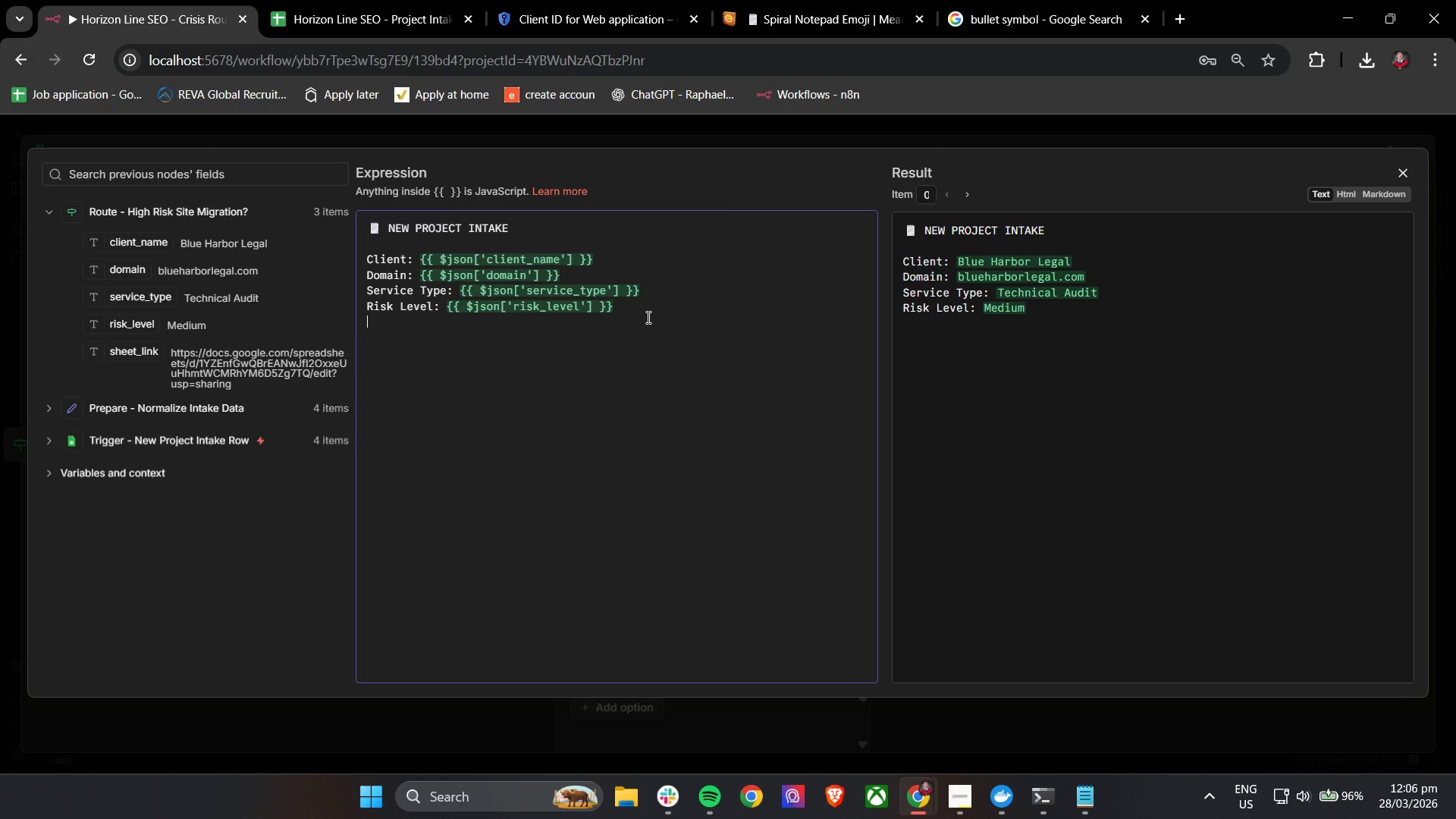 
key(Enter)
 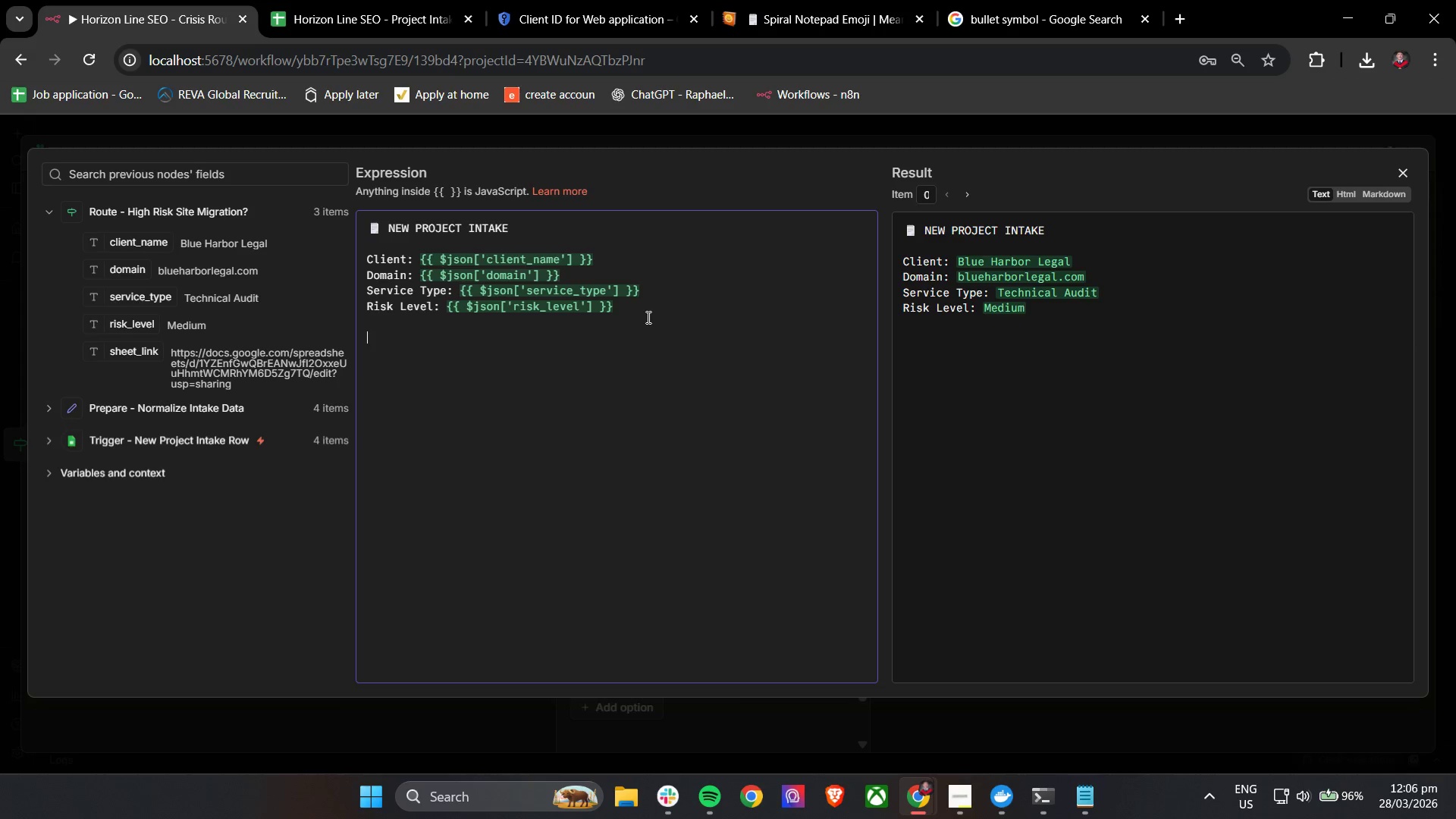 
type(Proke)
key(Backspace)
key(Backspace)
type(ject)
 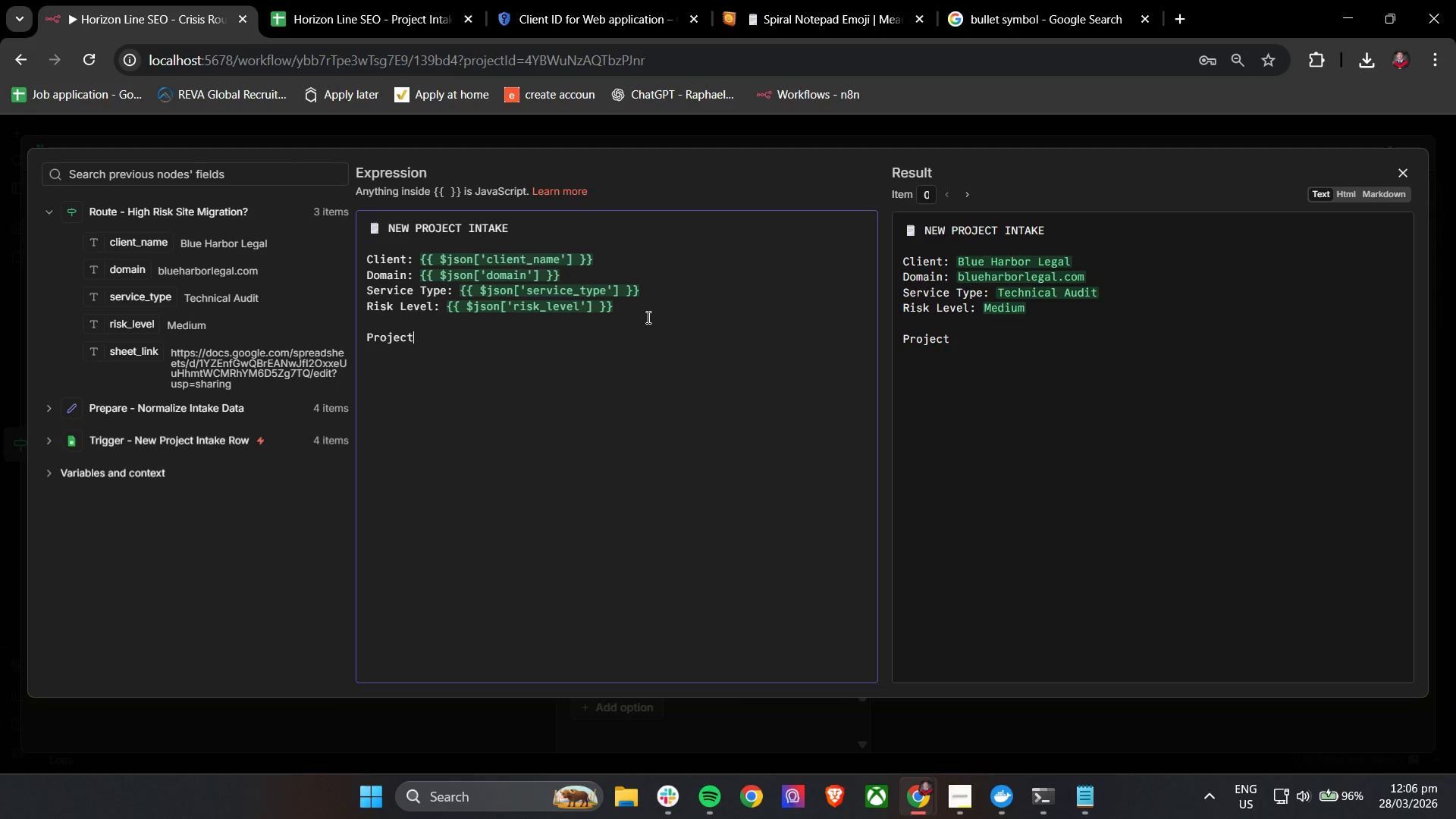 
wait(9.66)
 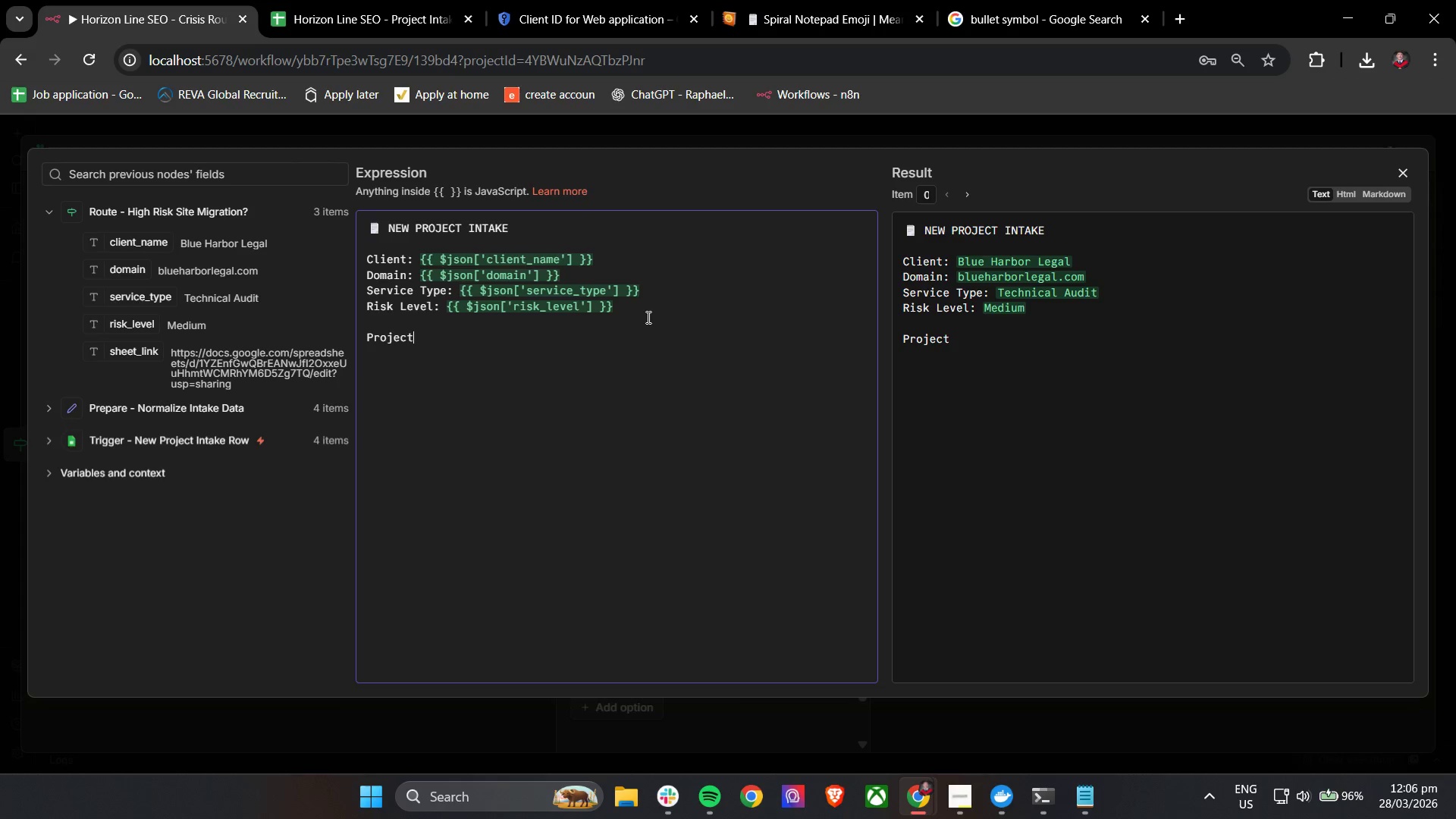 
type( Intake Sheet)
 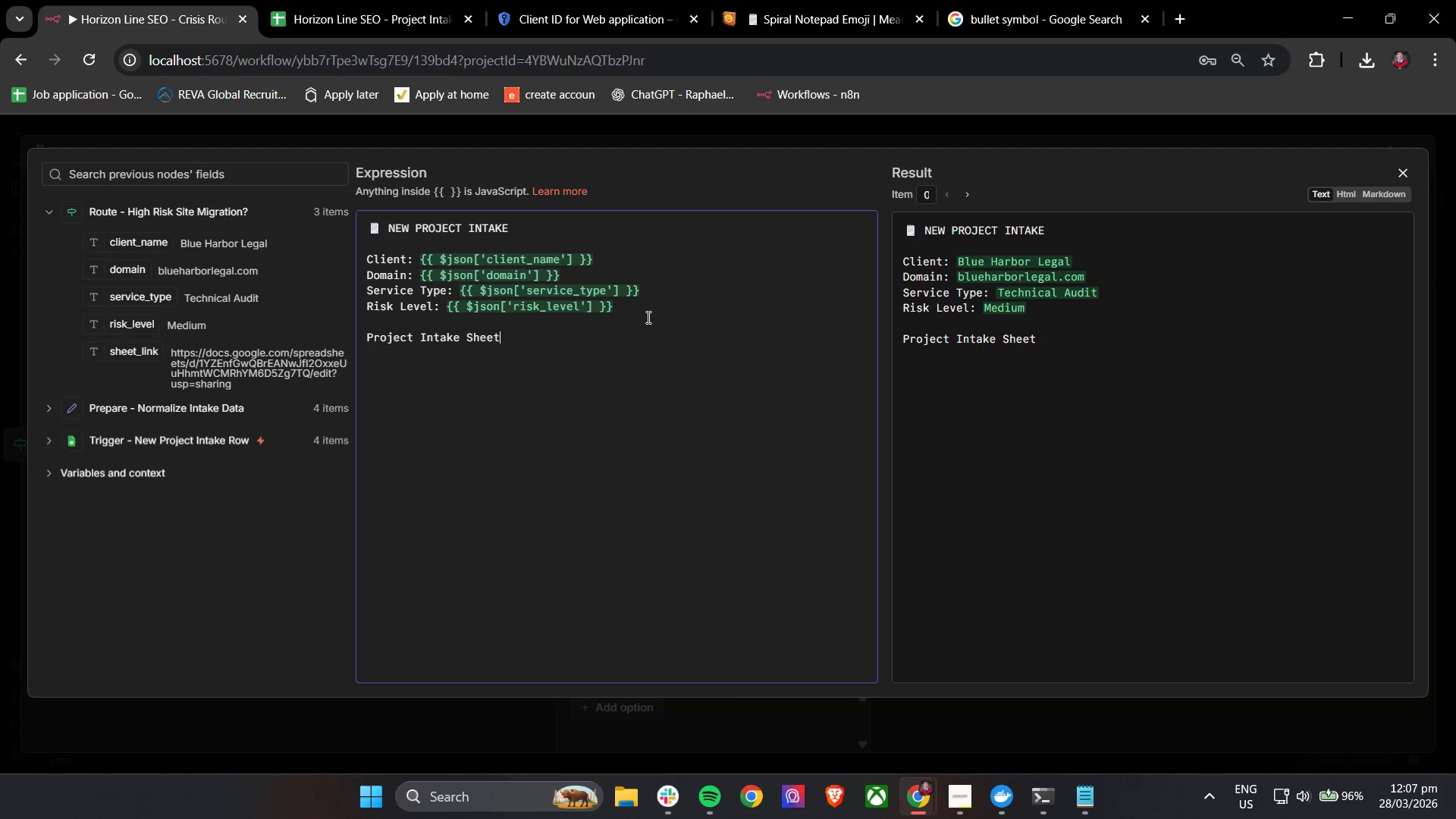 
wait(34.97)
 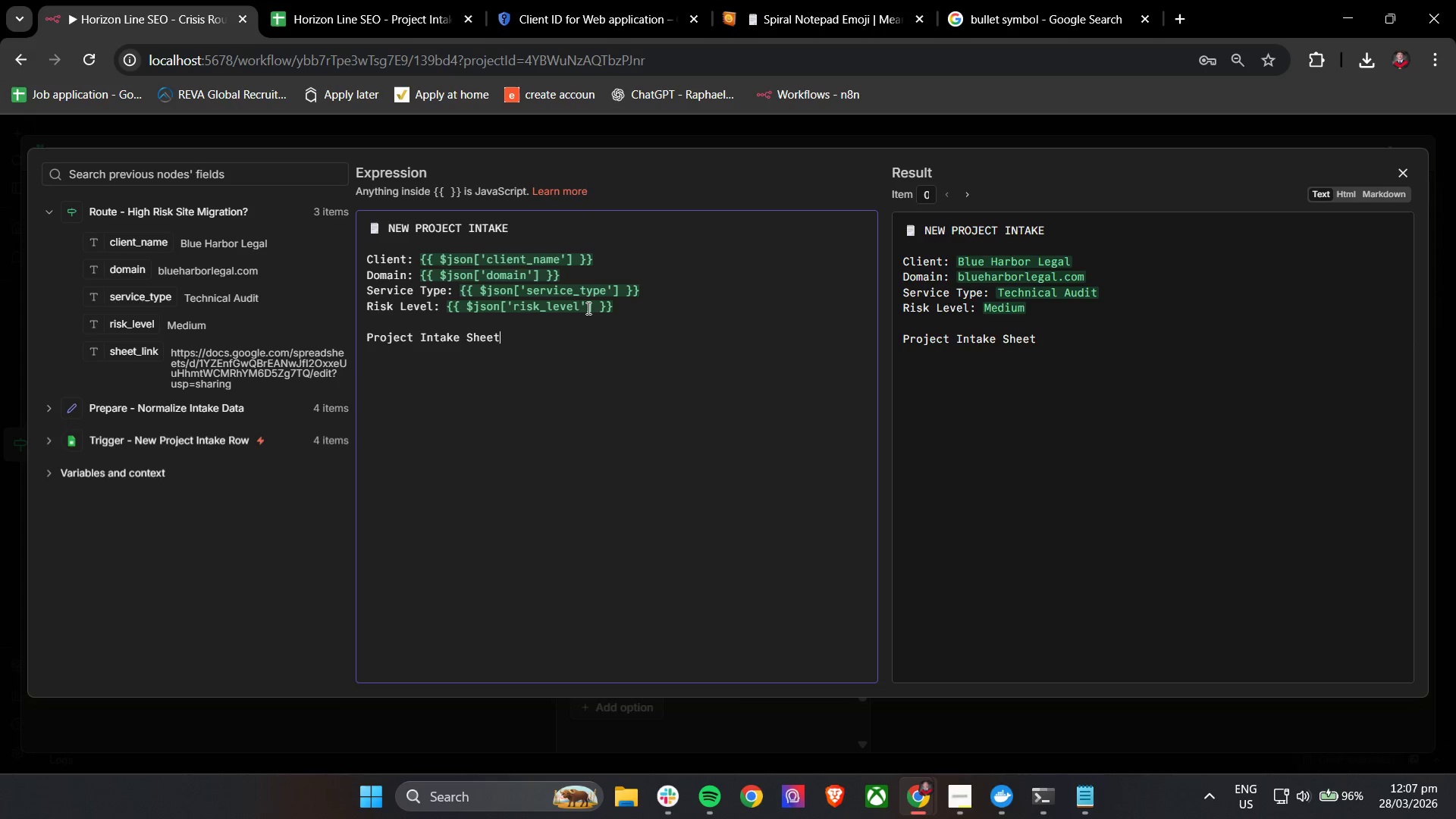 
key(Unknown)
 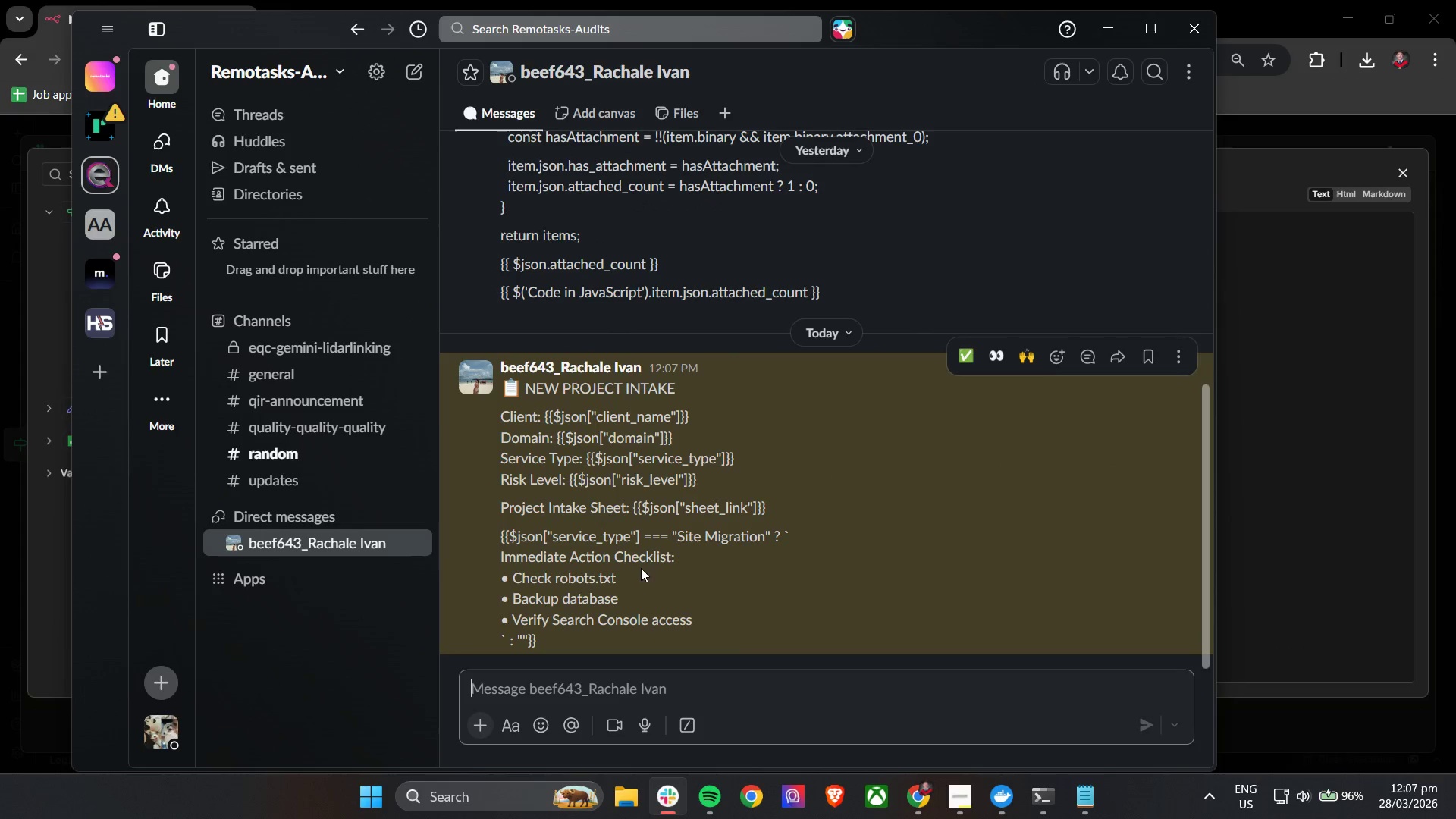 
left_click_drag(start_coordinate=[586, 647], to_coordinate=[500, 388])
 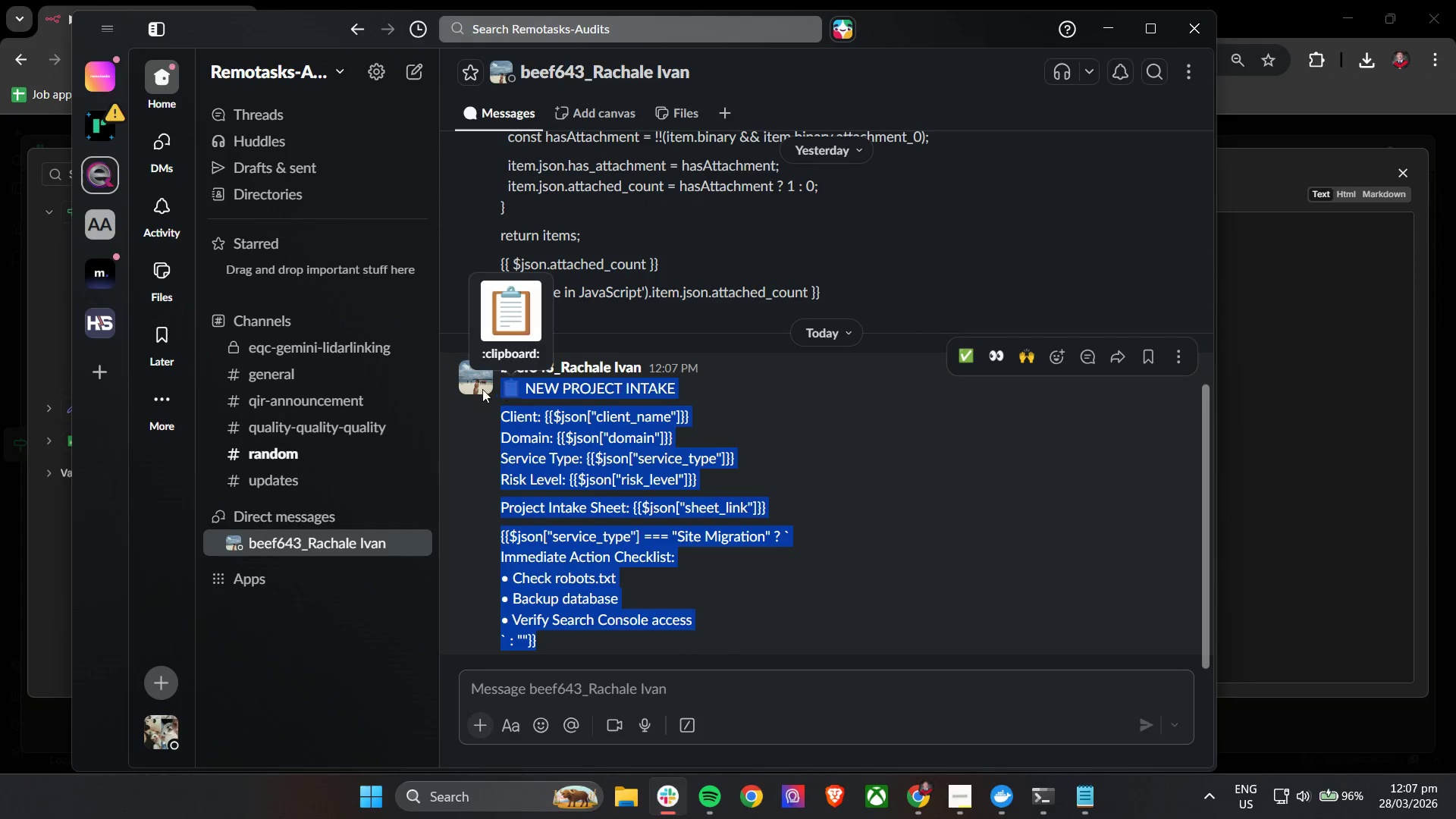 
key(Control+C)
 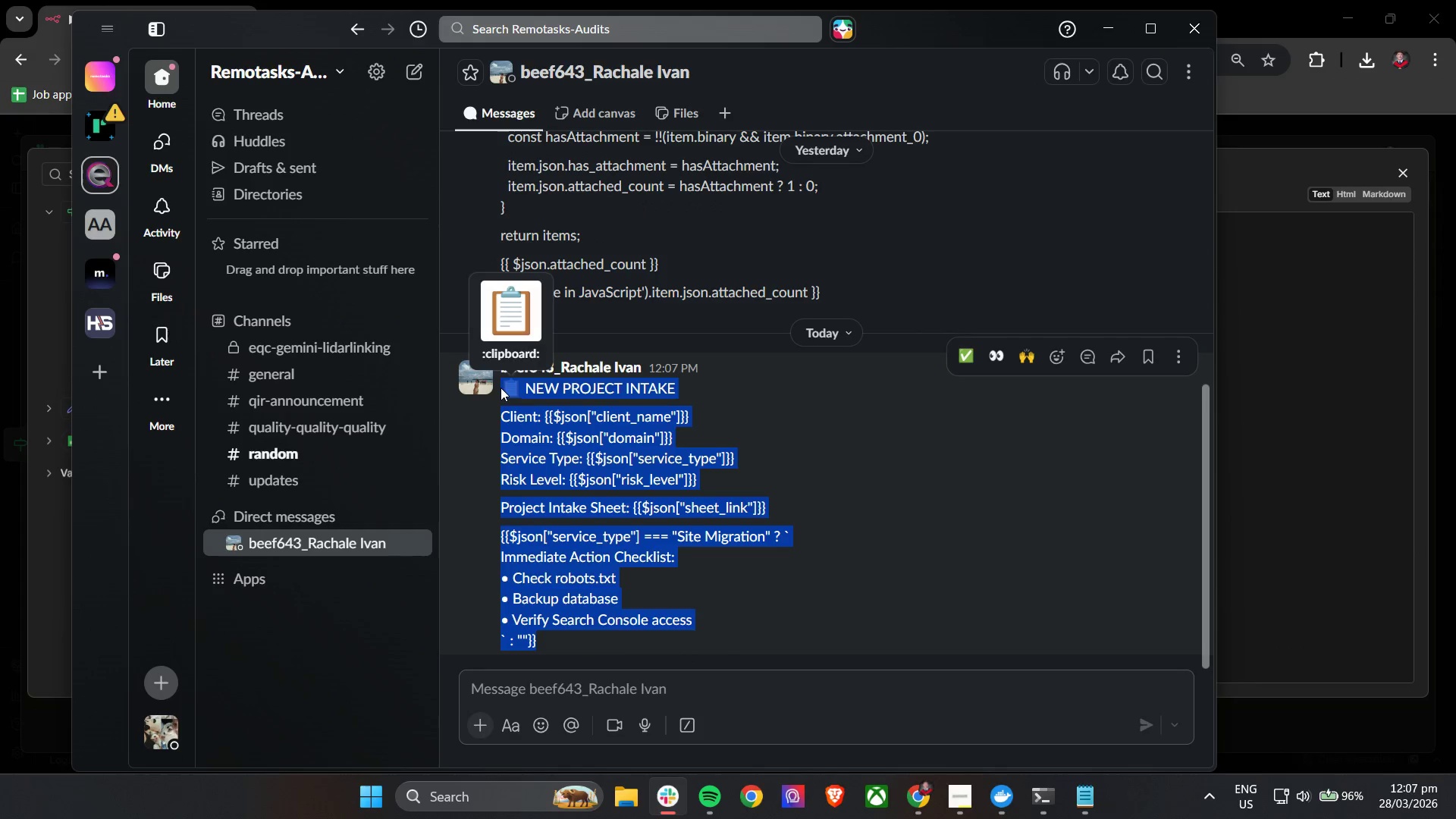 
key(Control+C)
 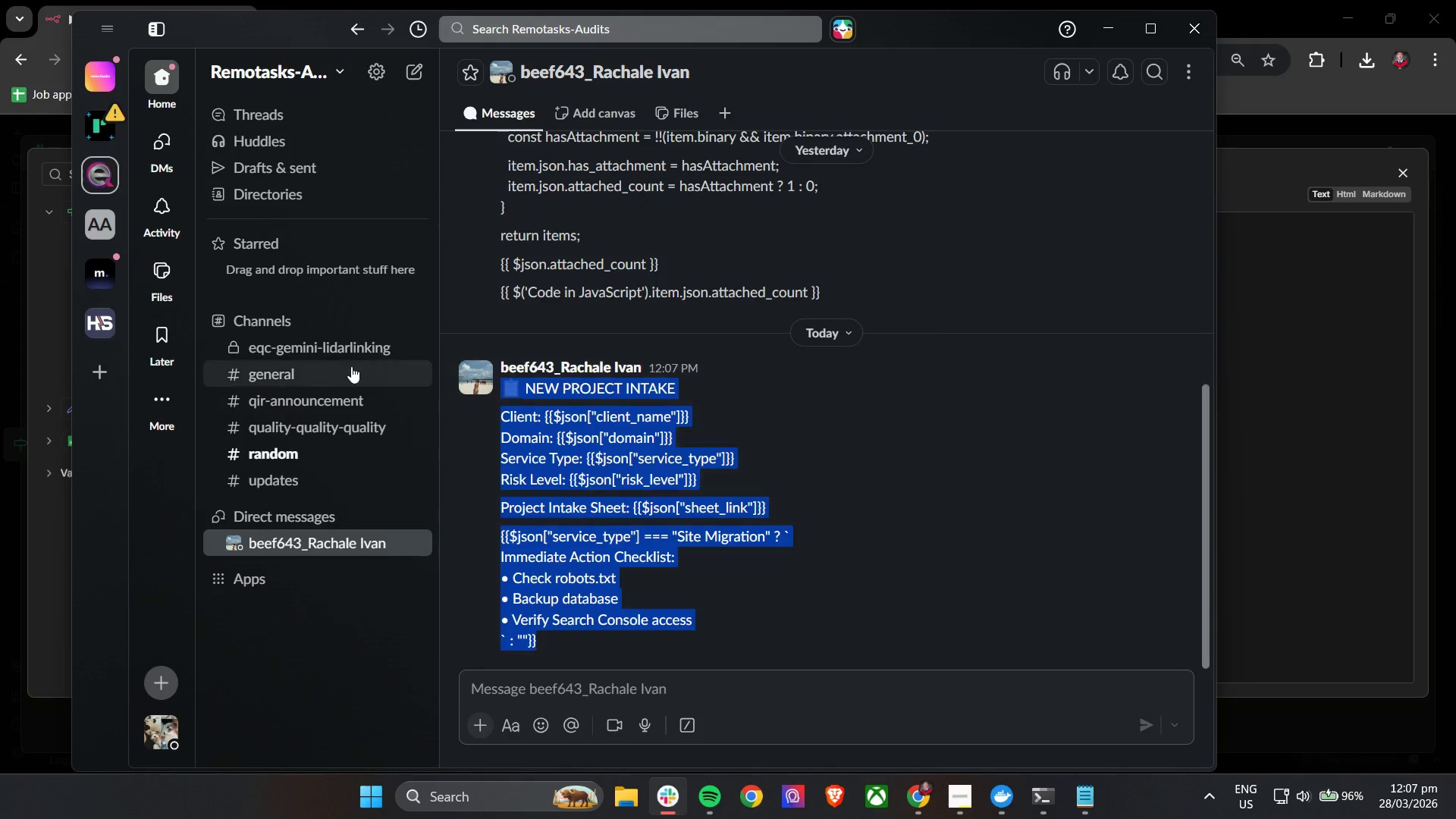 
key(Control+C)
 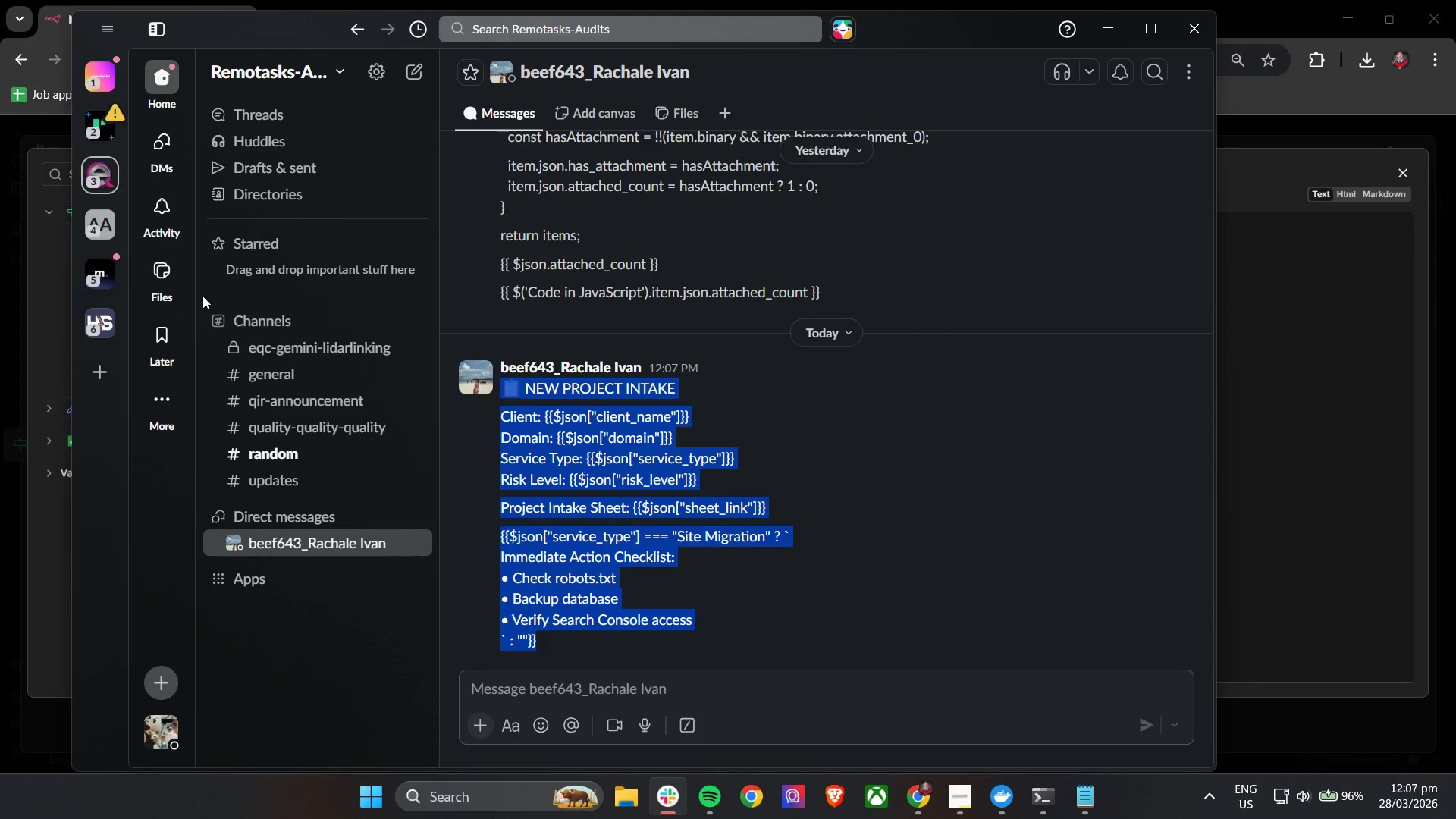 
key(Control+C)
 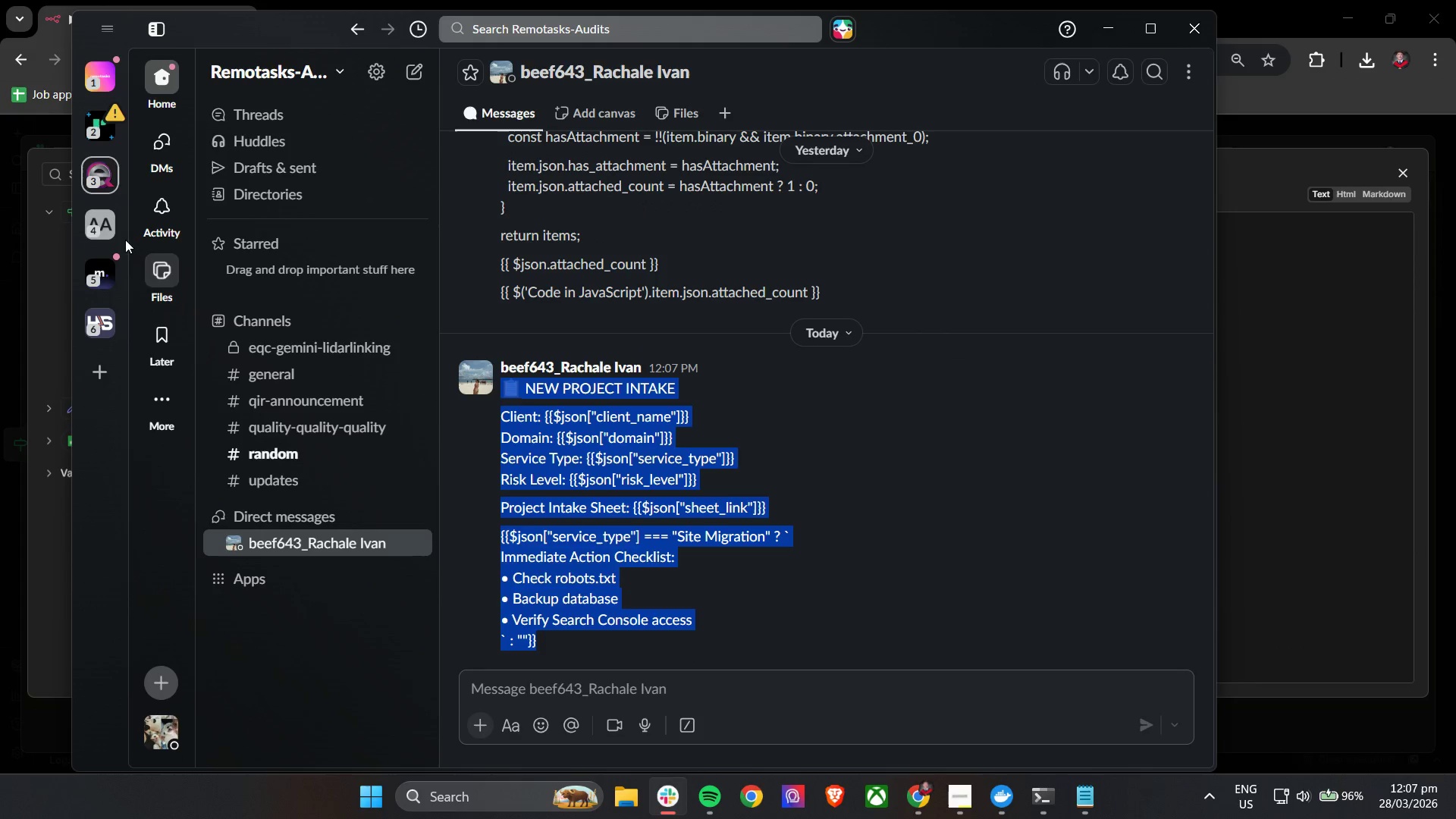 
key(Control+C)
 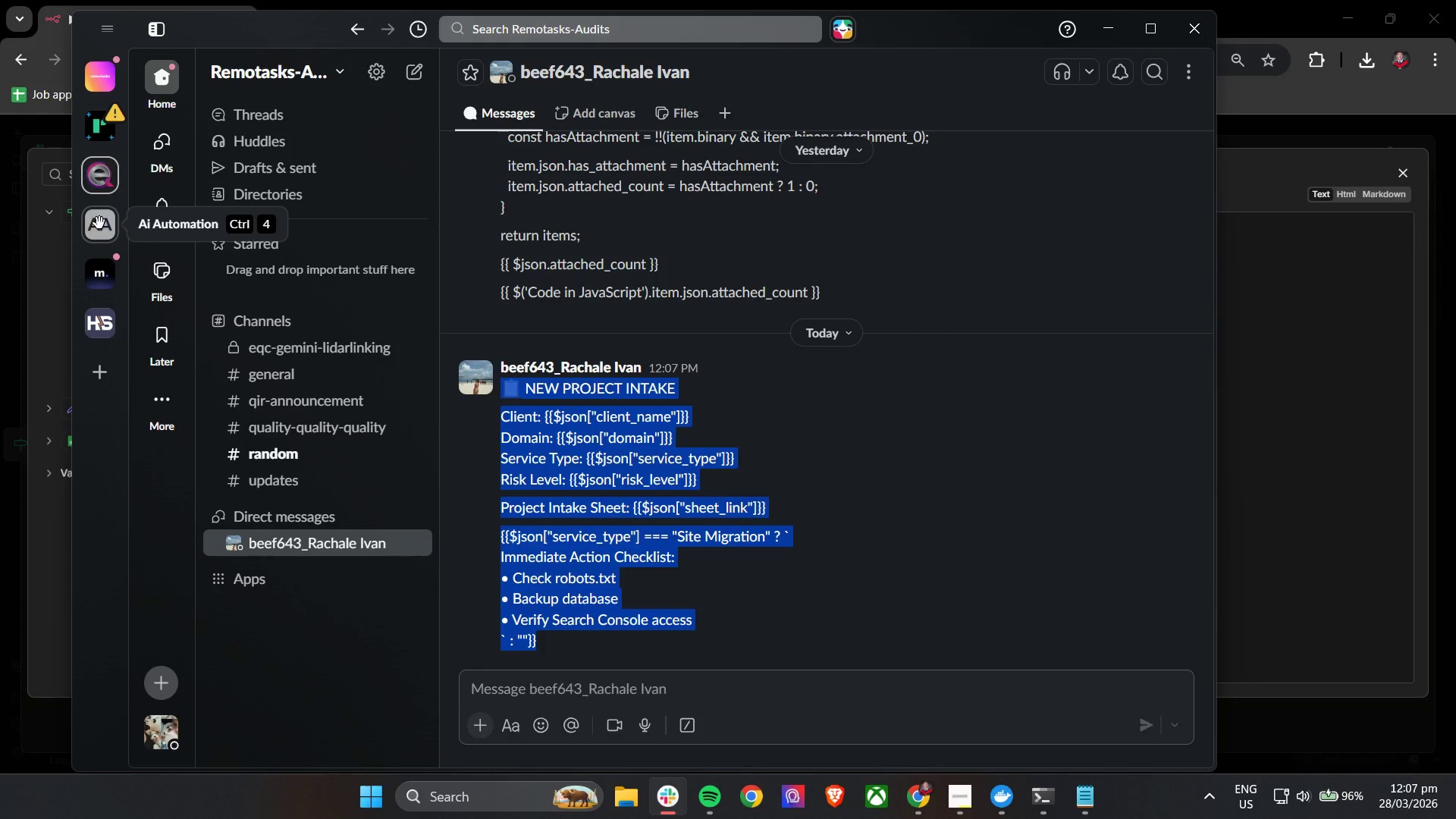 
left_click([99, 223])
 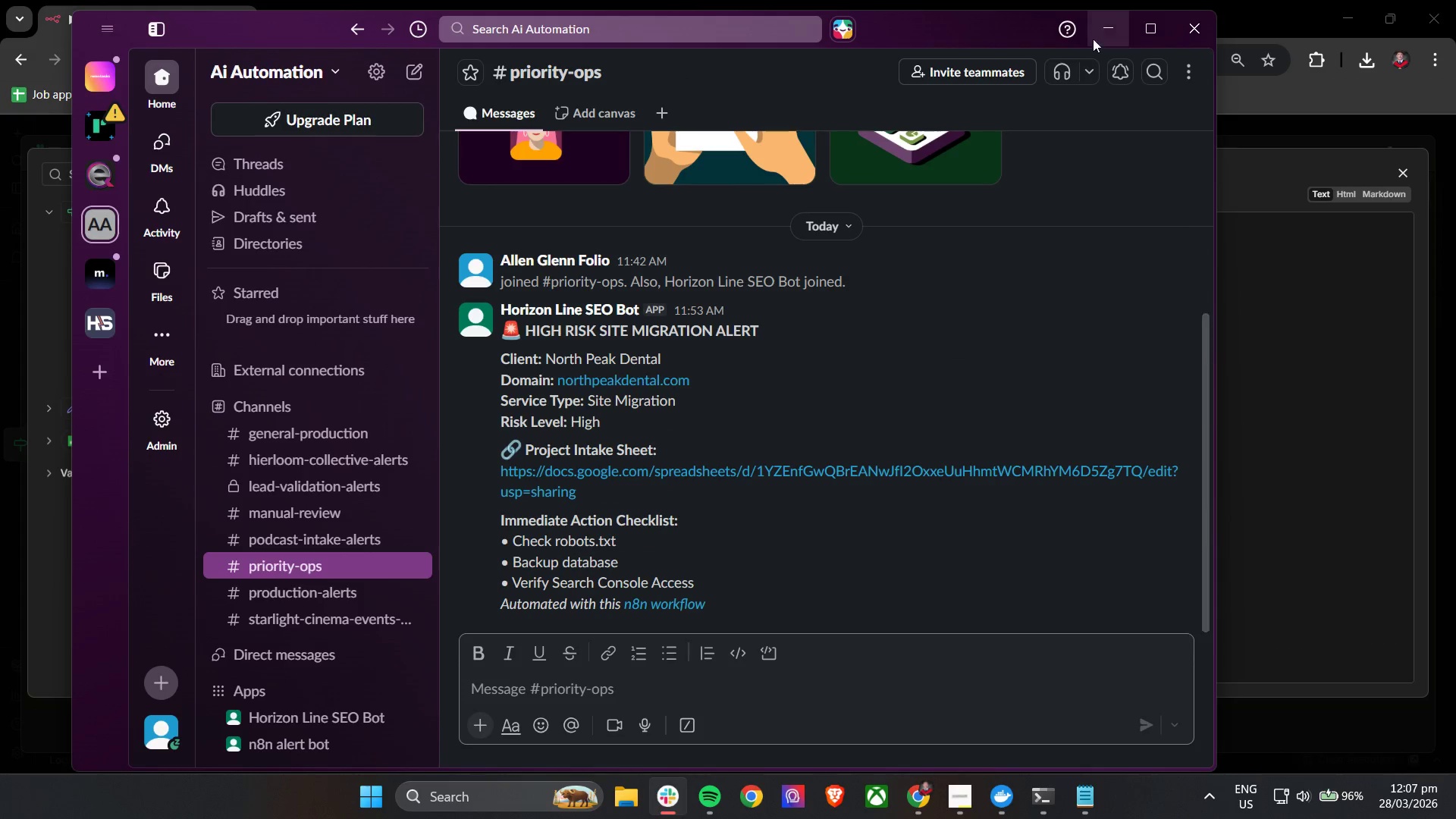 
left_click([1107, 33])
 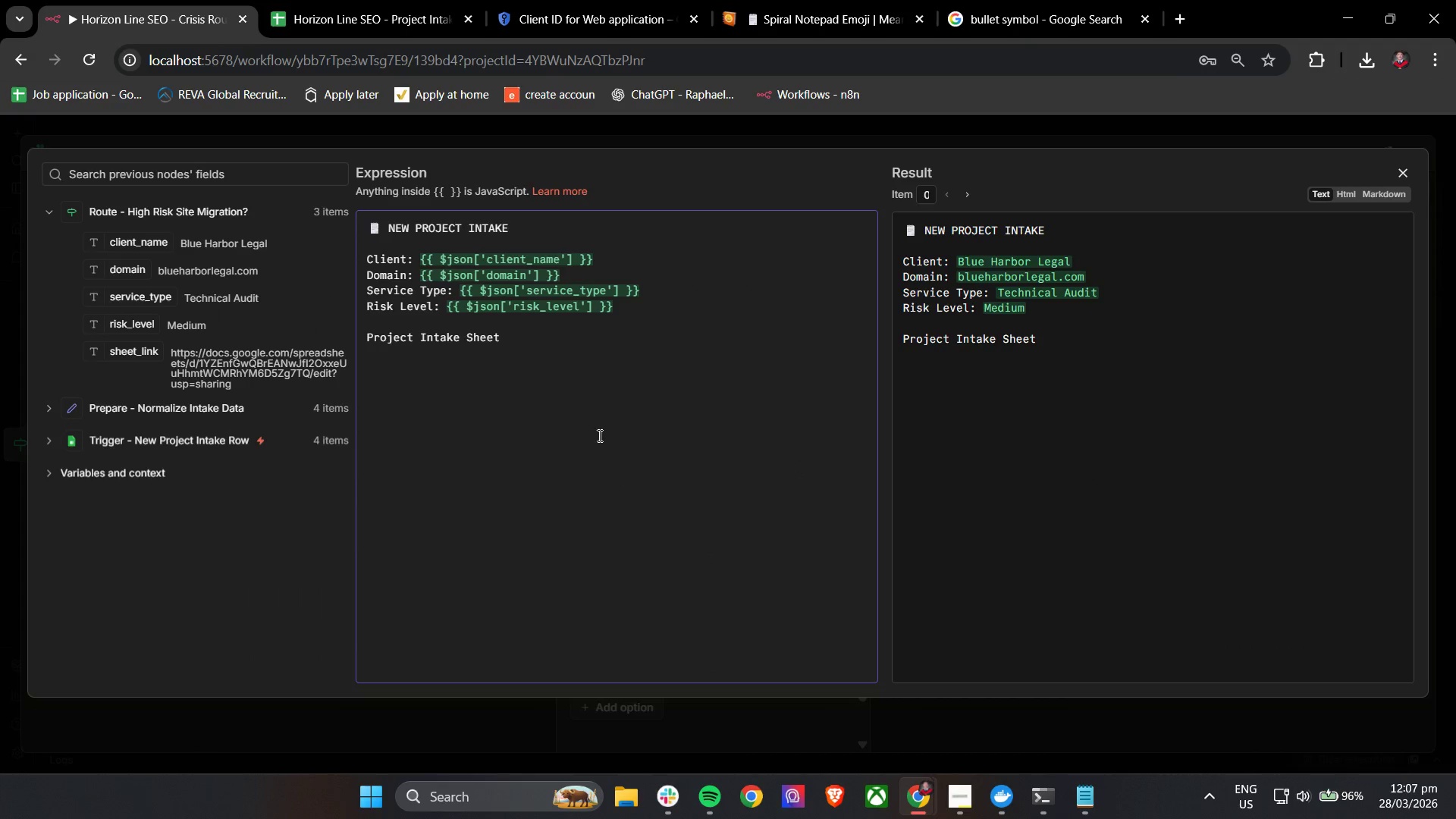 
key(Control+A)
 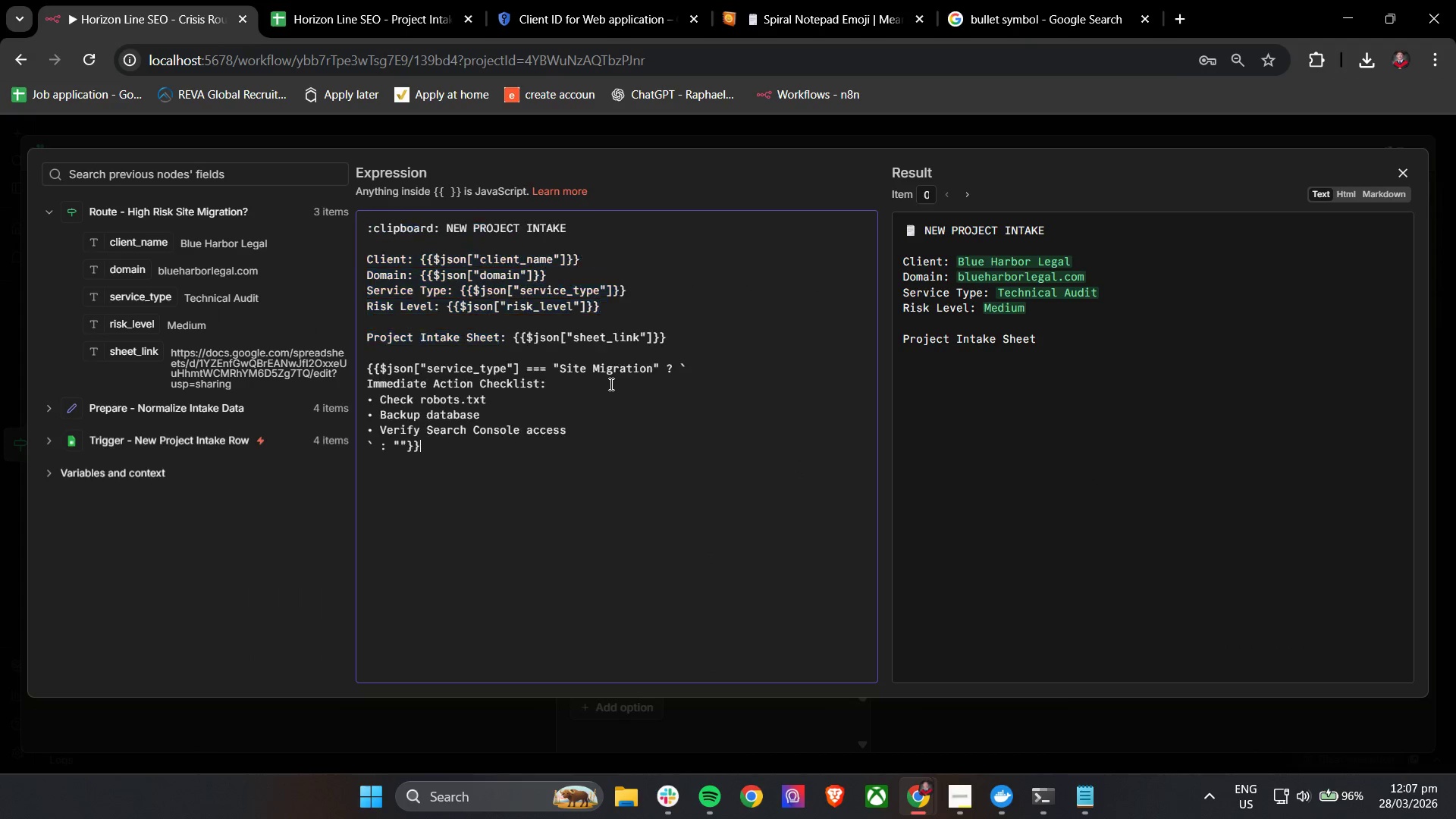 
key(Control+V)
 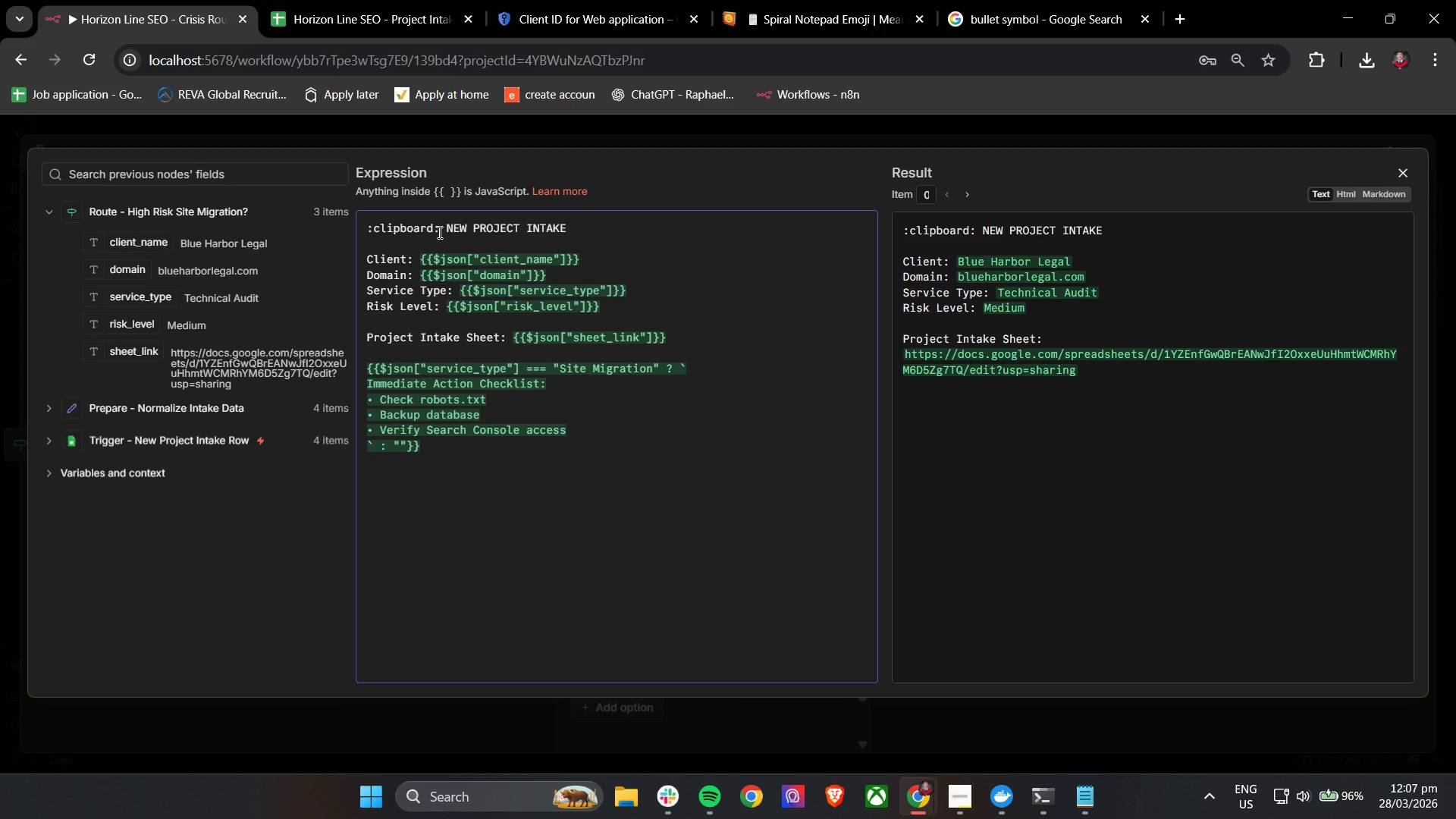 
wait(5.34)
 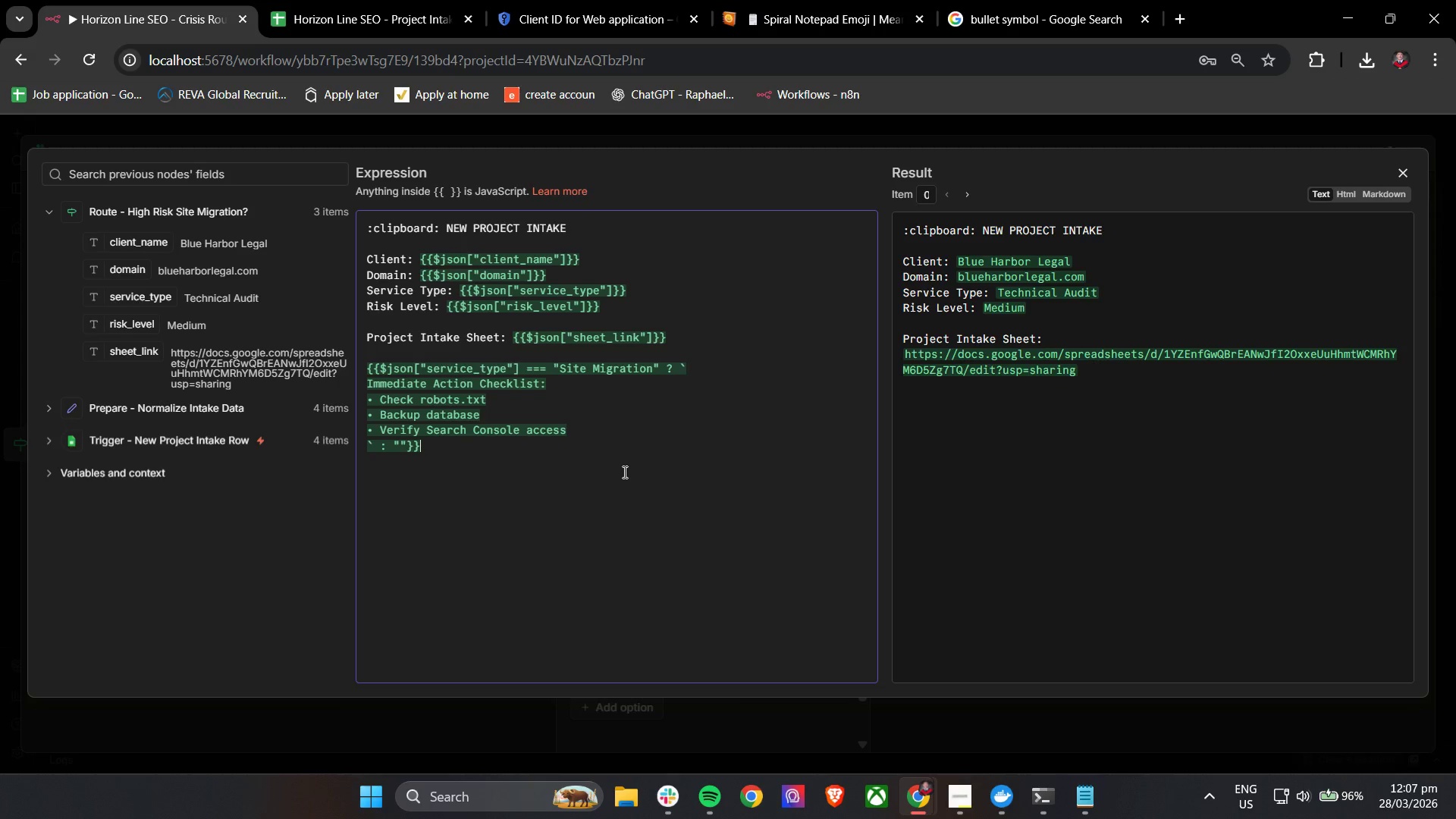 
left_click_drag(start_coordinate=[437, 231], to_coordinate=[341, 230])
 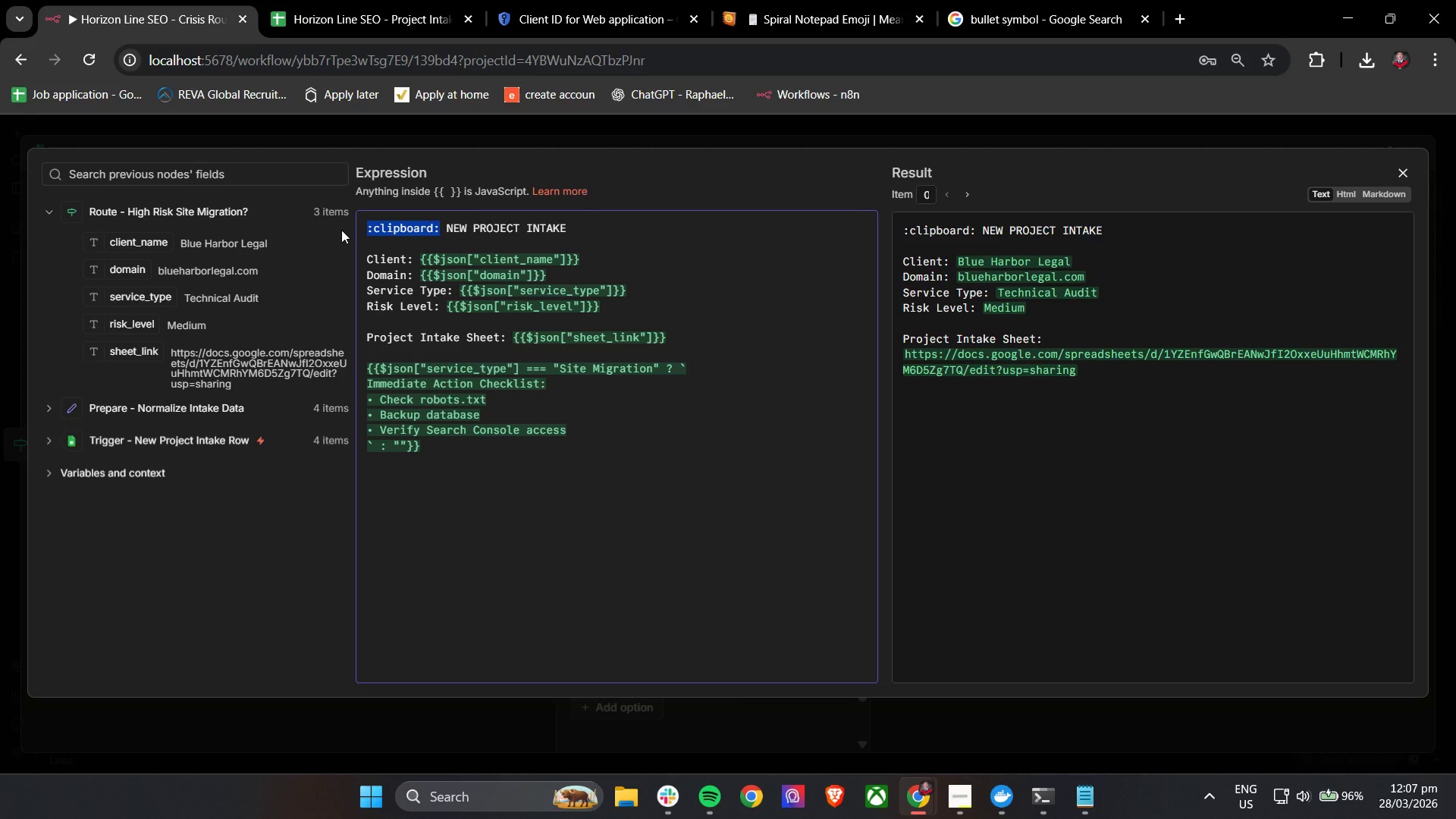 
key(Backspace)
 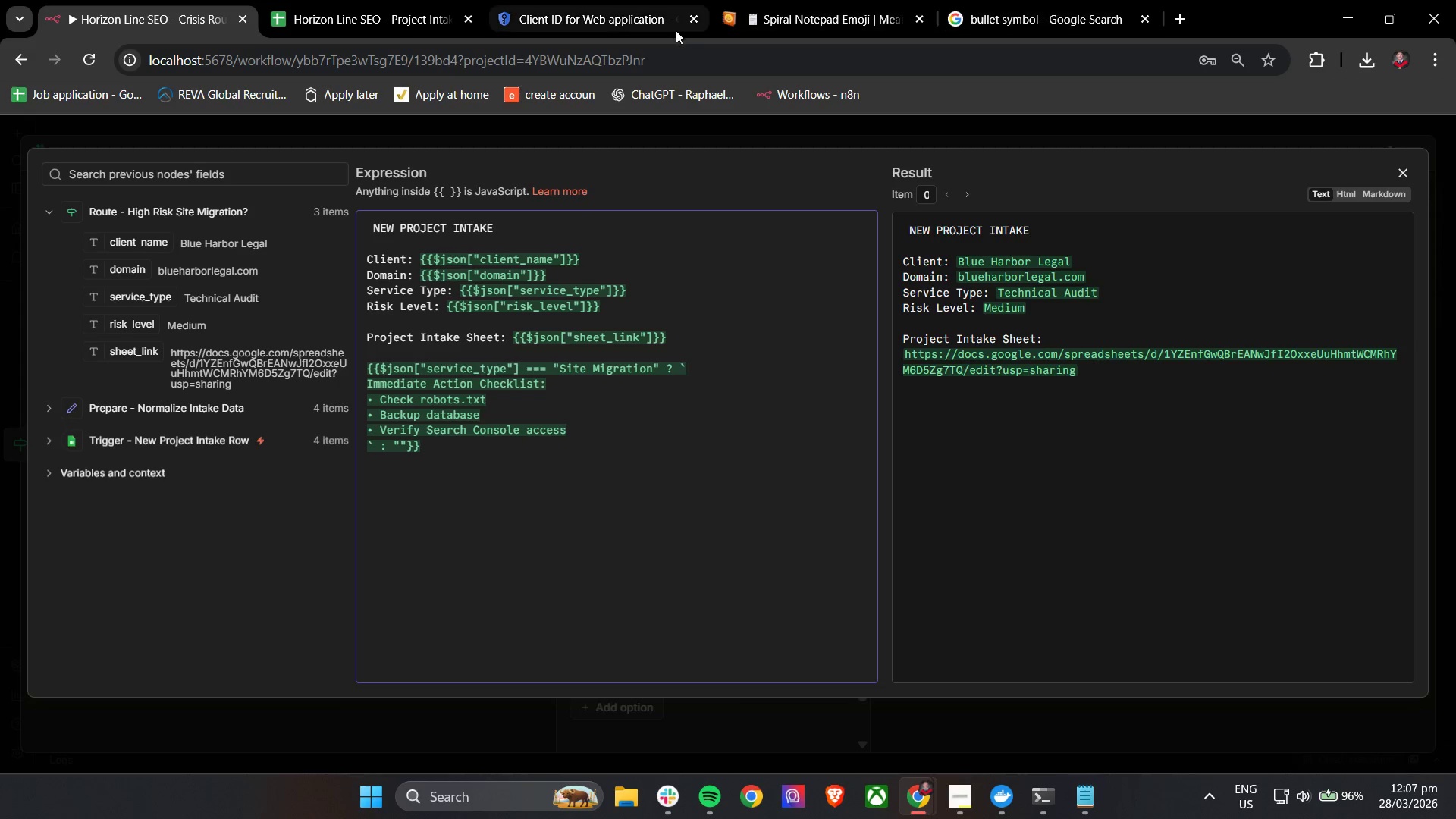 
left_click([809, 0])
 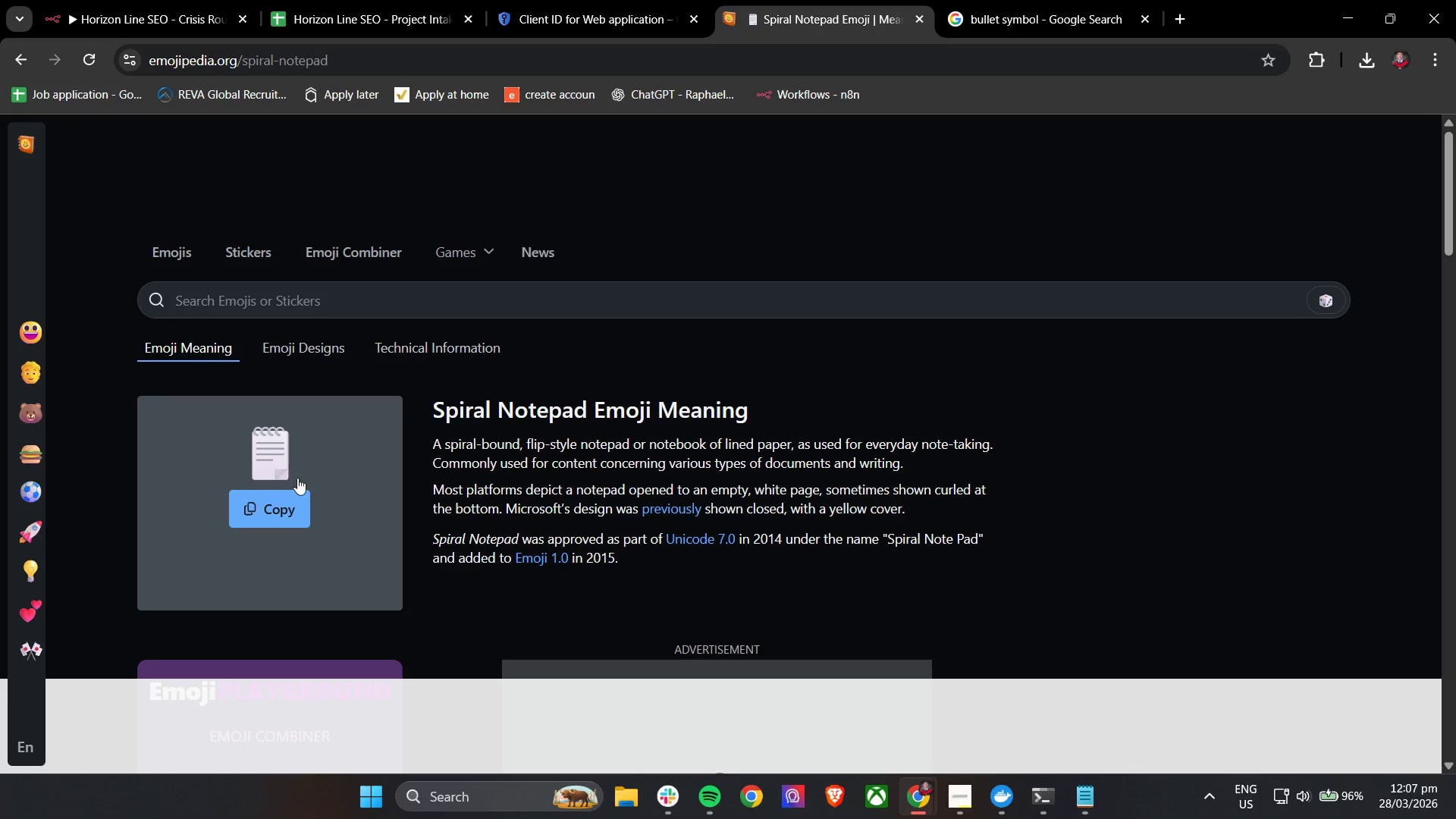 
left_click([259, 505])
 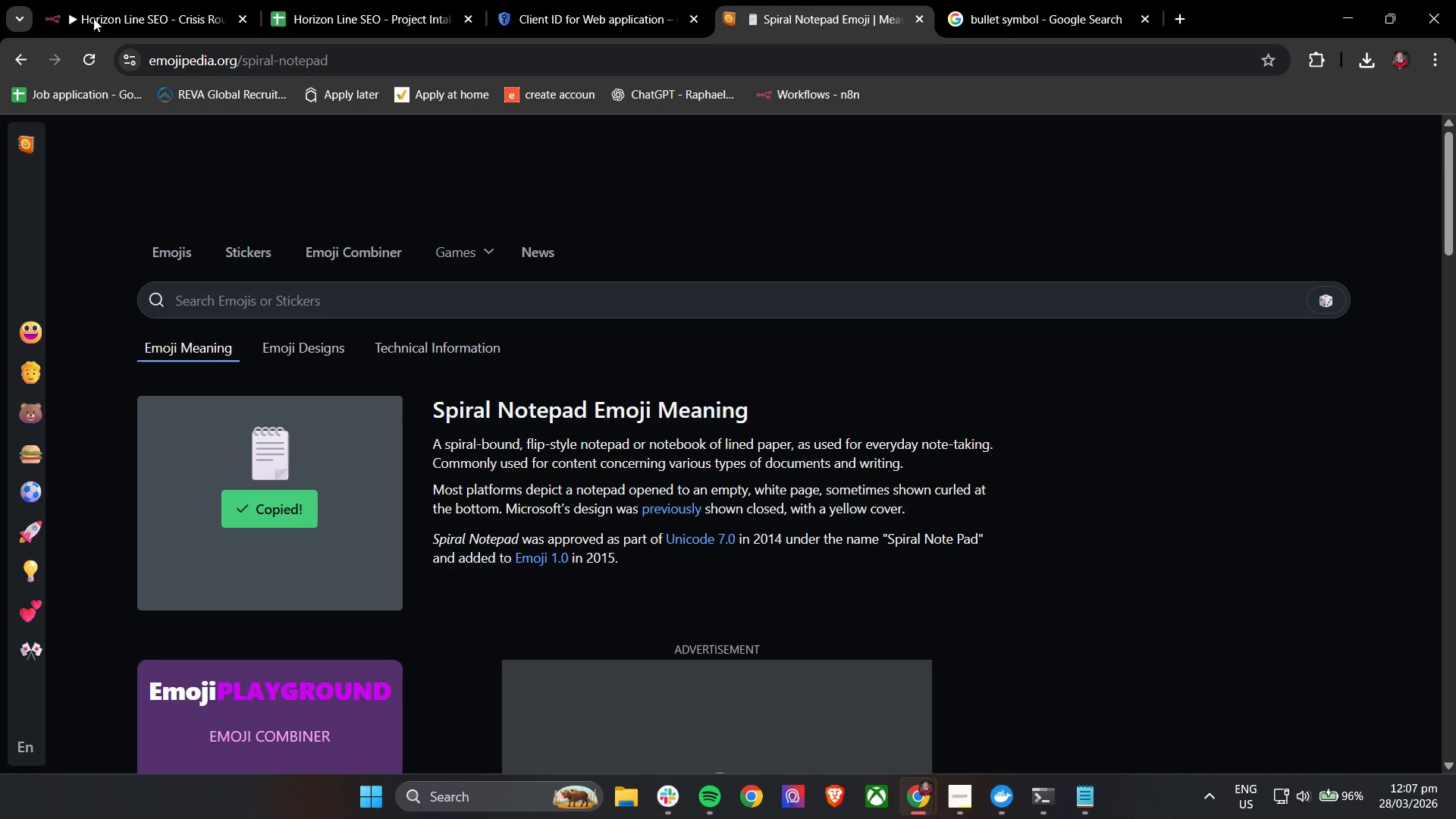 
left_click([112, 0])
 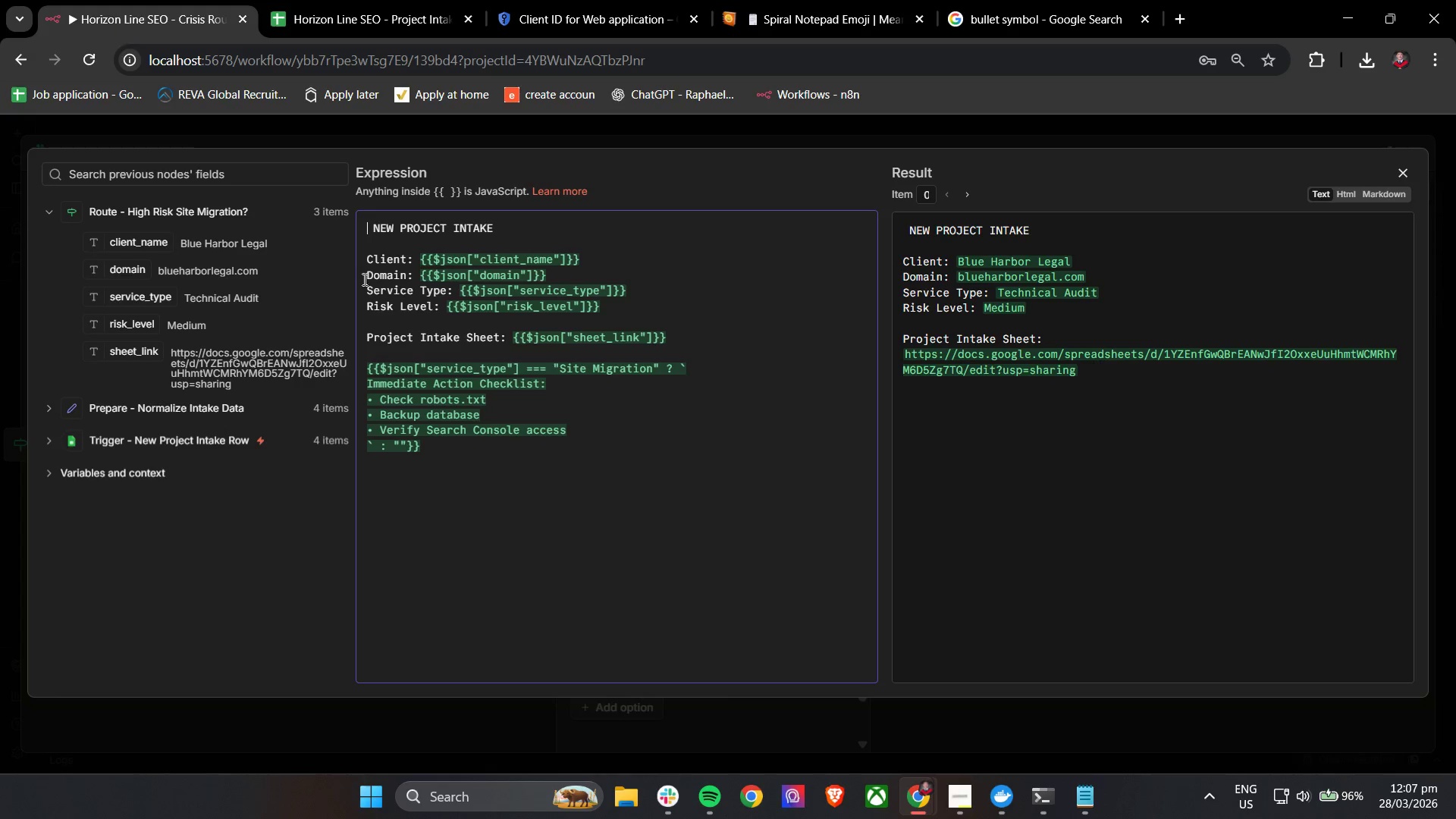 
key(Control+V)
 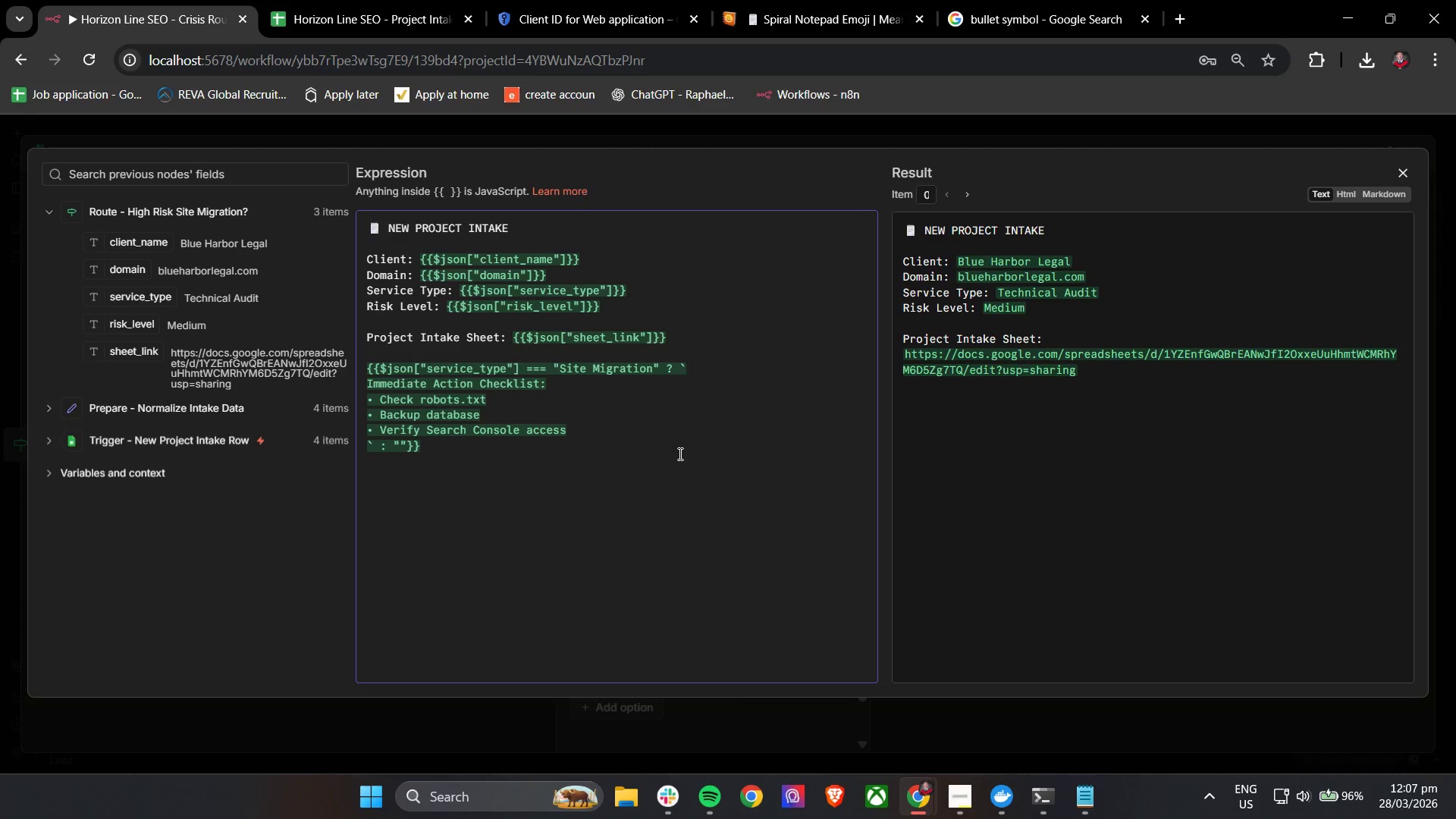 
left_click([679, 453])
 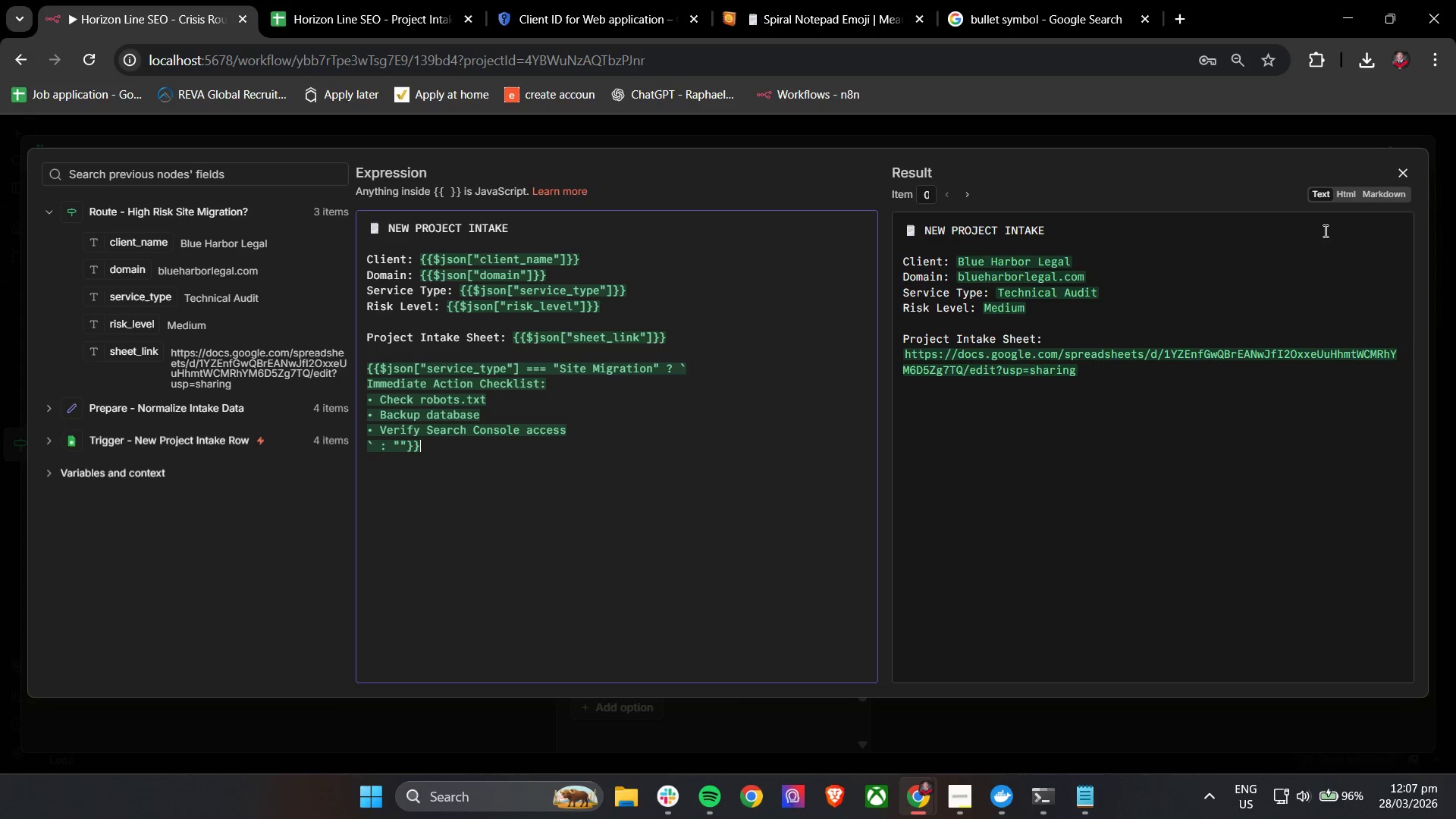 
left_click([1406, 171])
 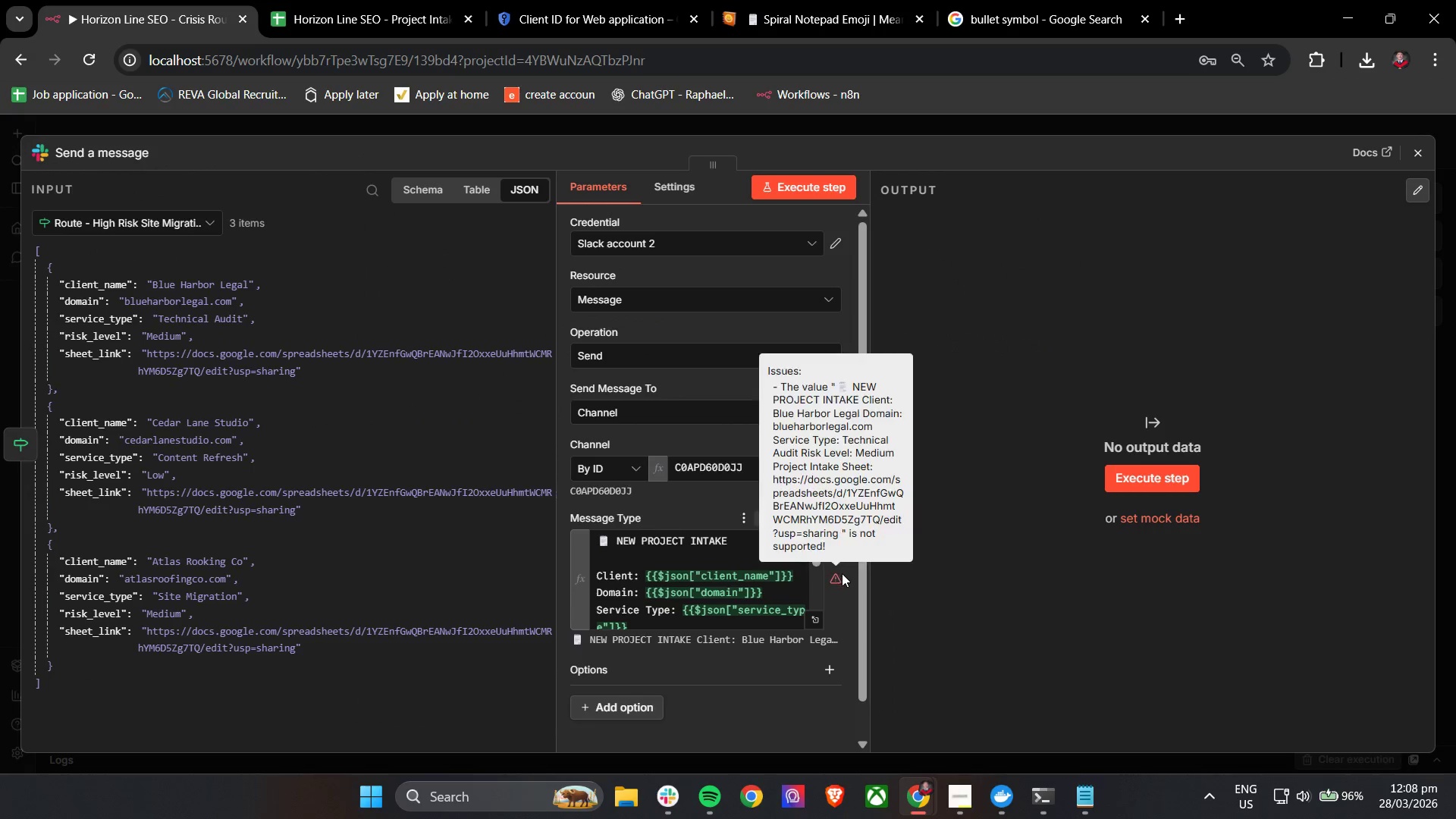 
left_click([837, 577])
 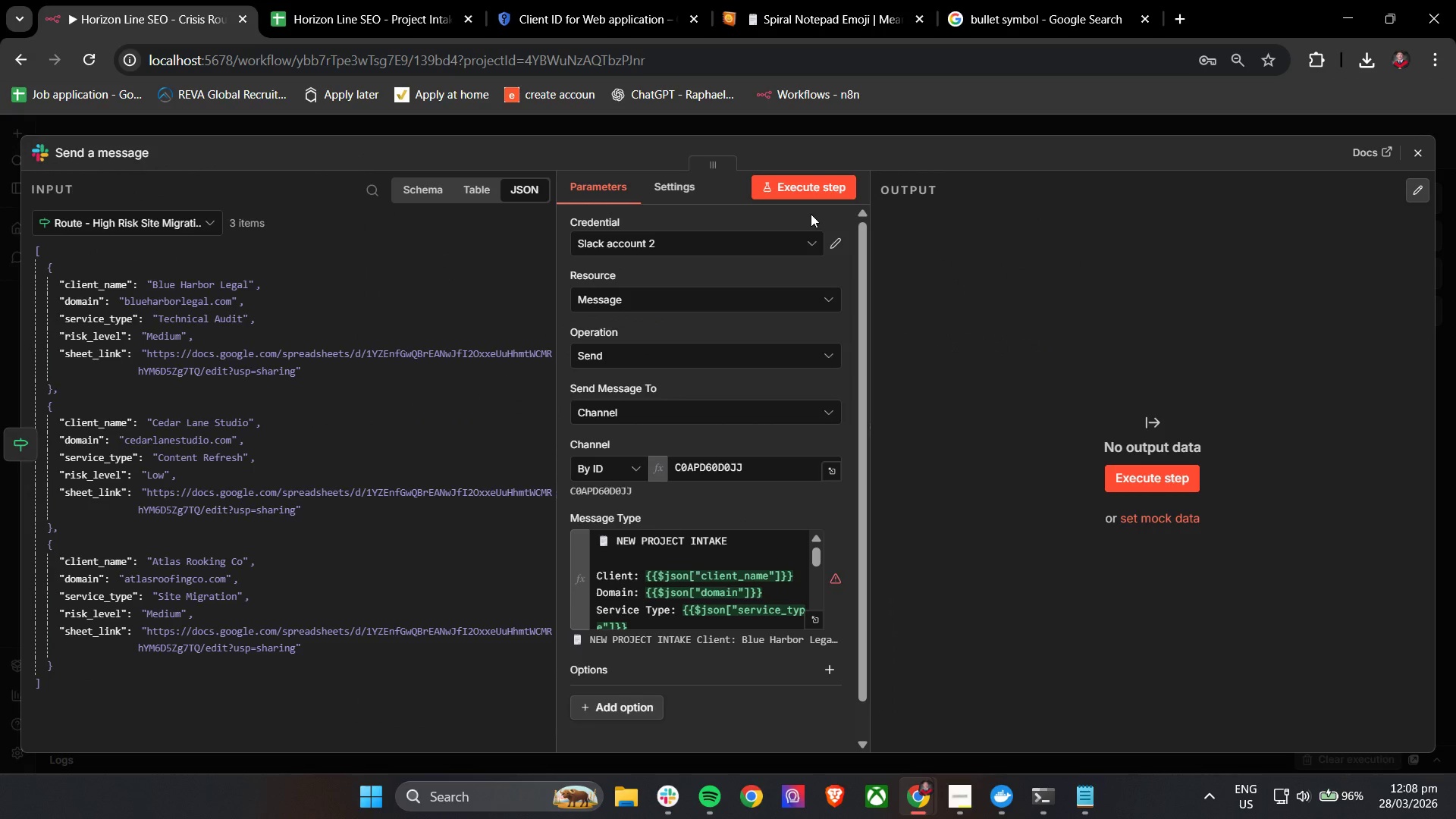 
scroll: coordinate [823, 595], scroll_direction: down, amount: 3.0
 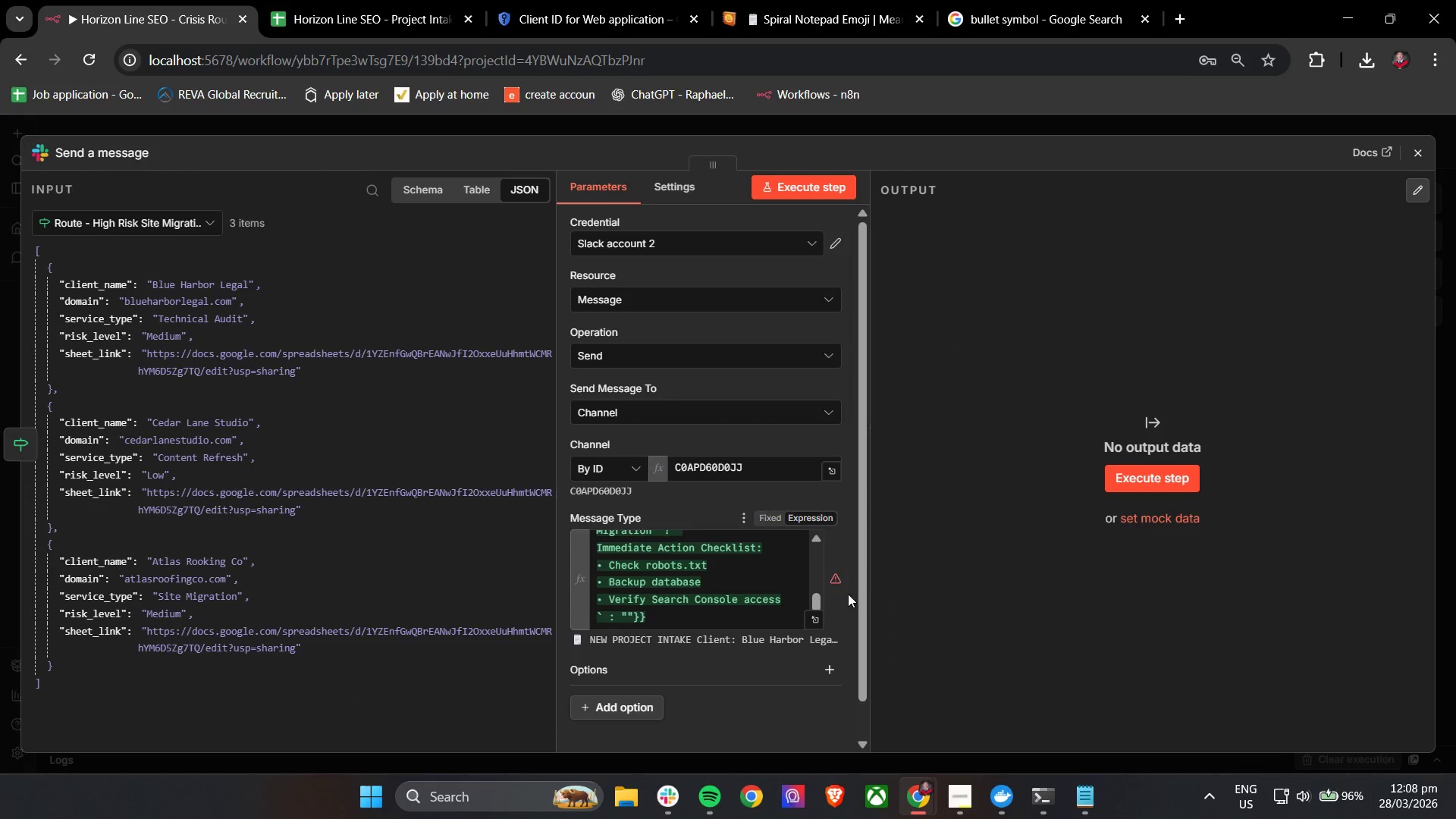 
scroll: coordinate [777, 620], scroll_direction: up, amount: 5.0
 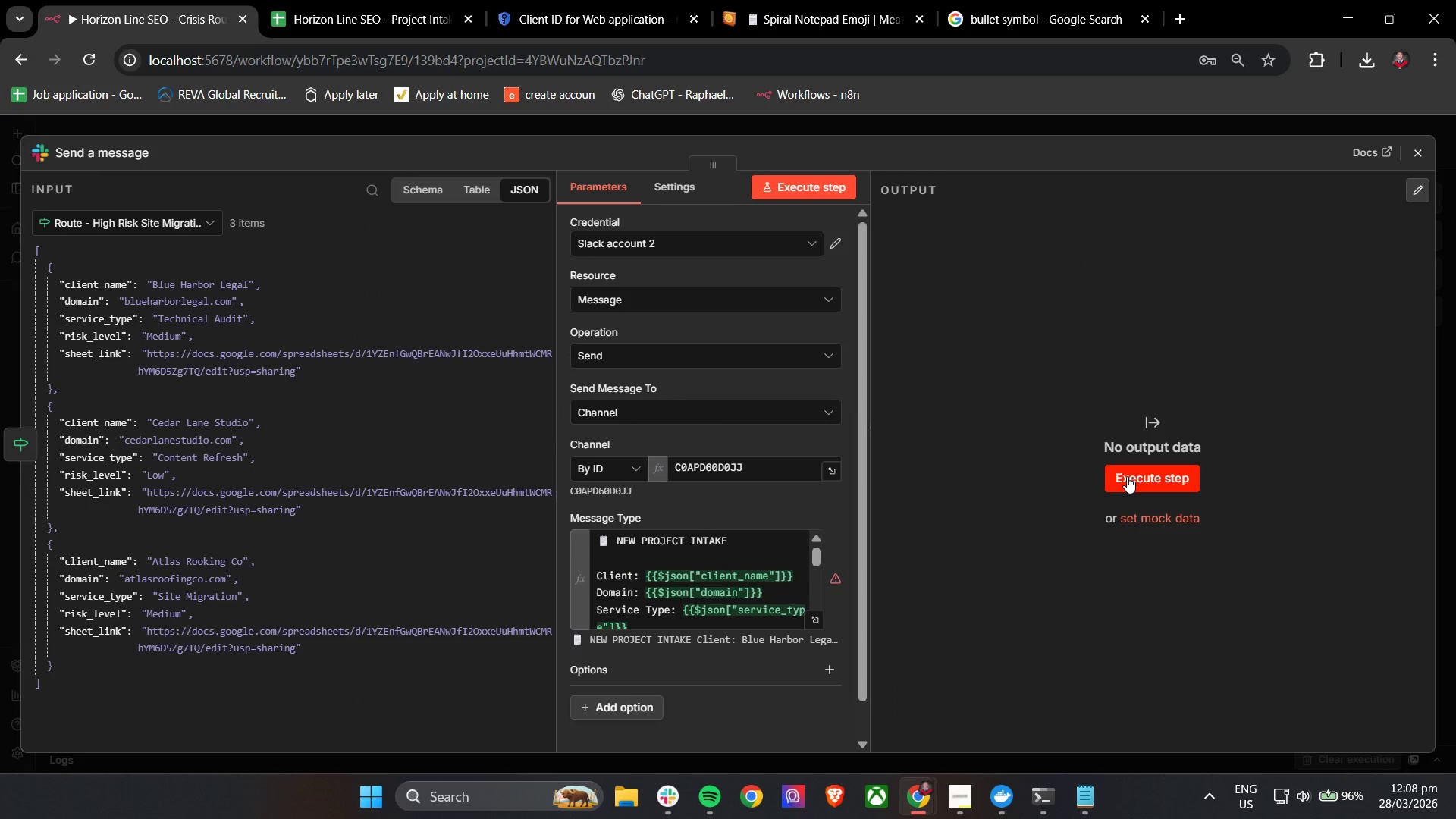 
left_click([1127, 476])
 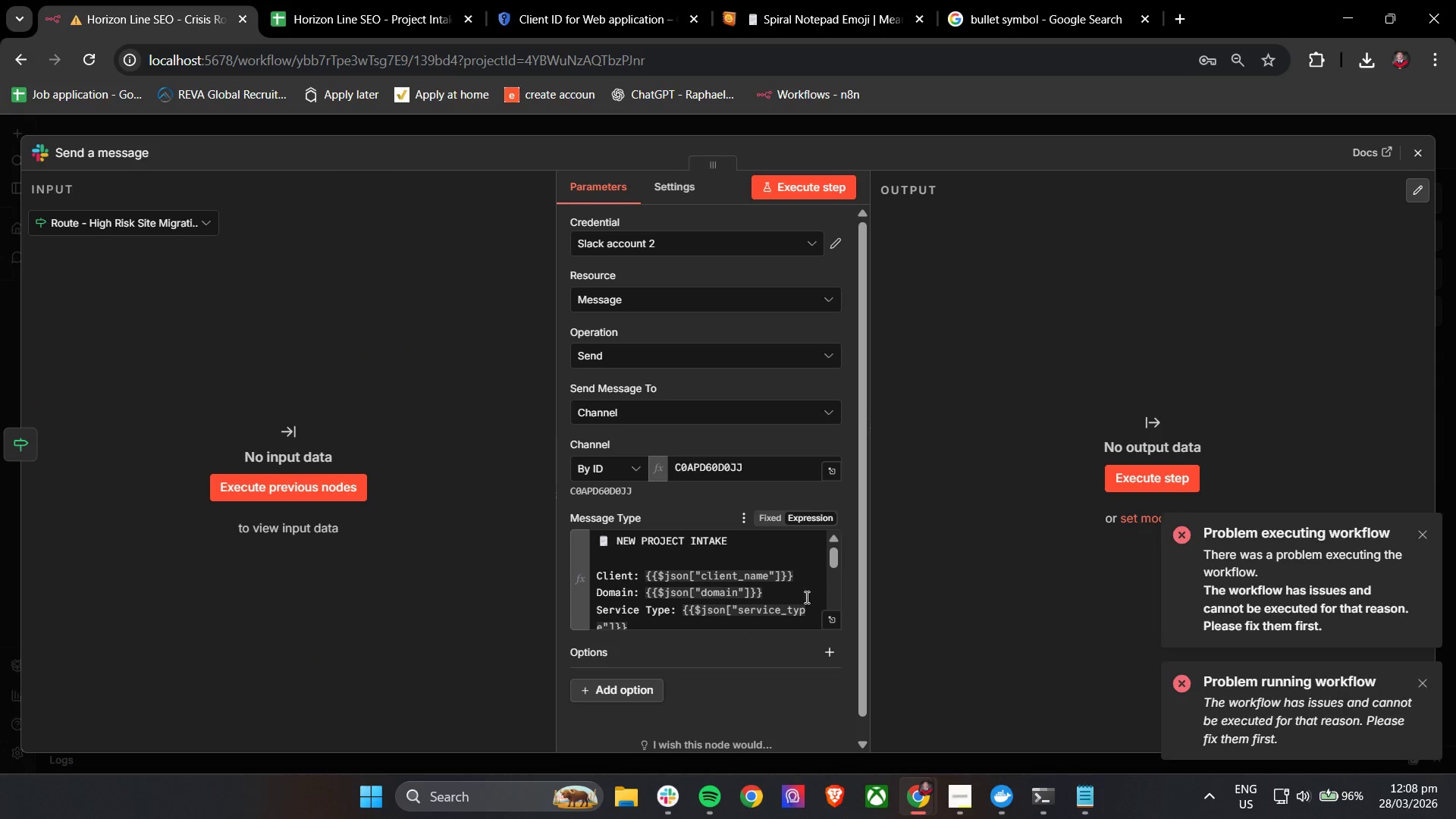 
scroll: coordinate [788, 537], scroll_direction: down, amount: 4.0
 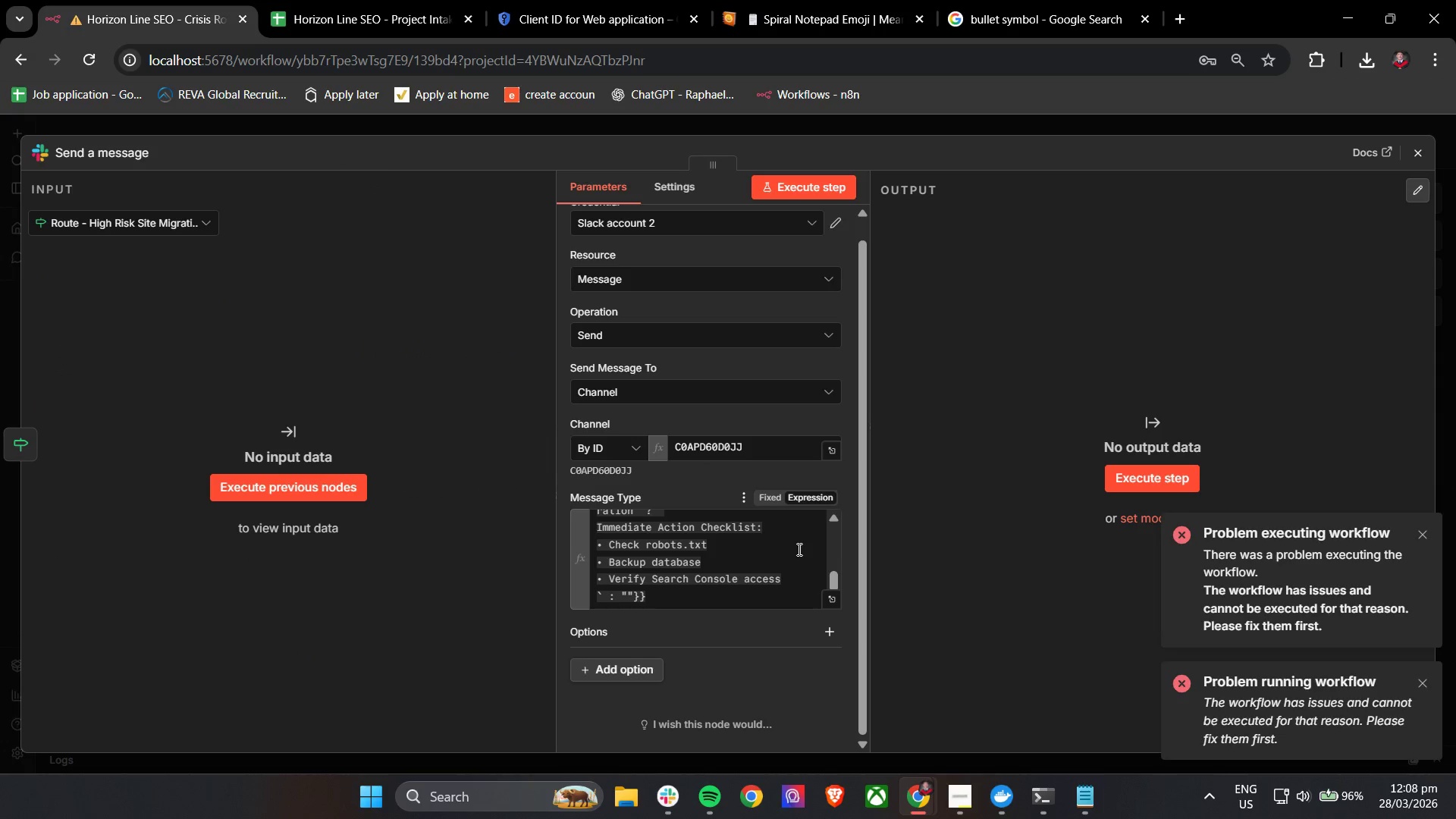 
scroll: coordinate [814, 548], scroll_direction: up, amount: 8.0
 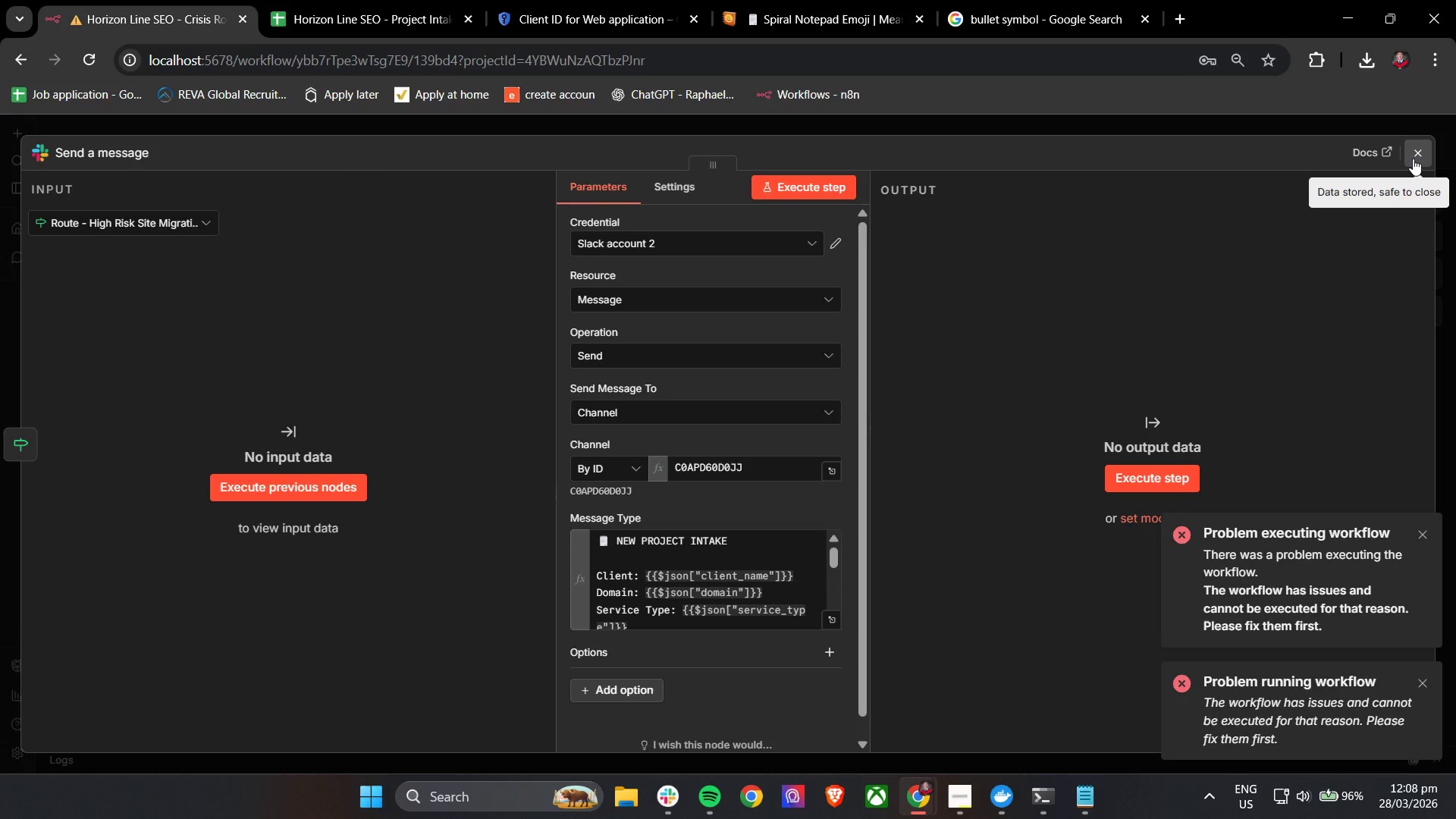 
left_click([1413, 158])
 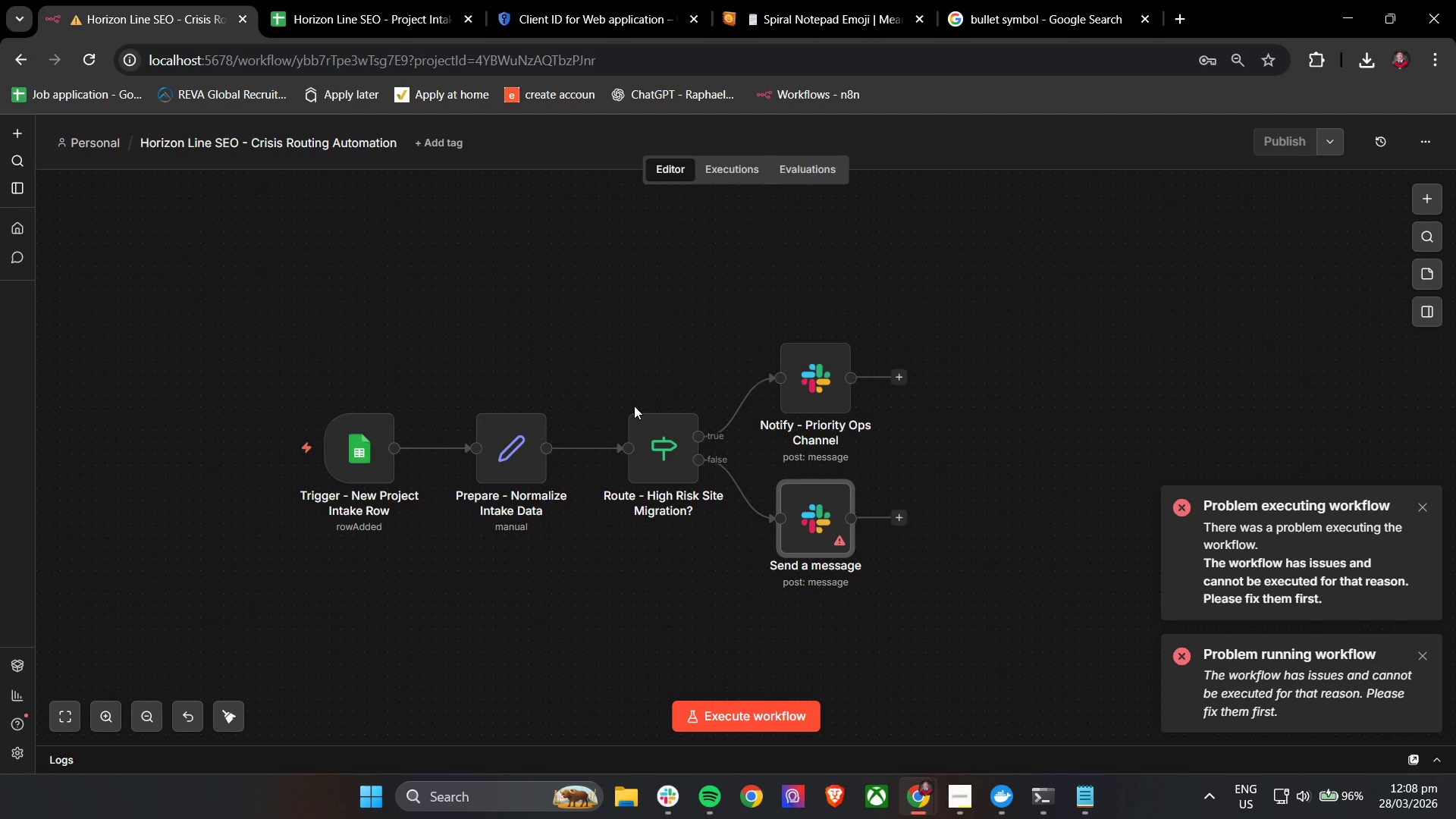 
left_click([639, 397])
 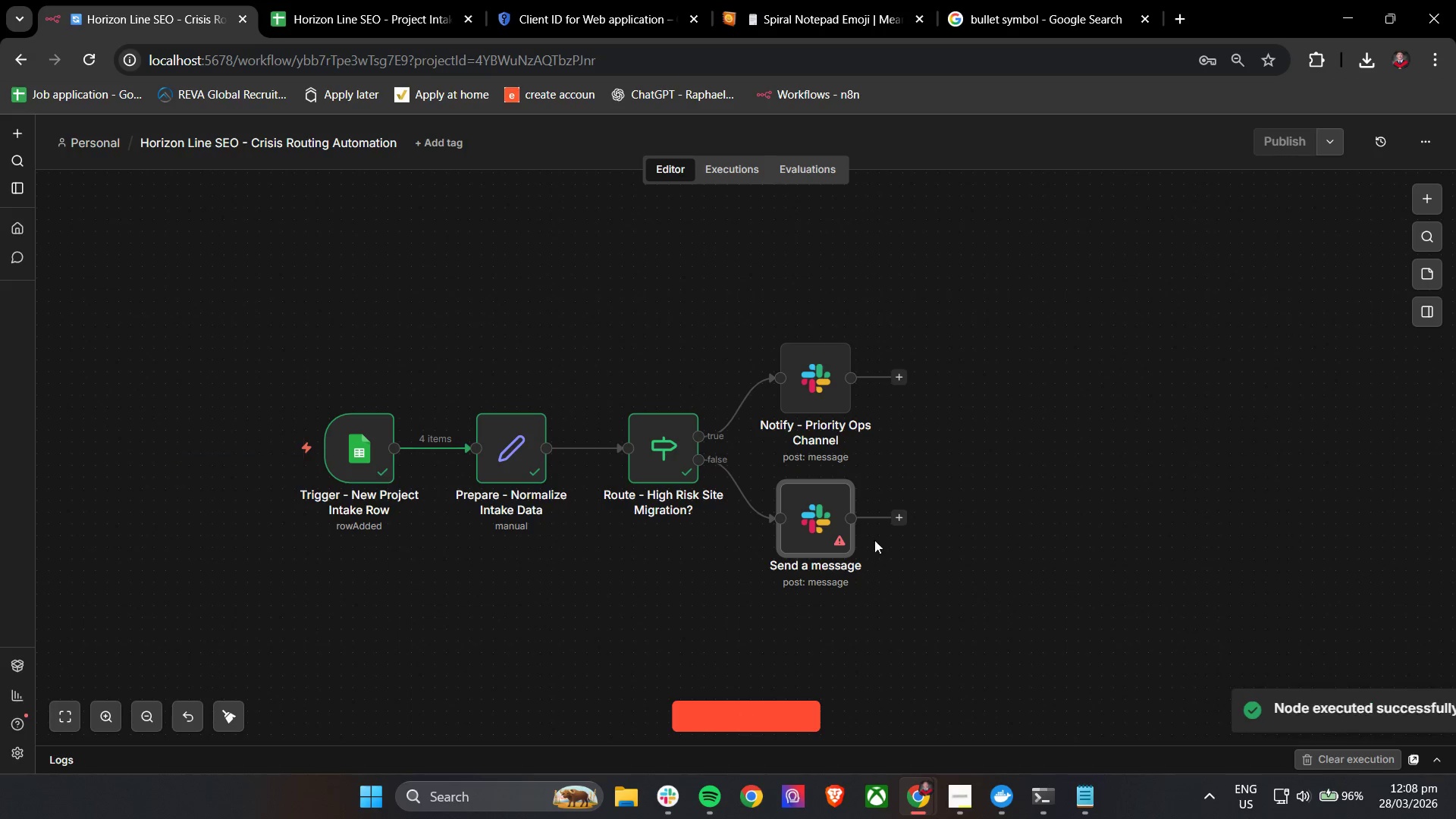 
left_click([821, 529])
 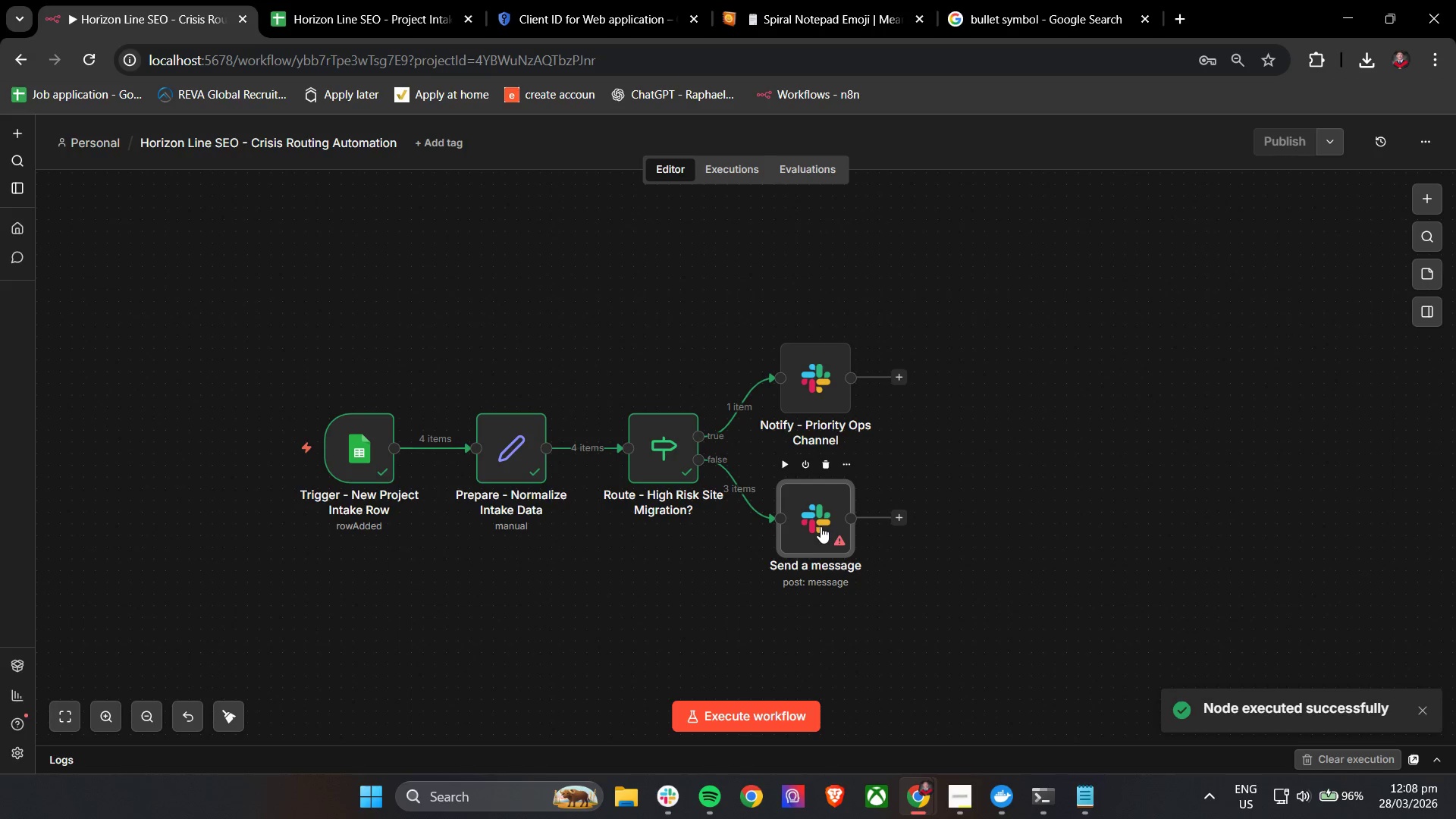 
double_click([821, 526])
 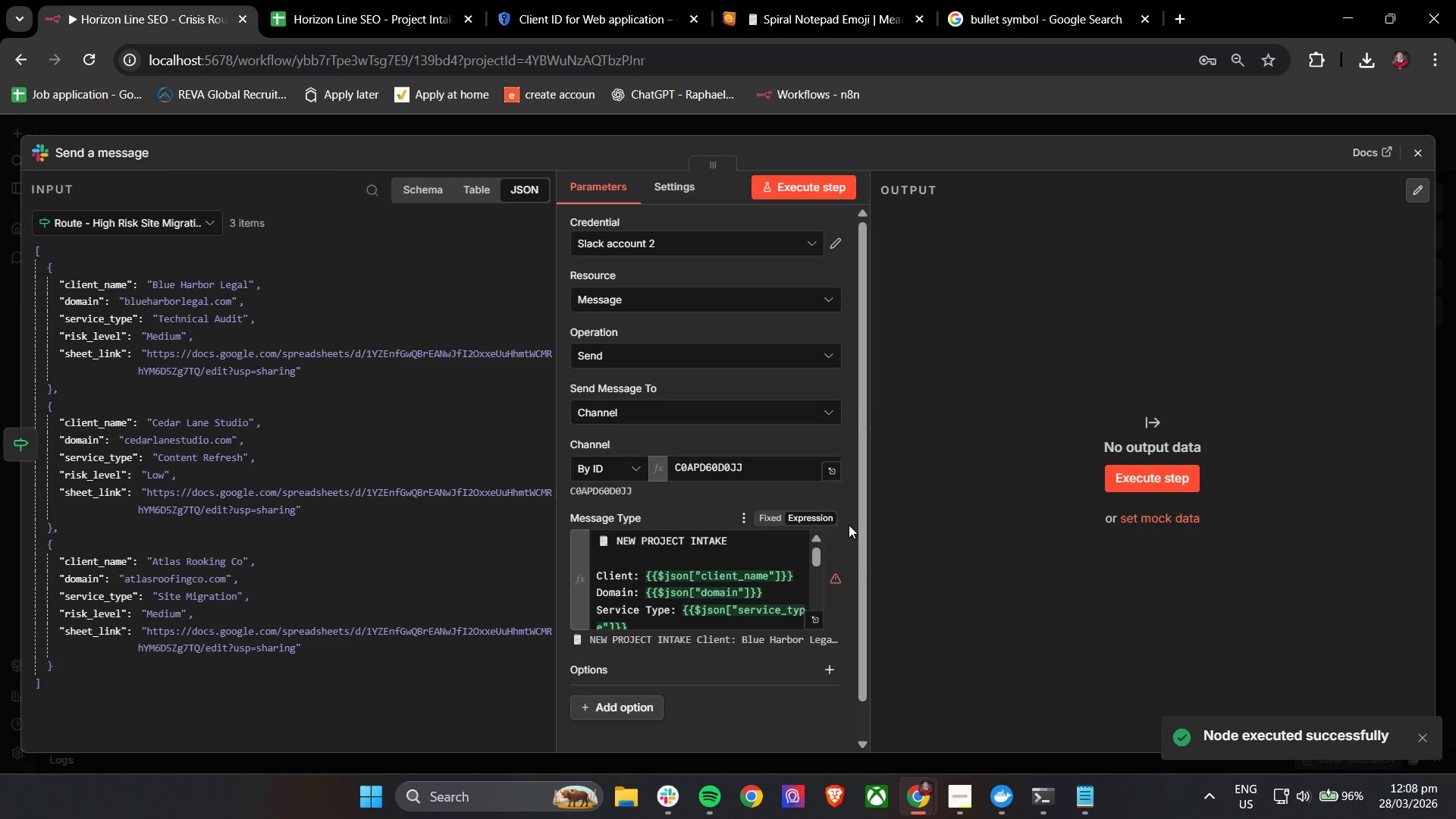 
mouse_move([824, 584])
 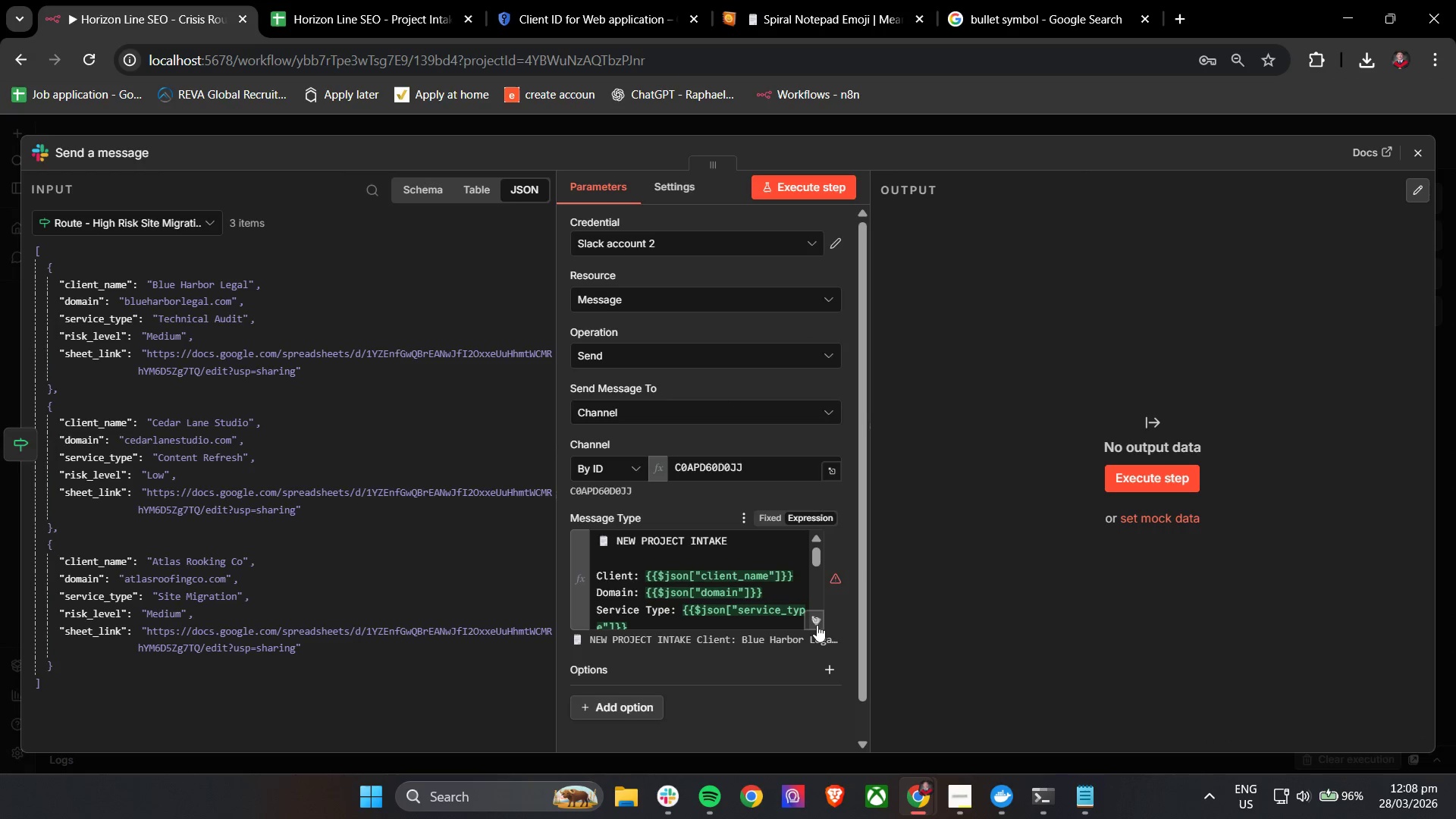 
left_click([818, 625])
 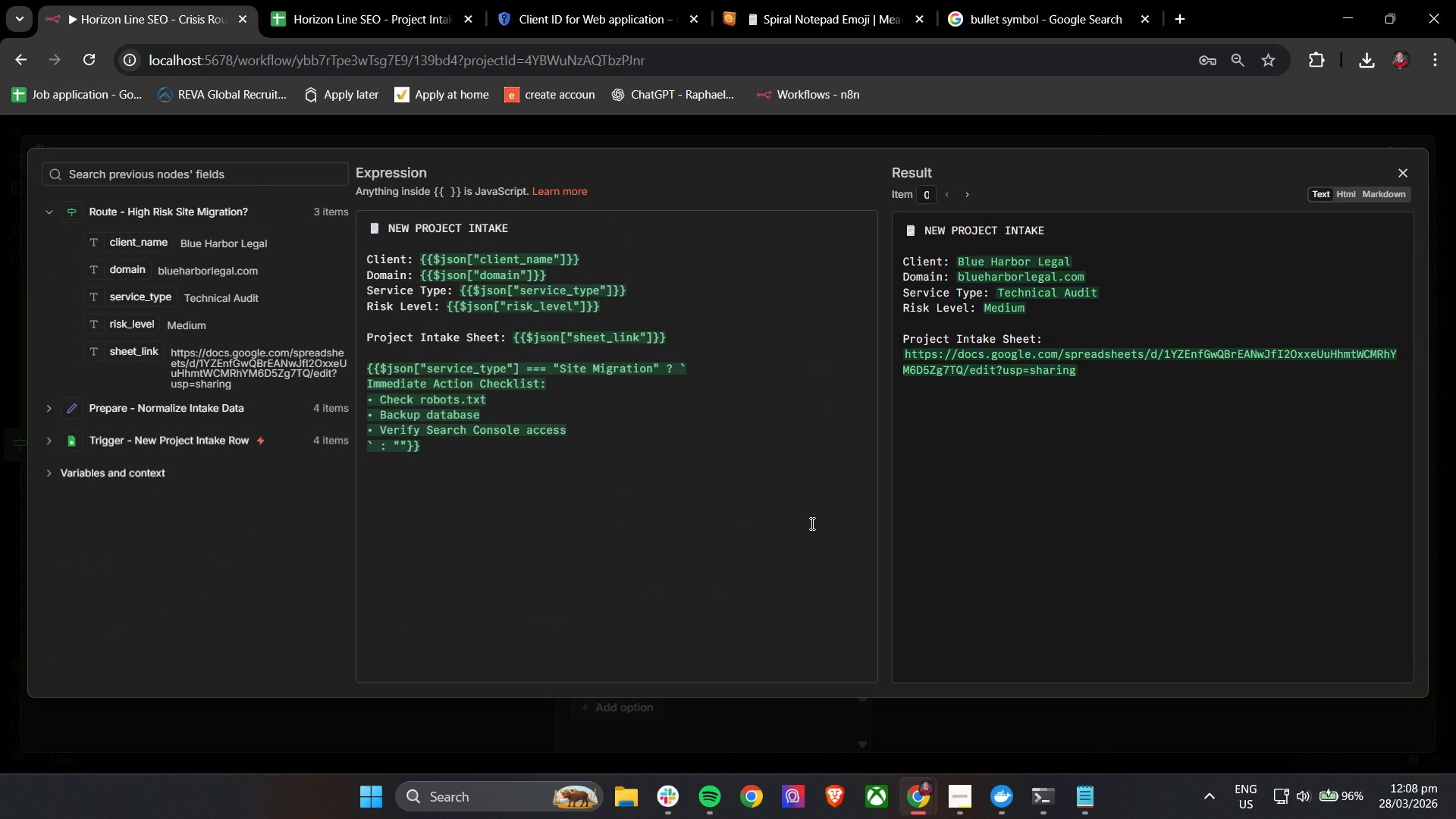 
wait(13.3)
 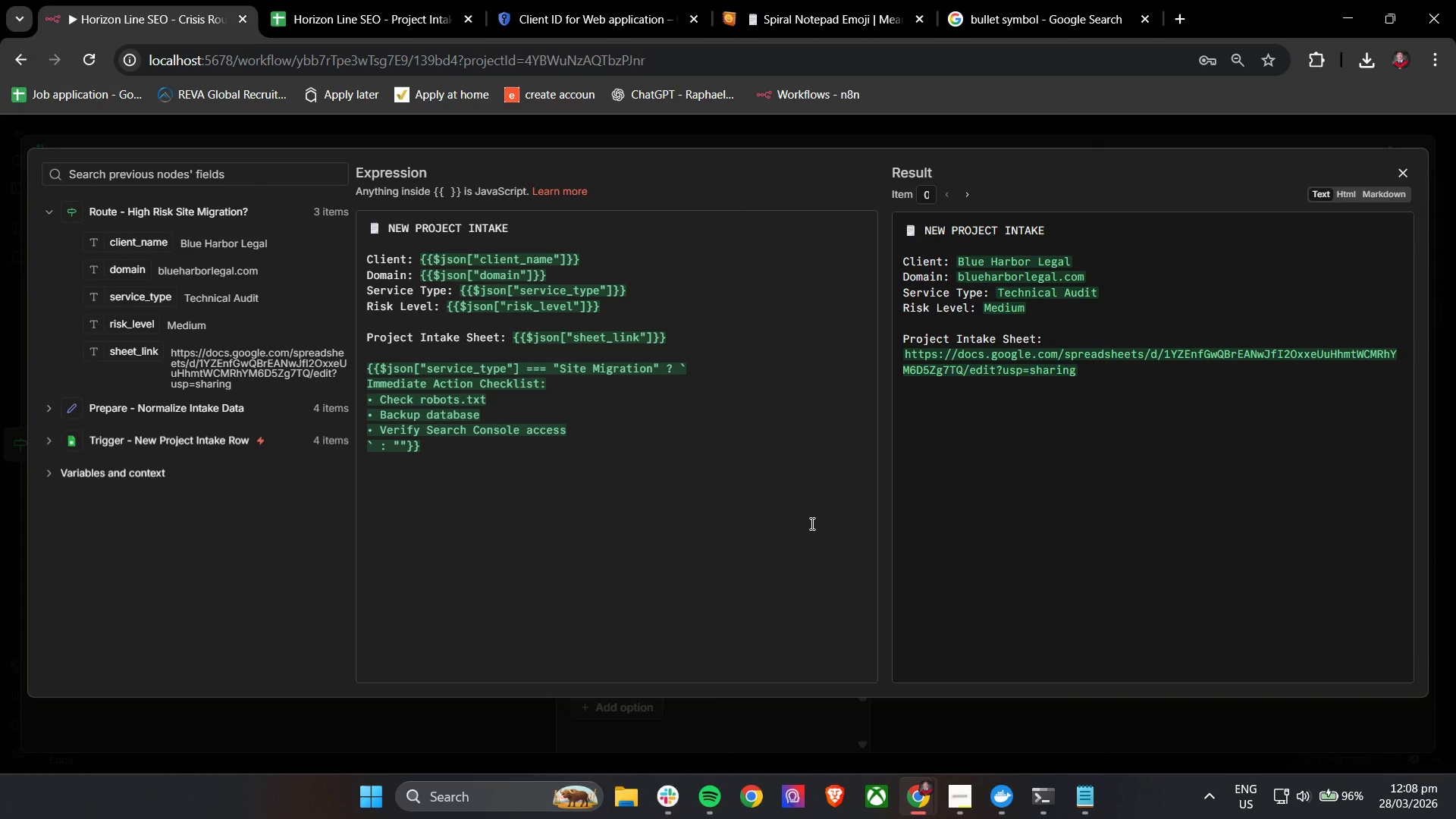 
left_click([1410, 170])
 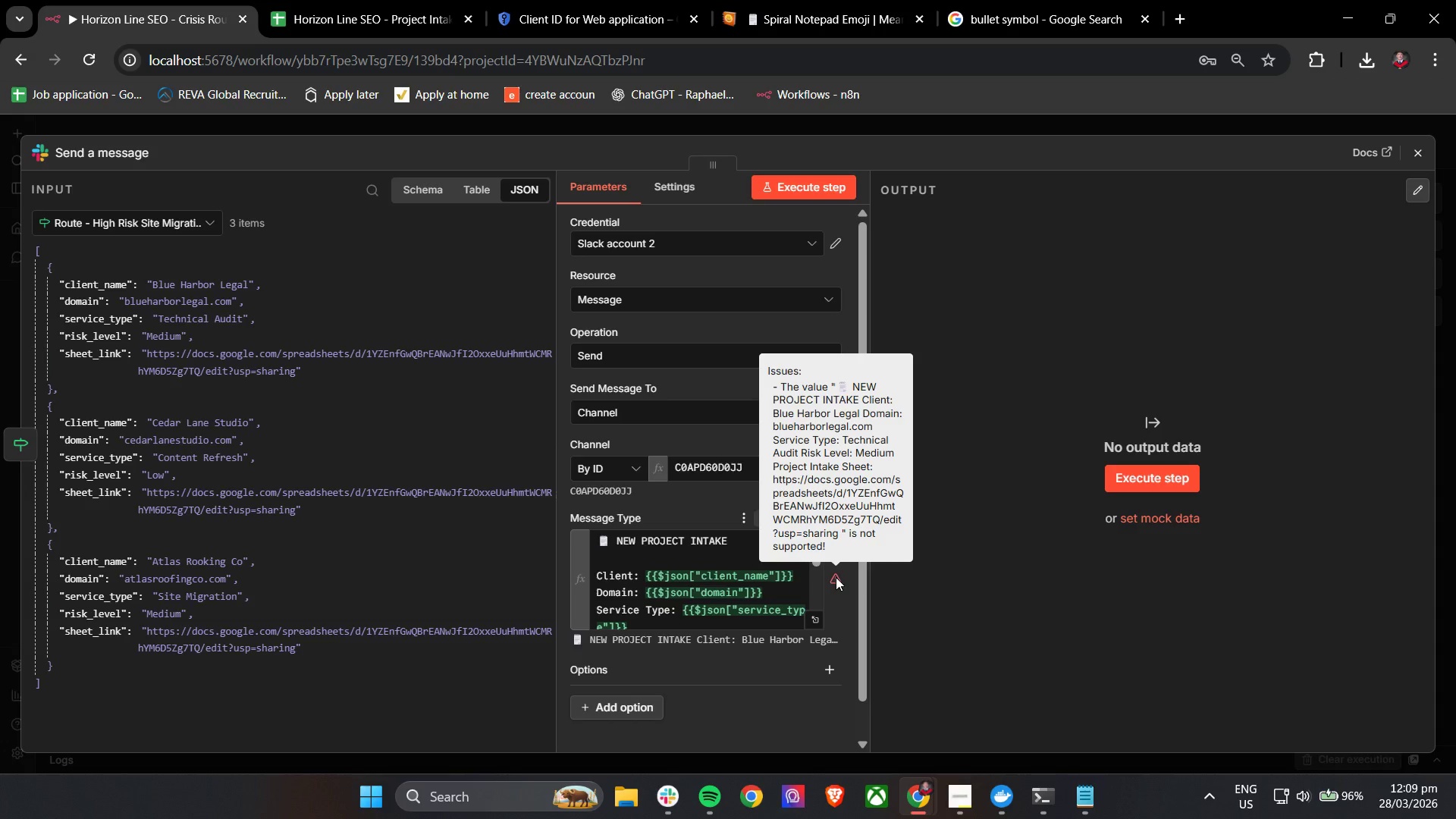 
wait(31.11)
 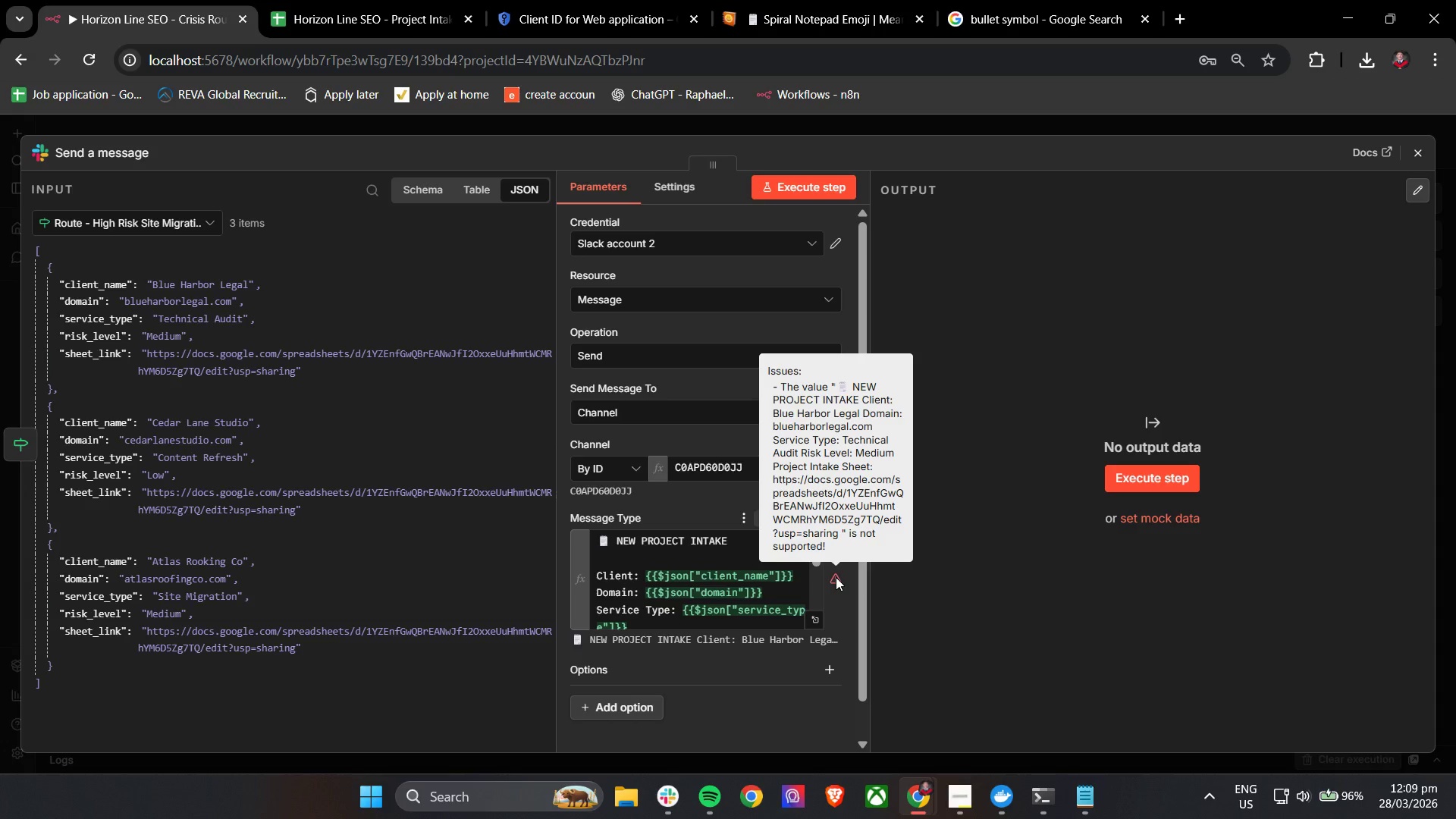 
scroll: coordinate [733, 535], scroll_direction: down, amount: 7.0
 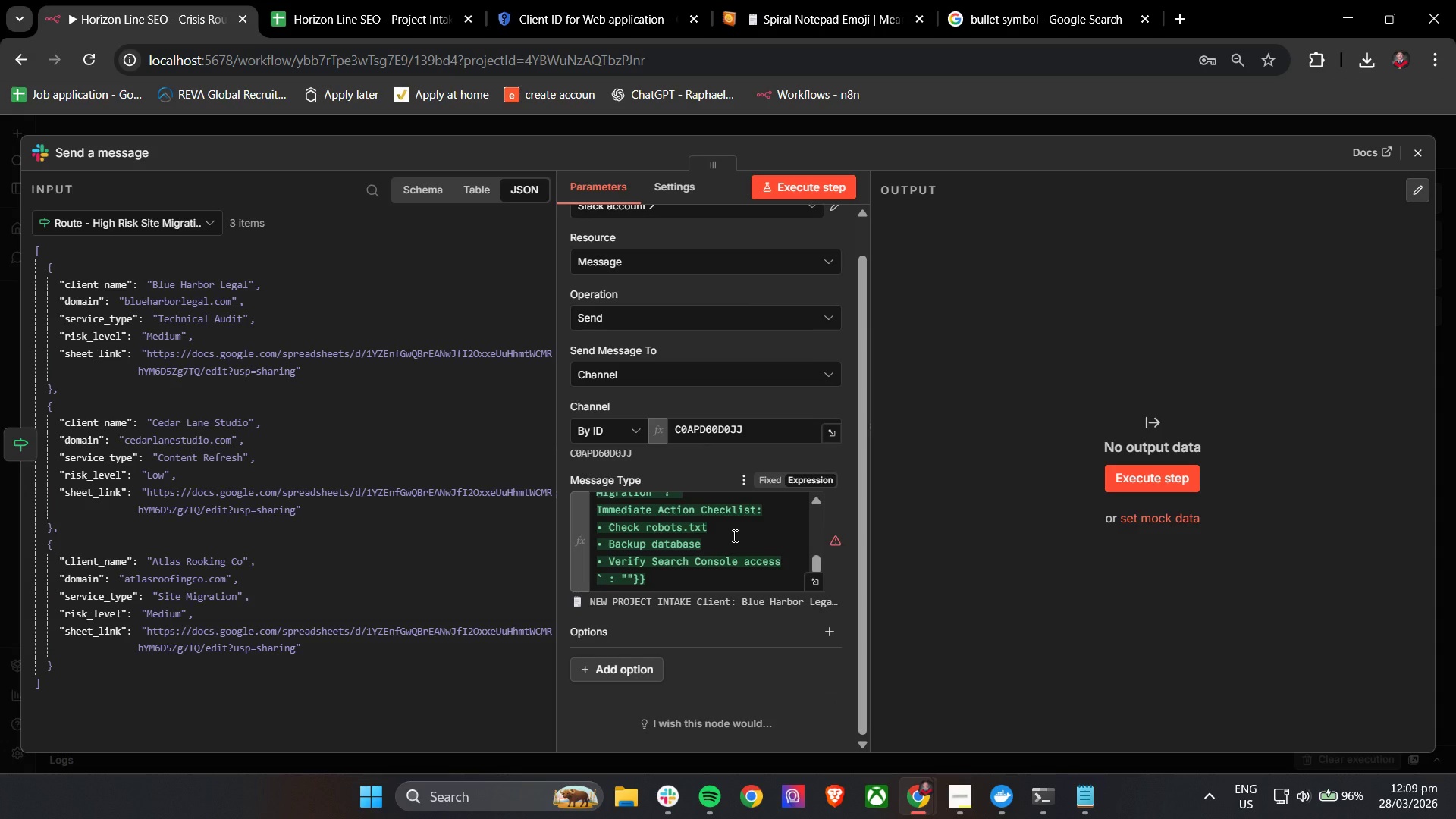 
wait(11.8)
 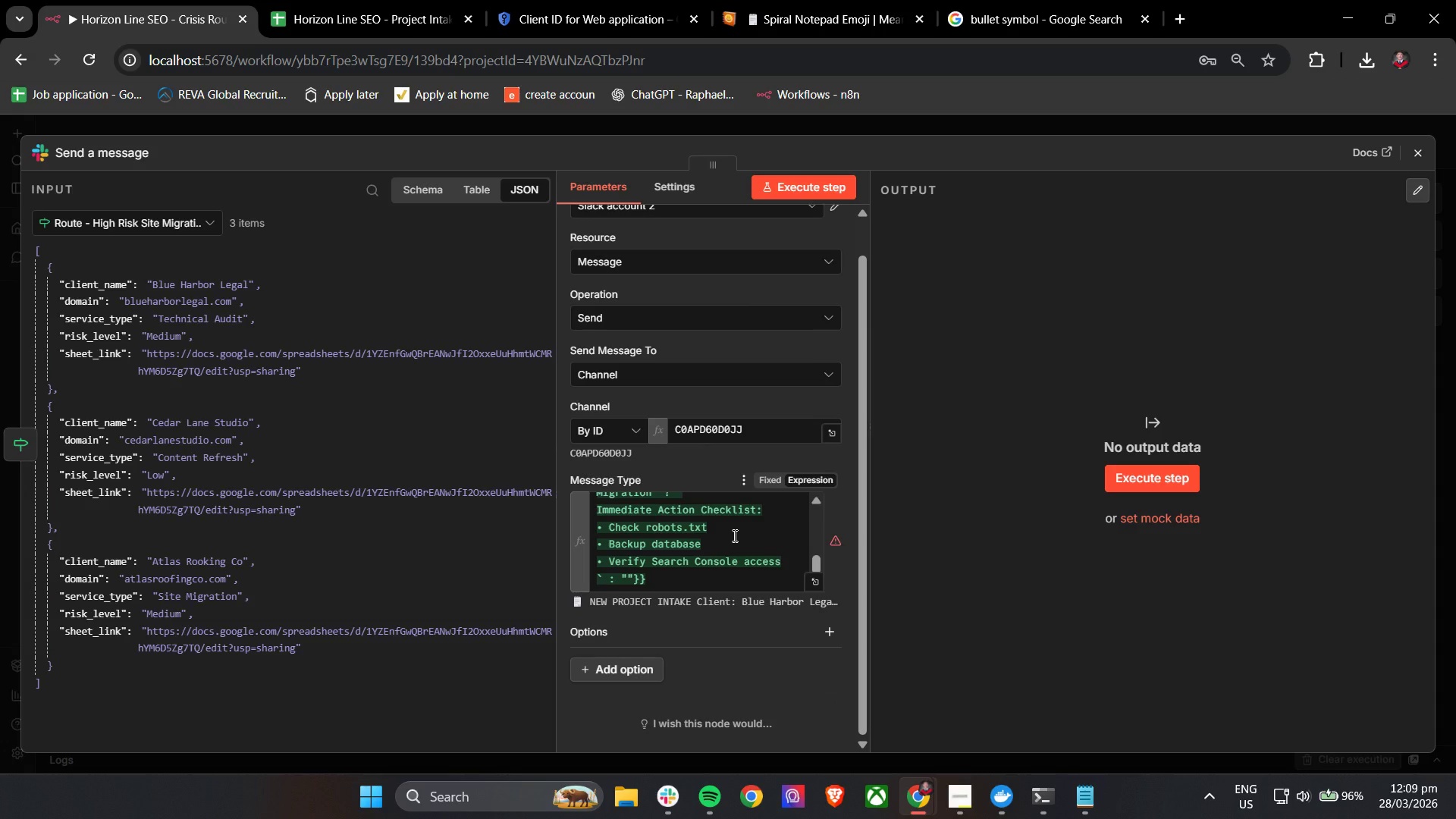 
left_click([1328, 711])
 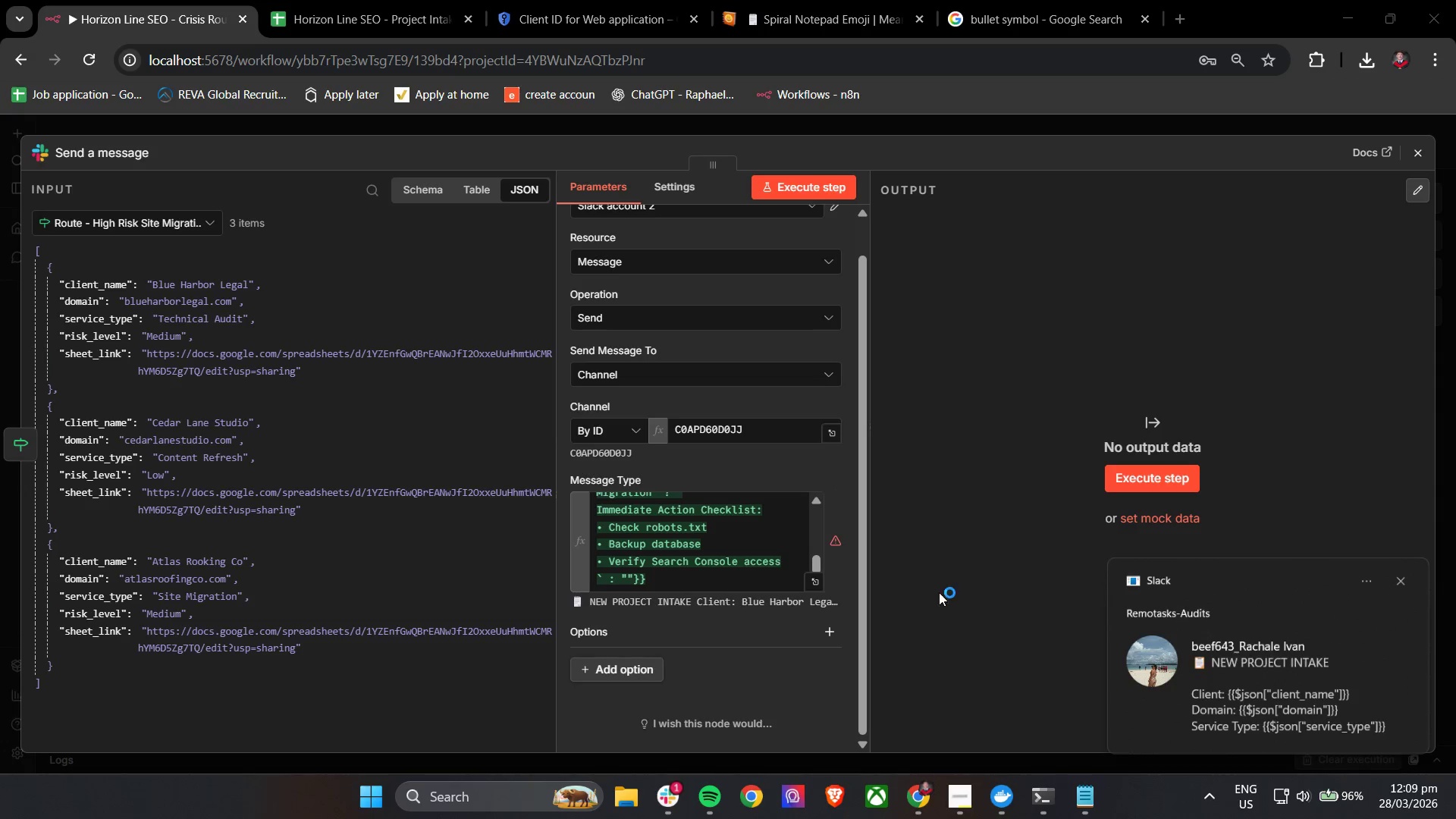 
key(Unknown)
 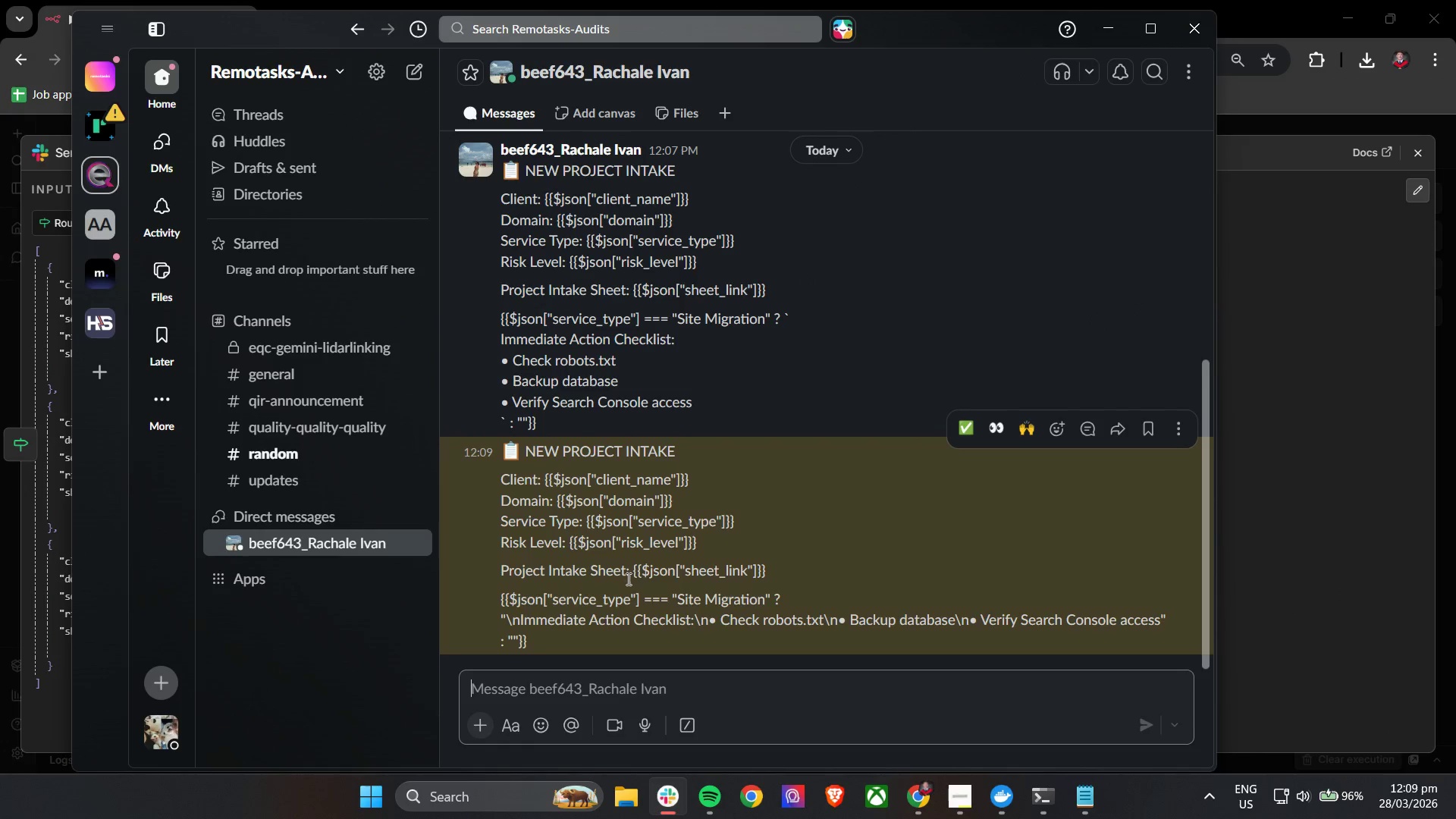 
left_click_drag(start_coordinate=[561, 642], to_coordinate=[523, 453])
 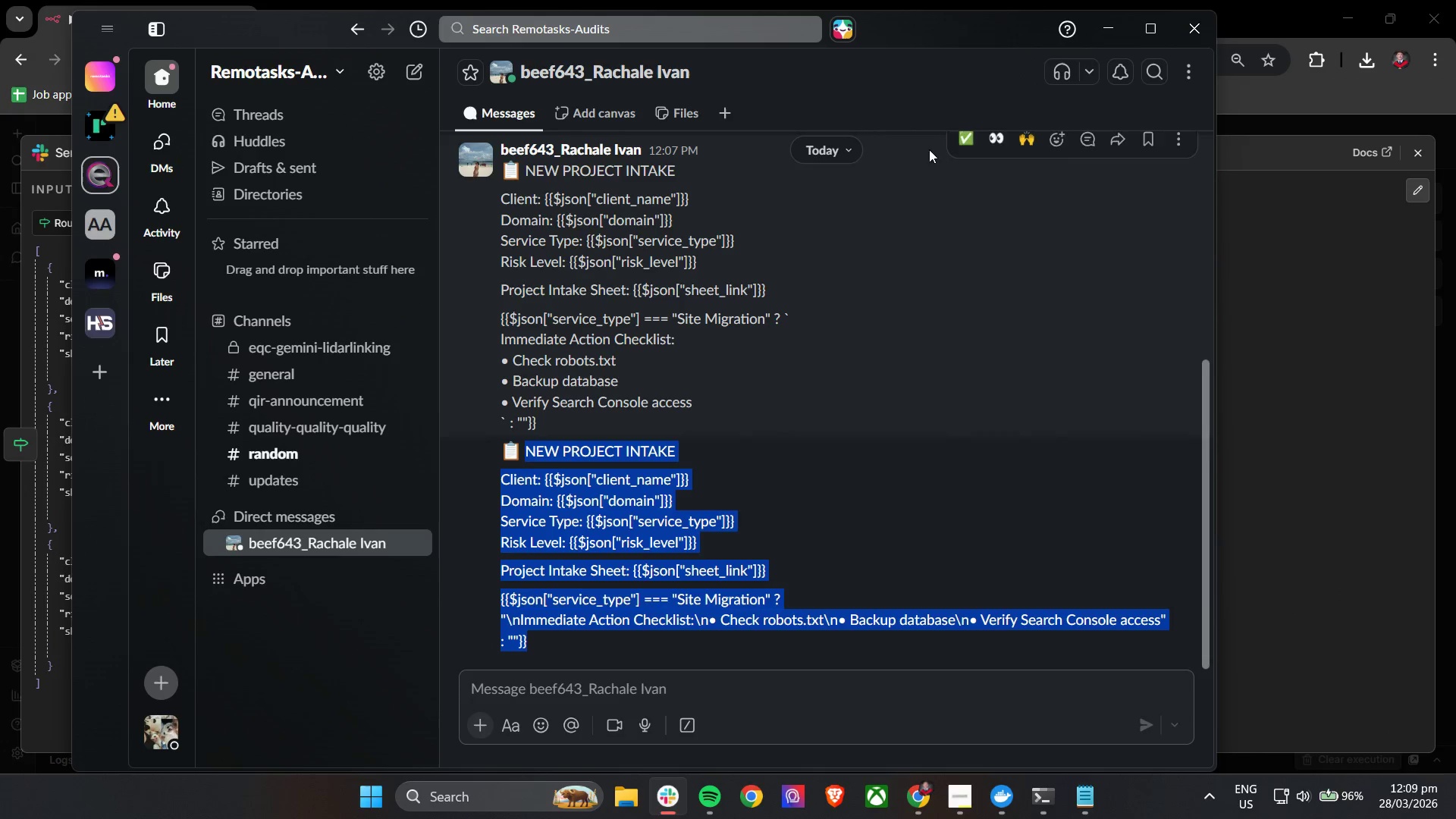 
key(Control+C)
 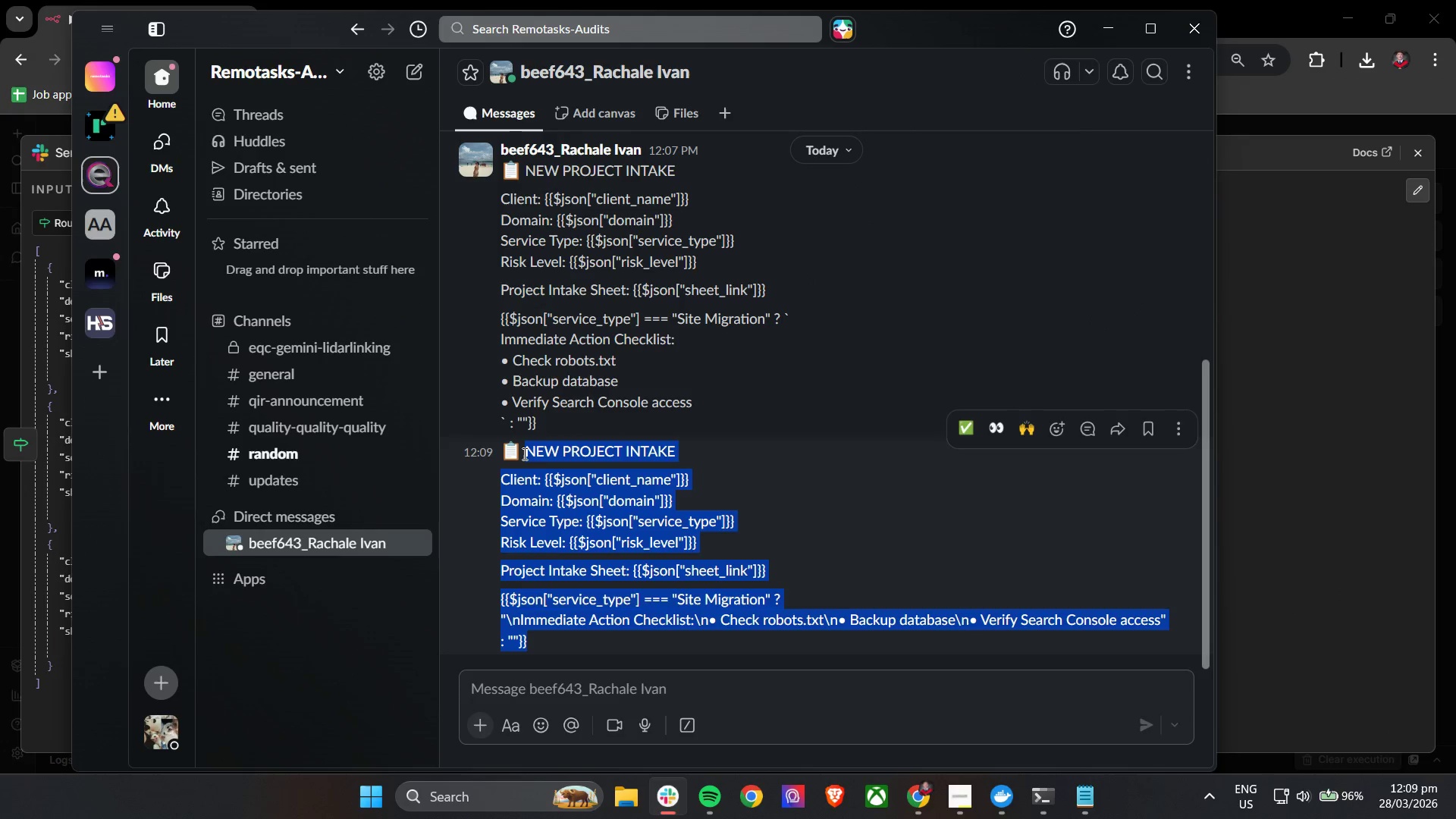 
key(Control+C)
 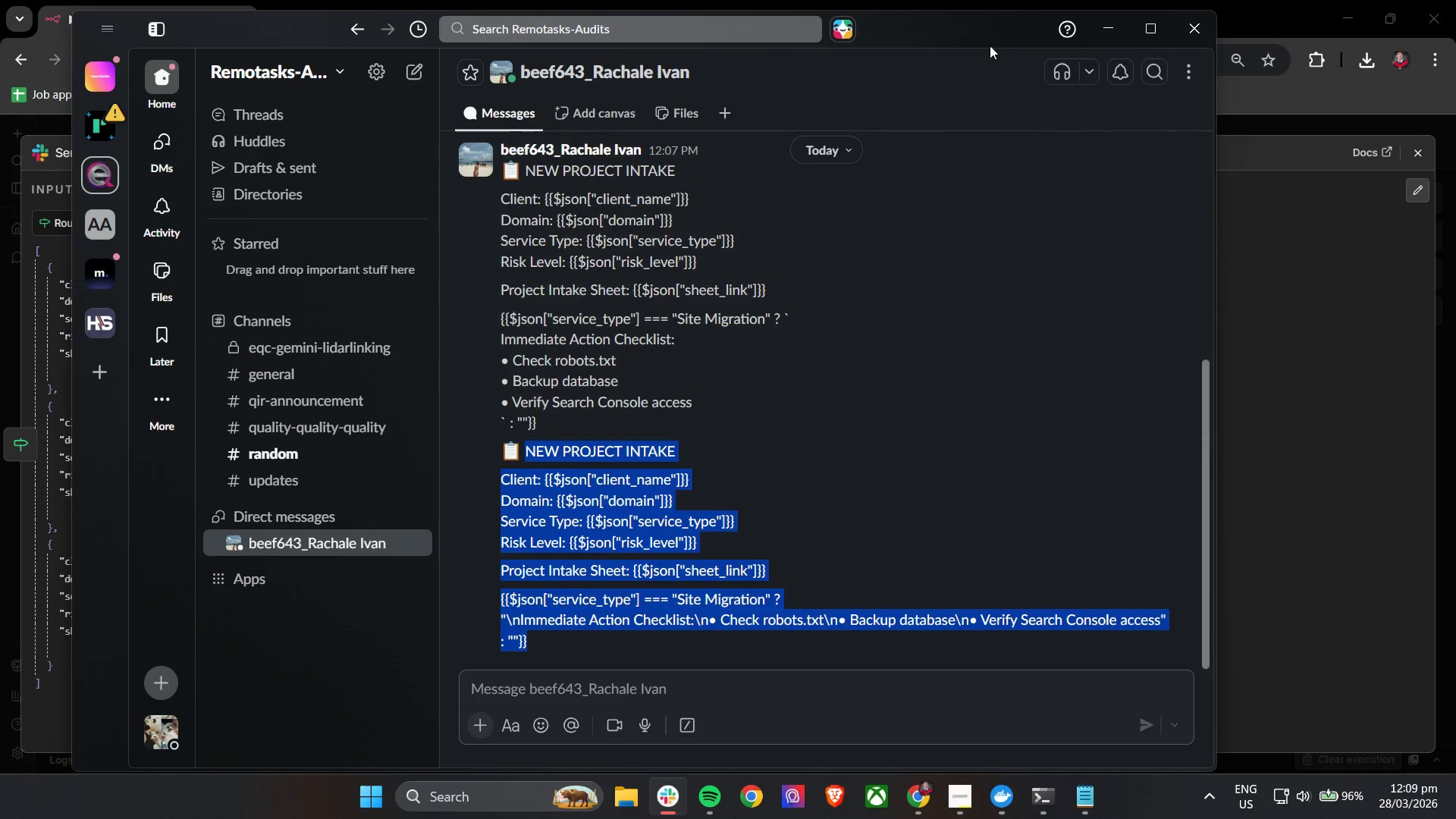 
key(Control+C)
 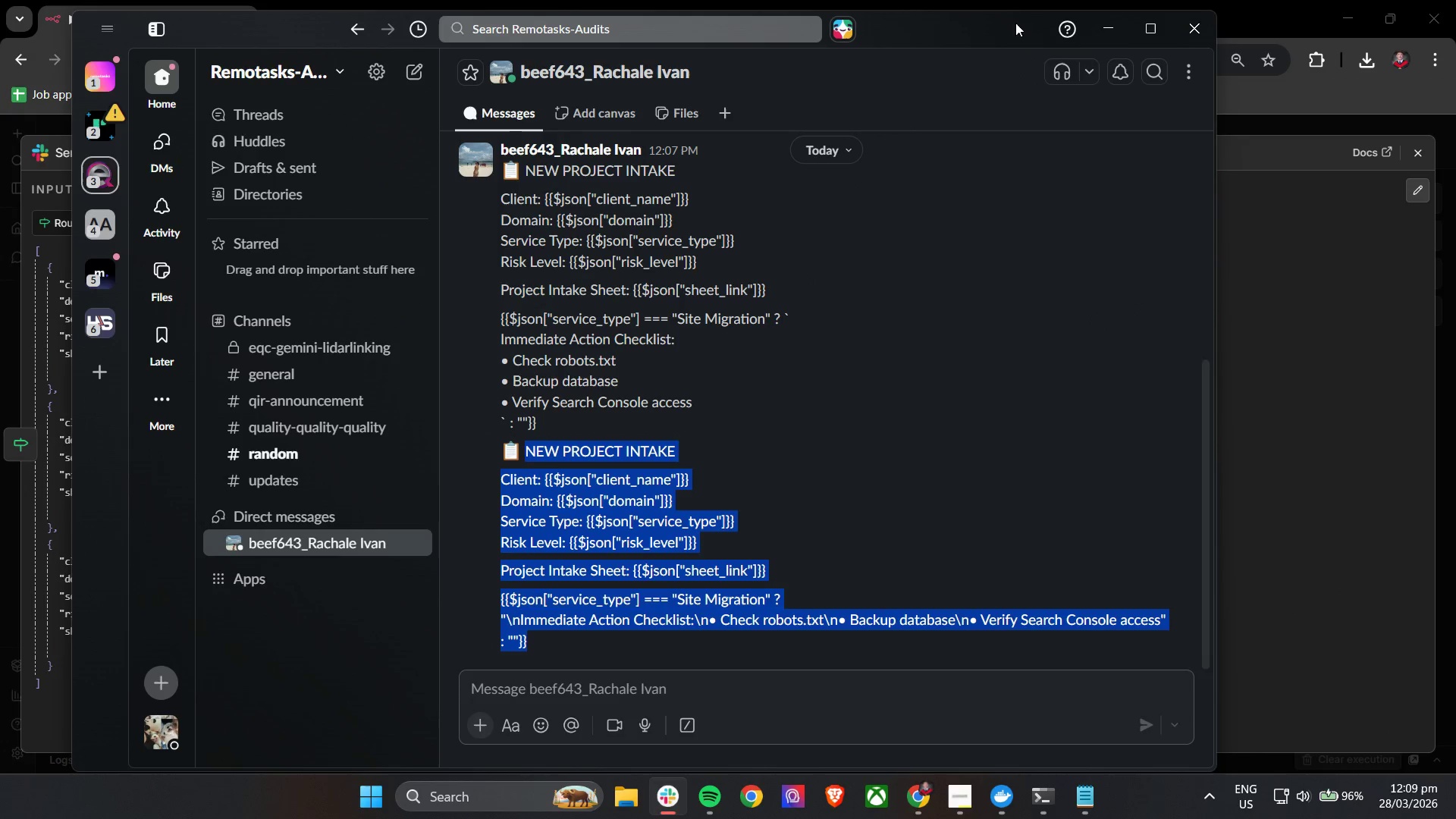 
key(Control+C)
 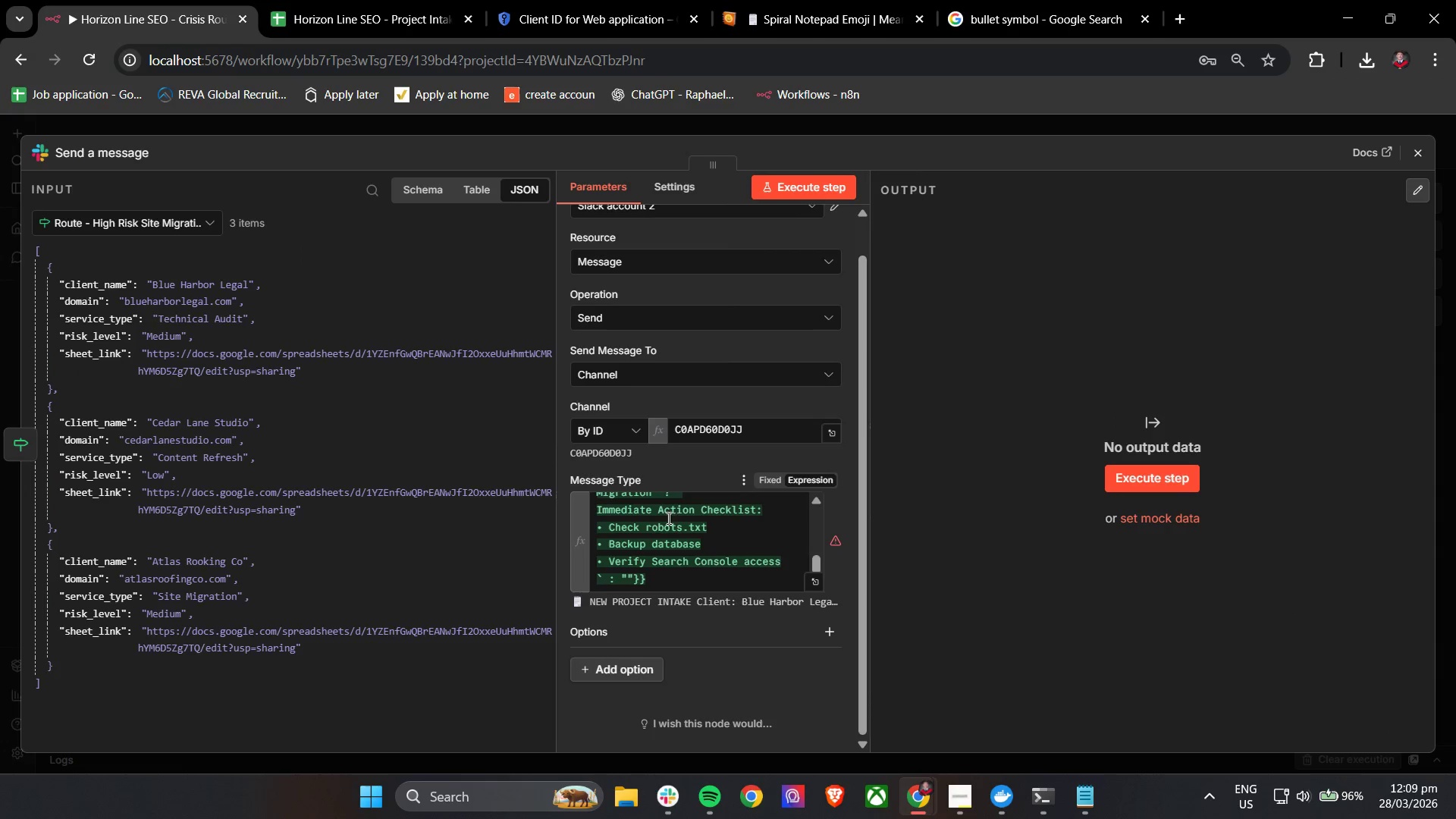 
scroll: coordinate [664, 582], scroll_direction: up, amount: 3.0
 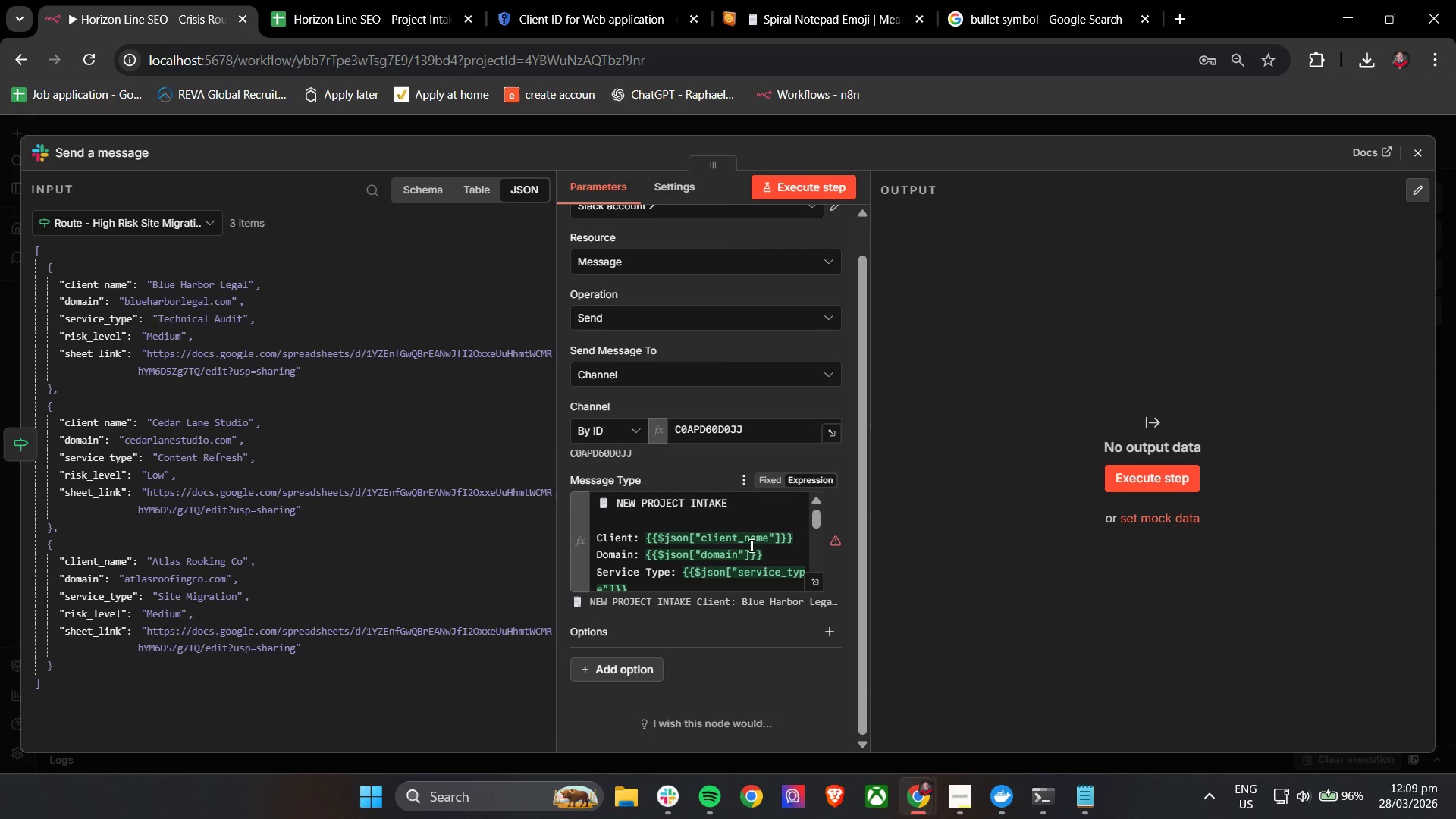 
left_click([814, 583])
 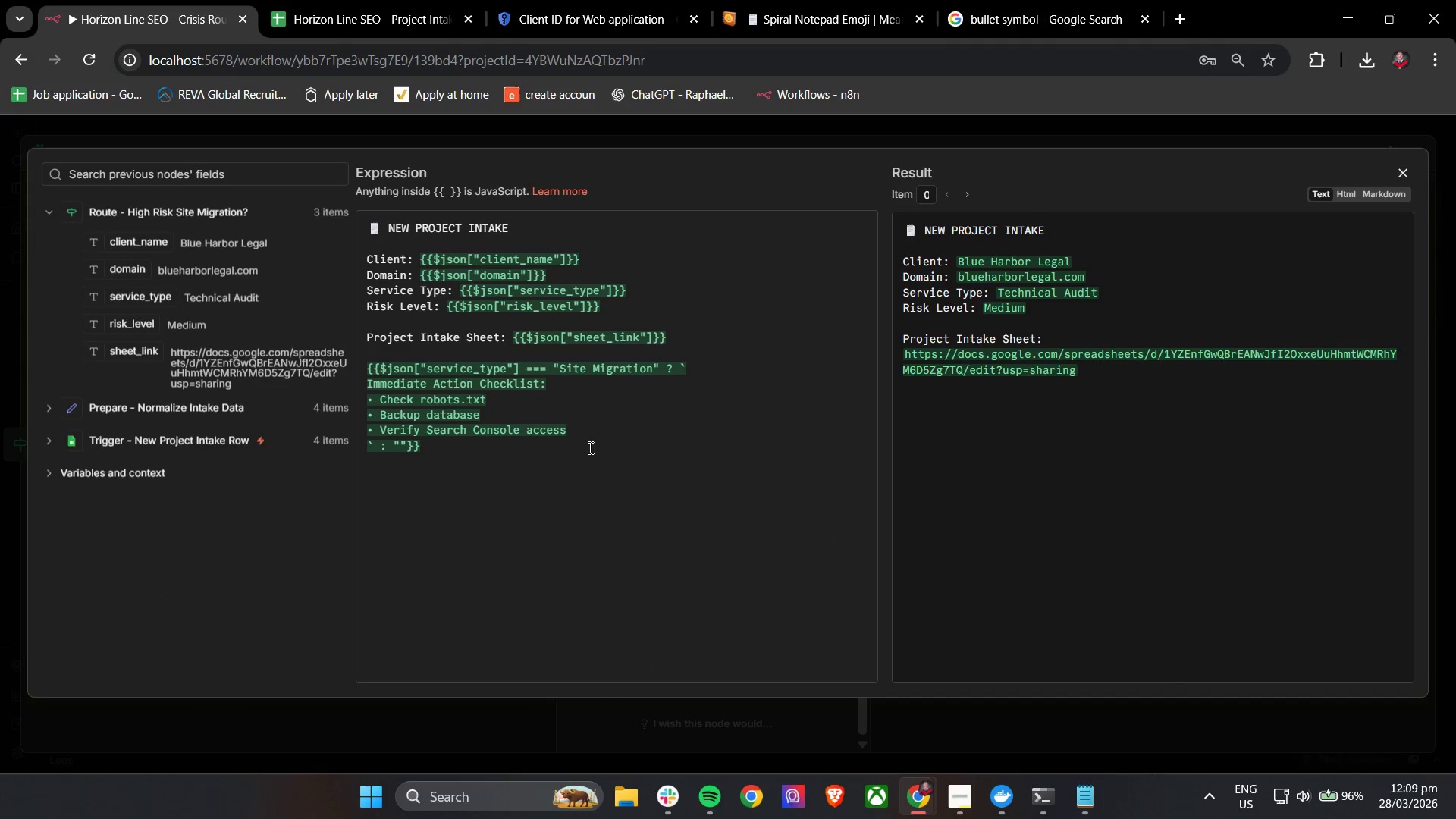 
left_click_drag(start_coordinate=[520, 457], to_coordinate=[389, 230])
 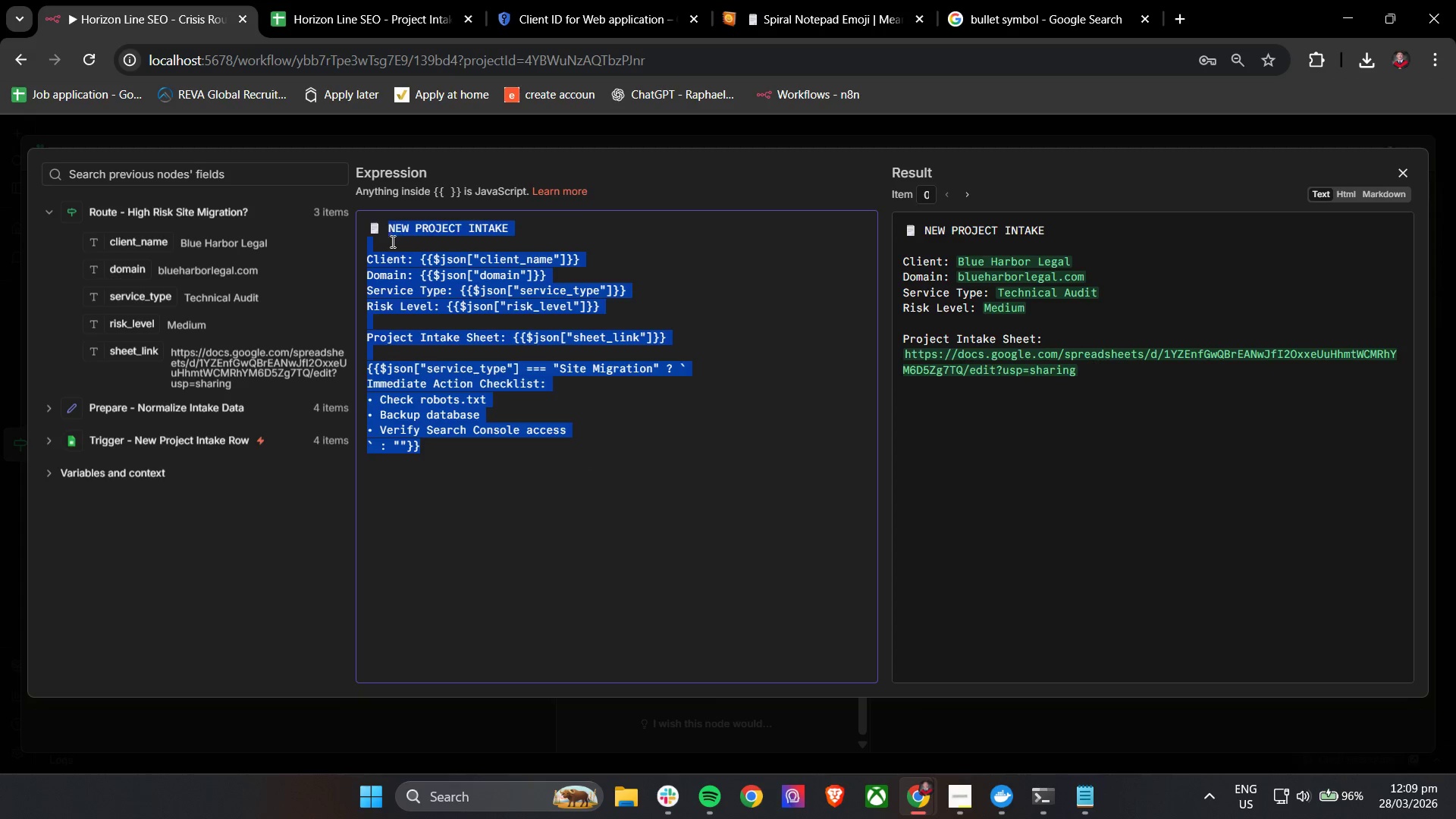 
key(Control+V)
 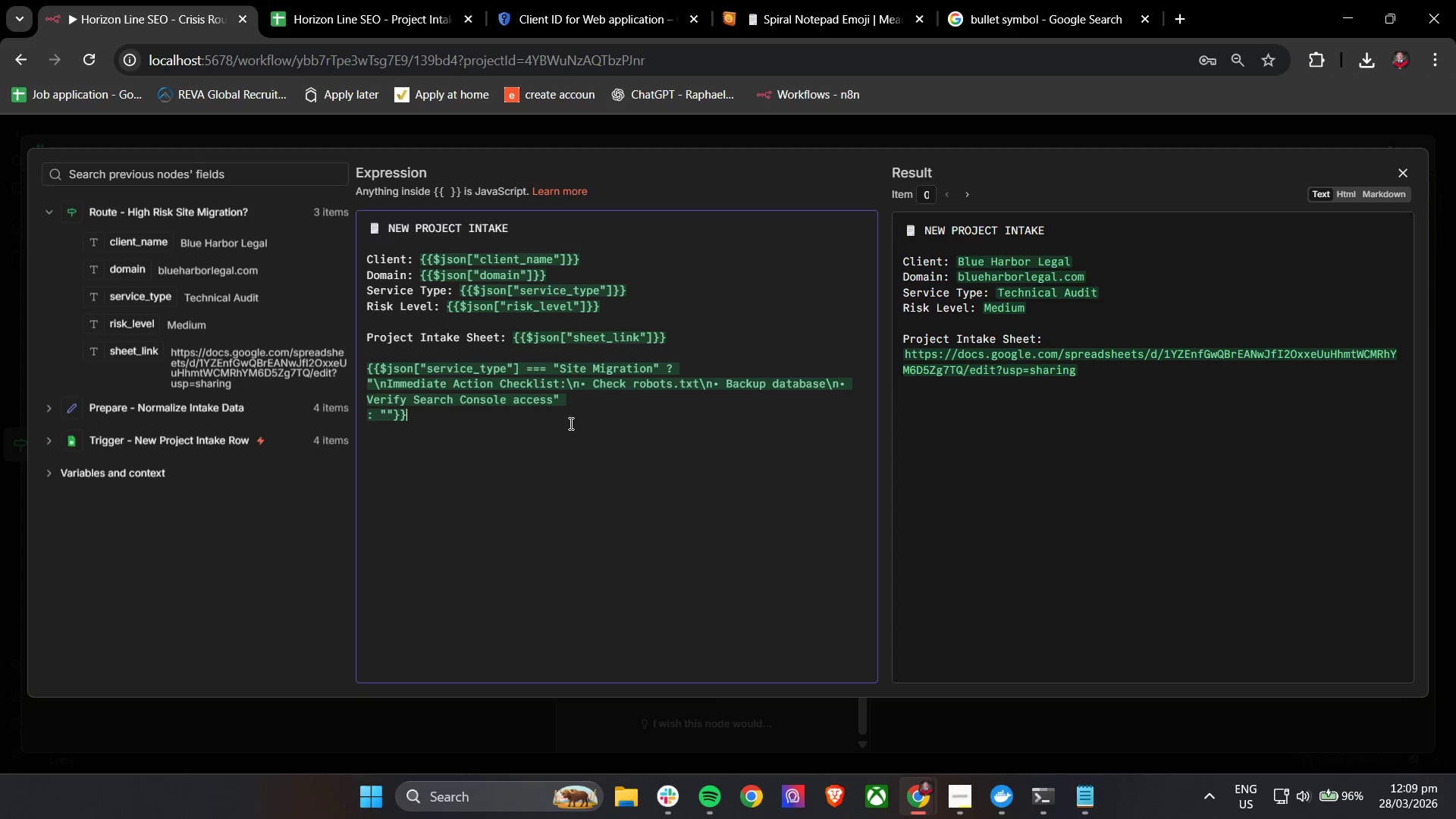 
left_click([576, 428])
 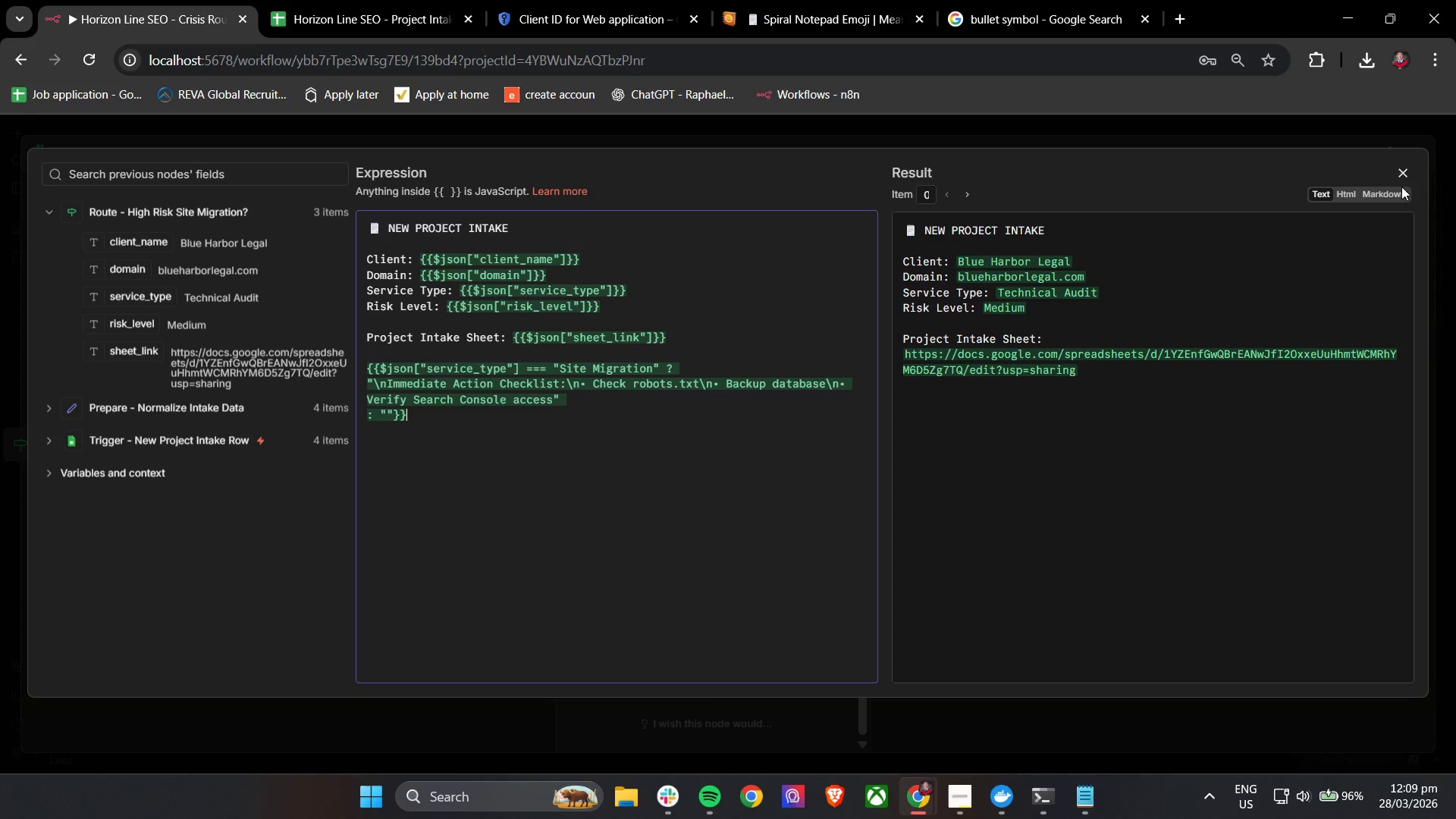 
left_click([1401, 168])
 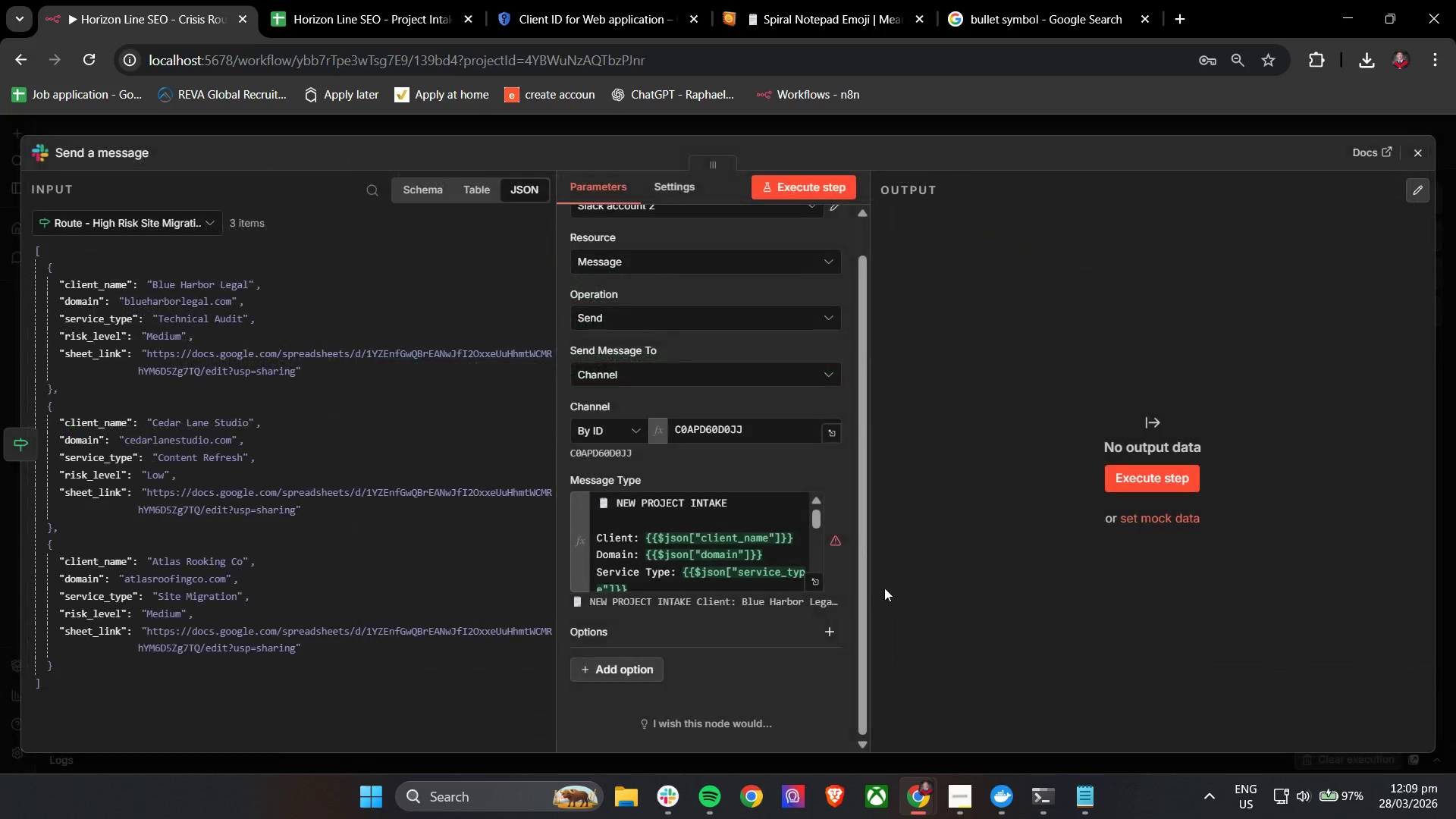 
mouse_move([833, 532])
 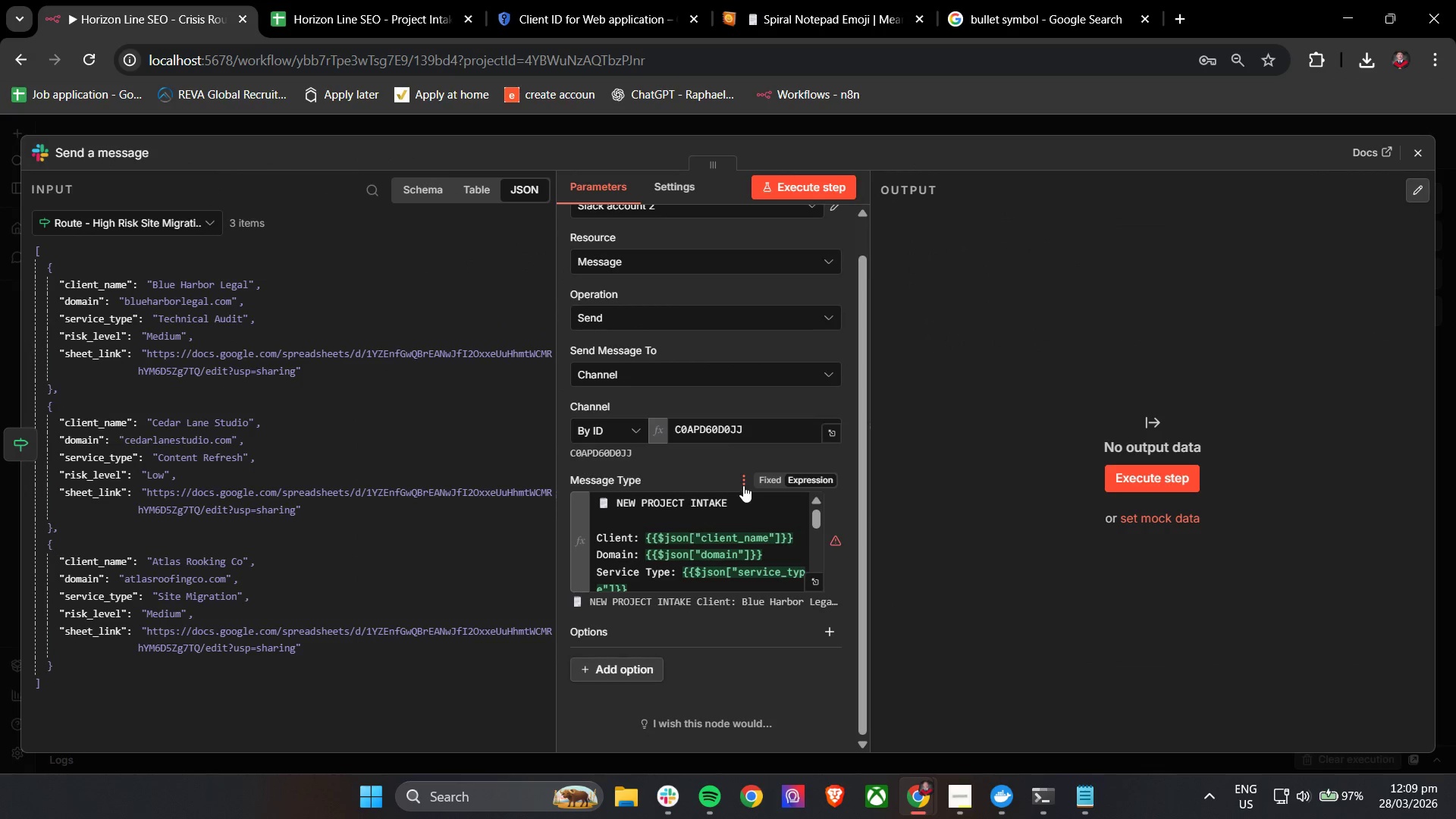 
left_click([742, 484])
 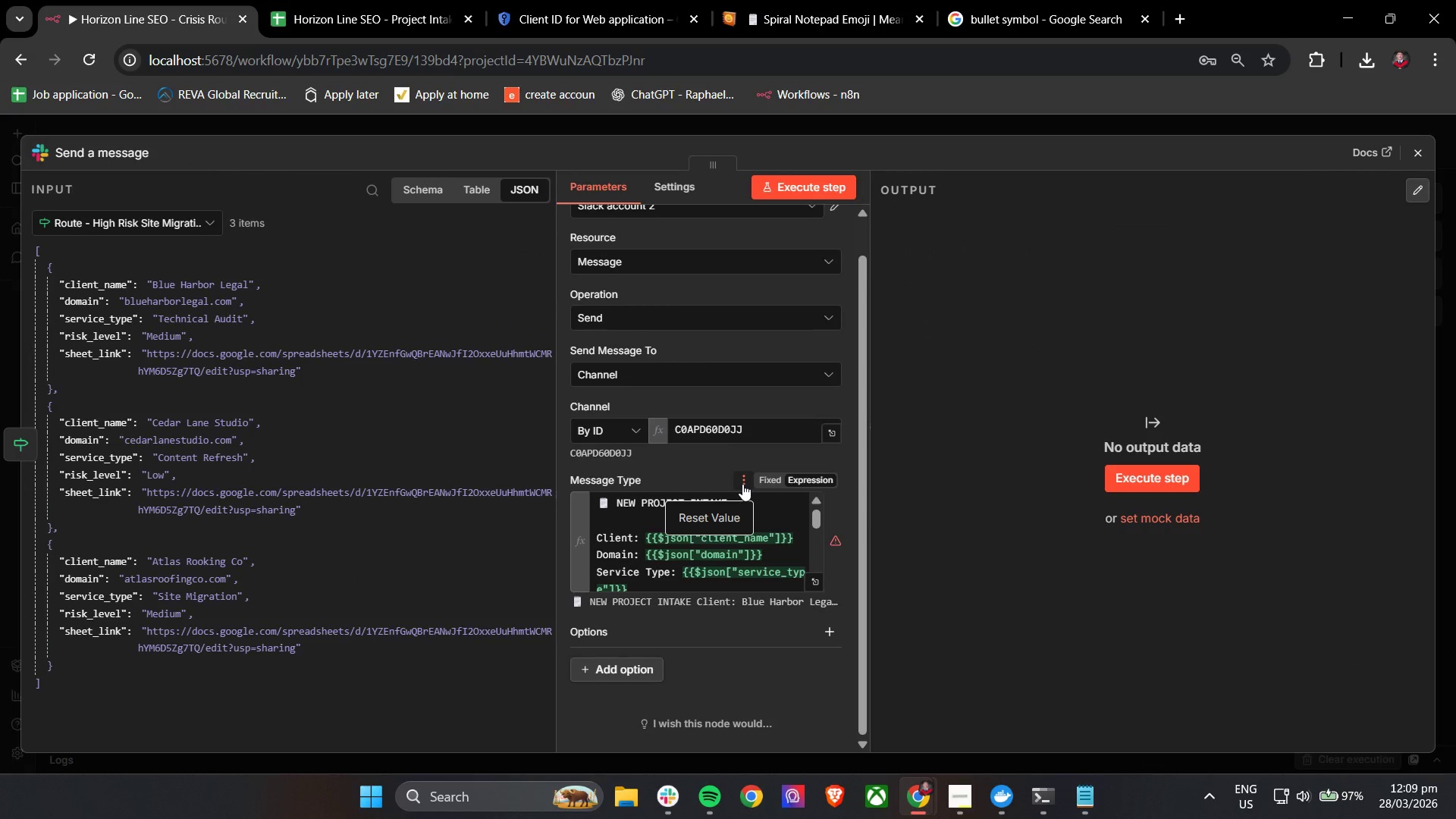 
left_click([742, 484])
 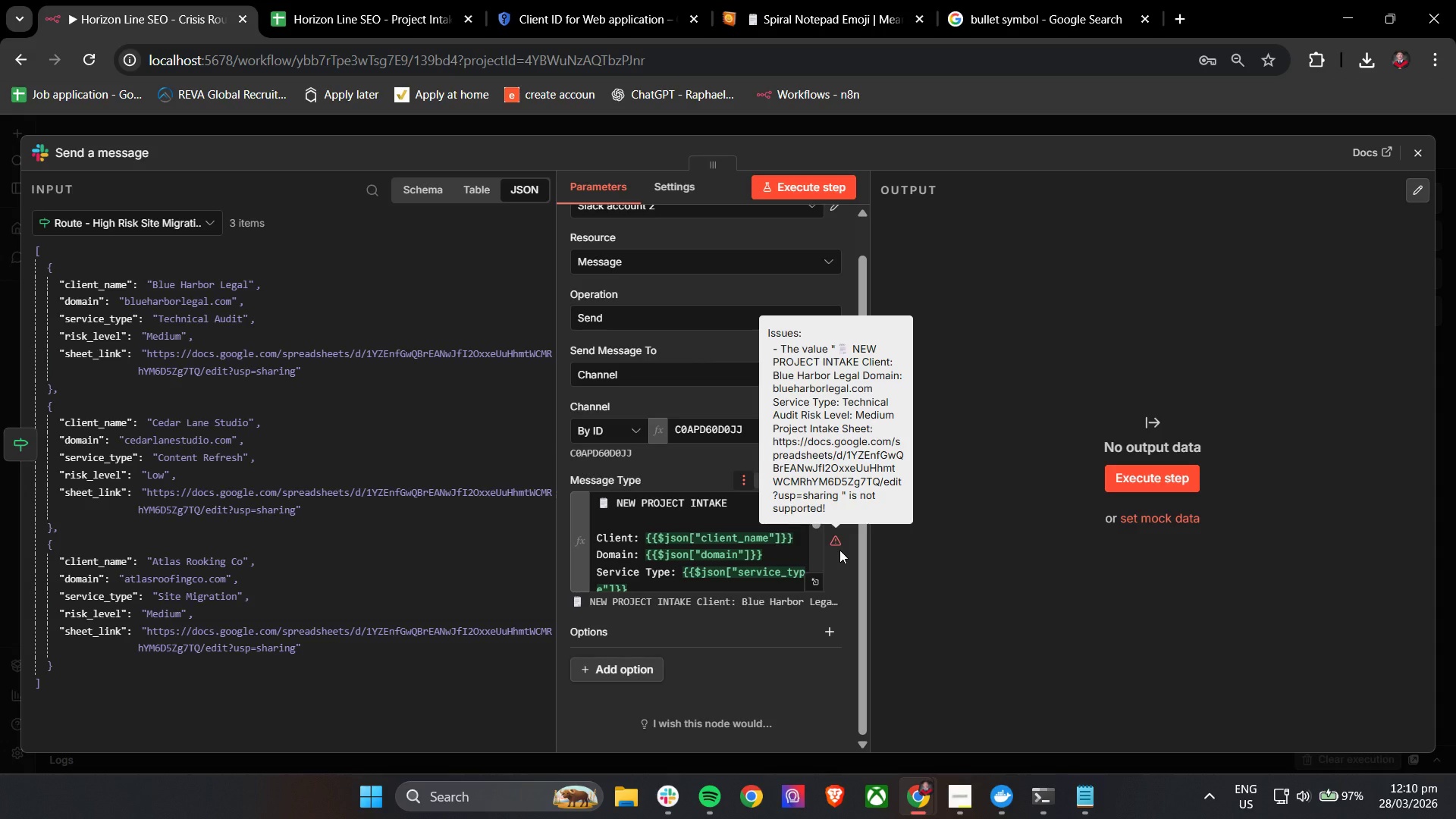 
wait(31.03)
 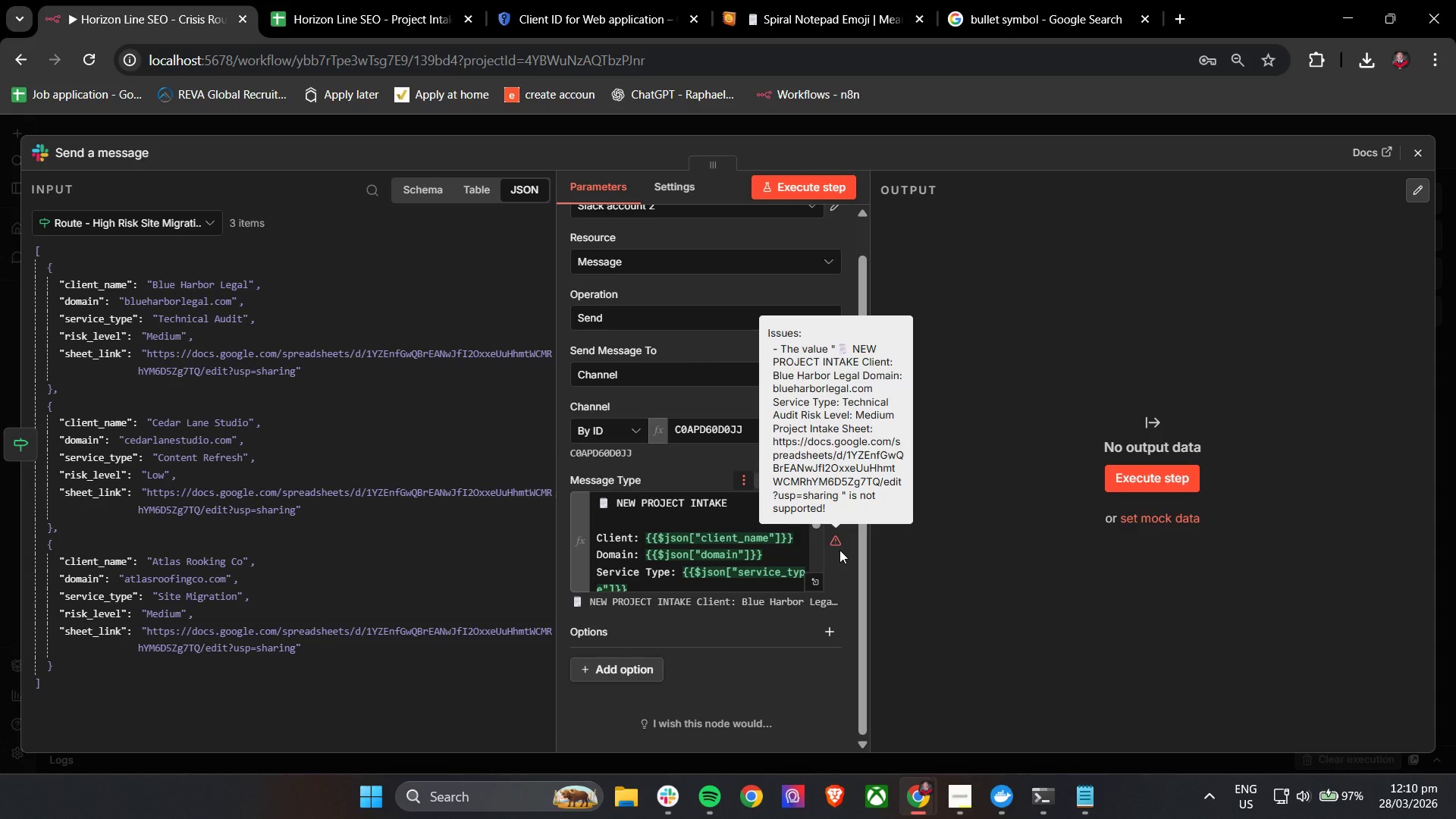 
left_click([703, 288])
 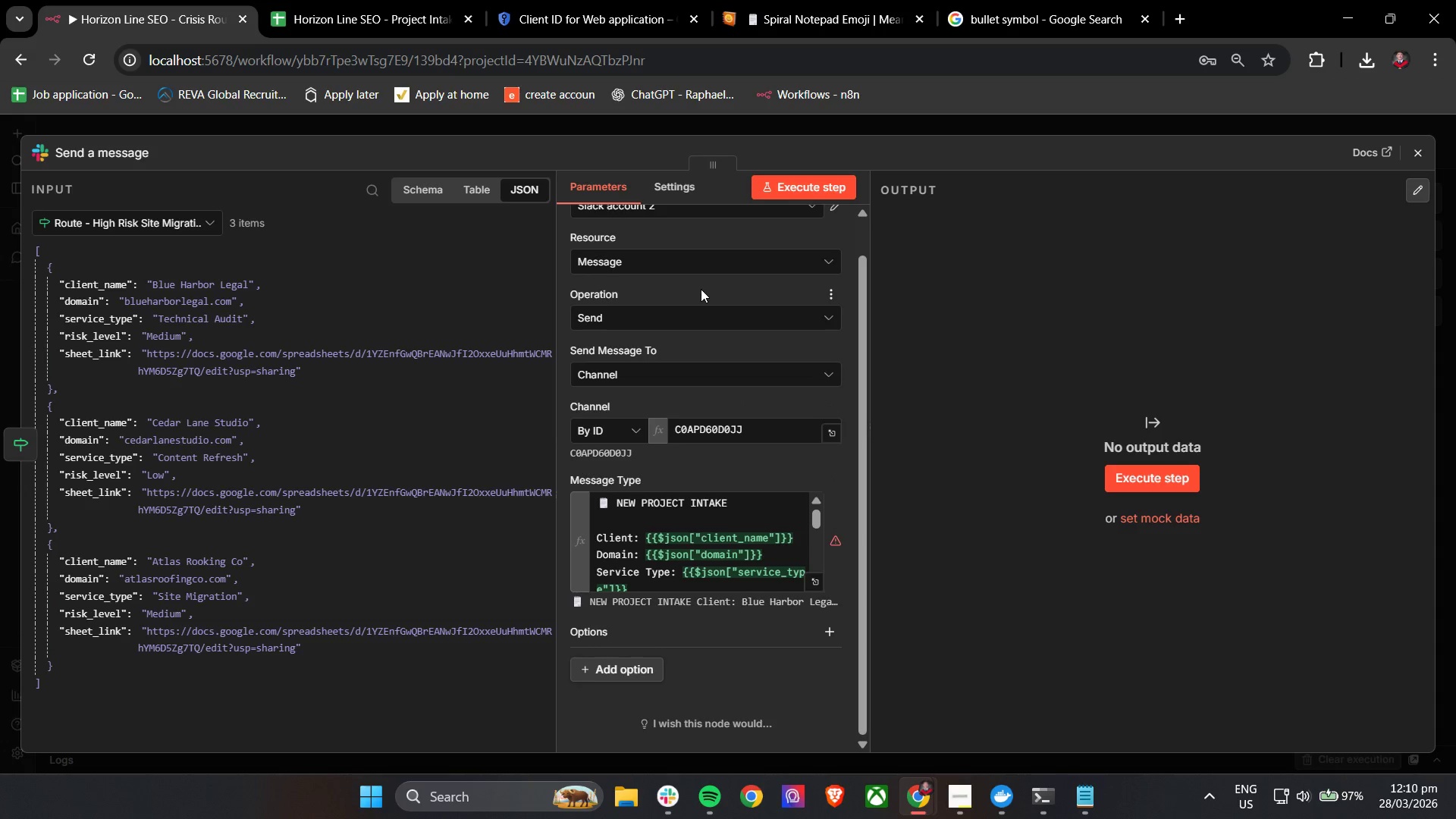 
scroll: coordinate [698, 335], scroll_direction: up, amount: 7.0
 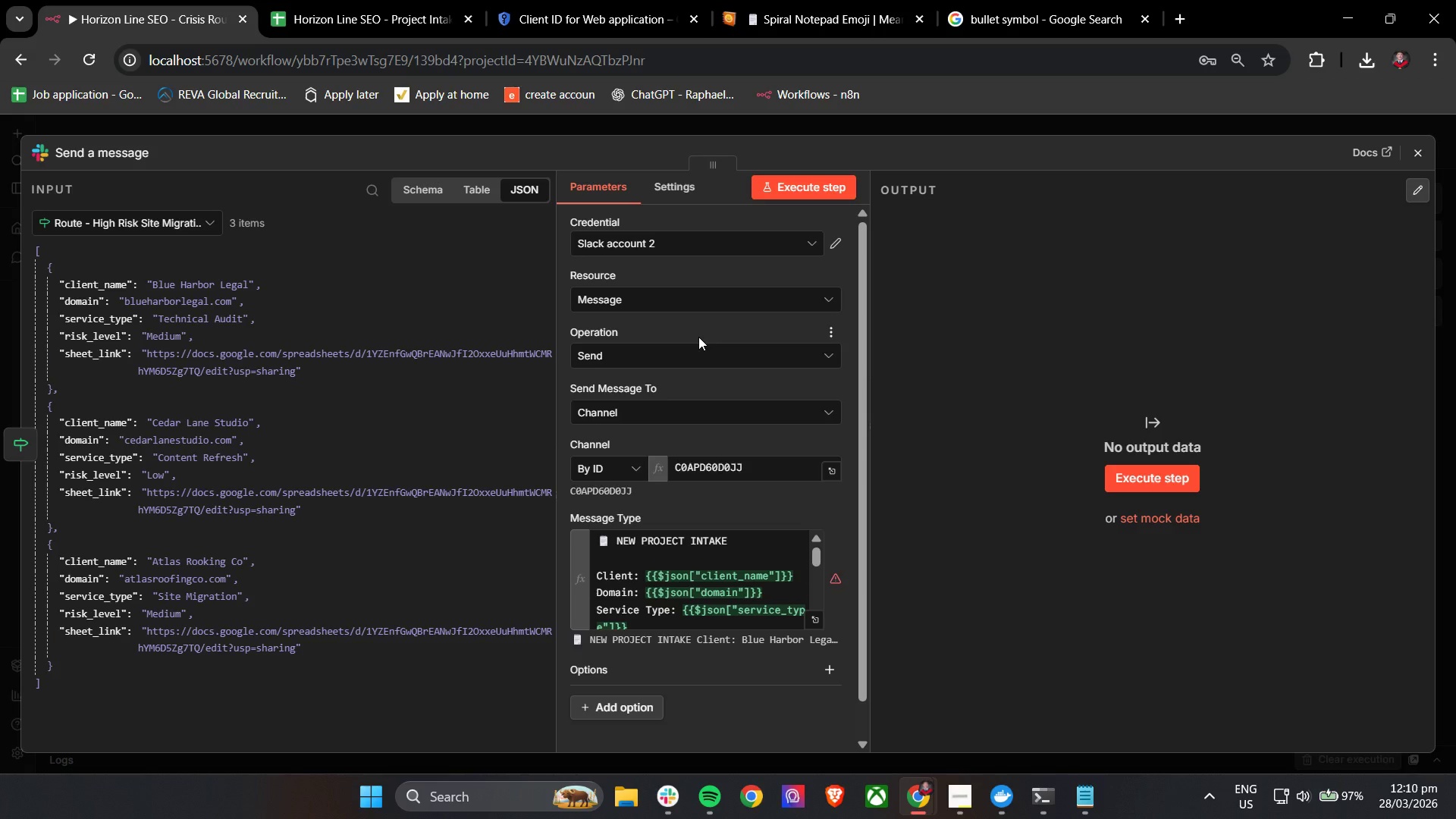 
wait(21.37)
 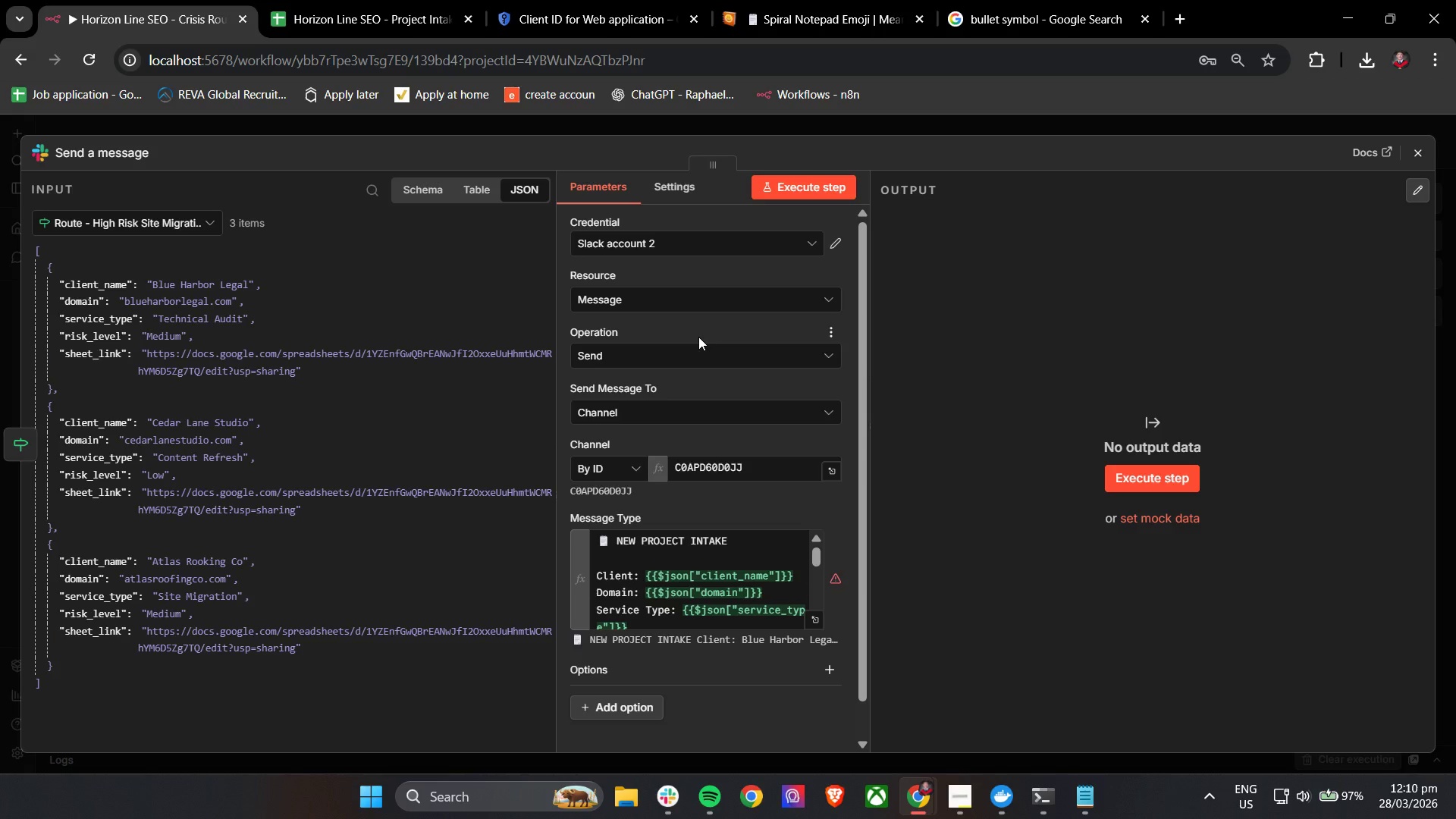 
left_click([566, 430])
 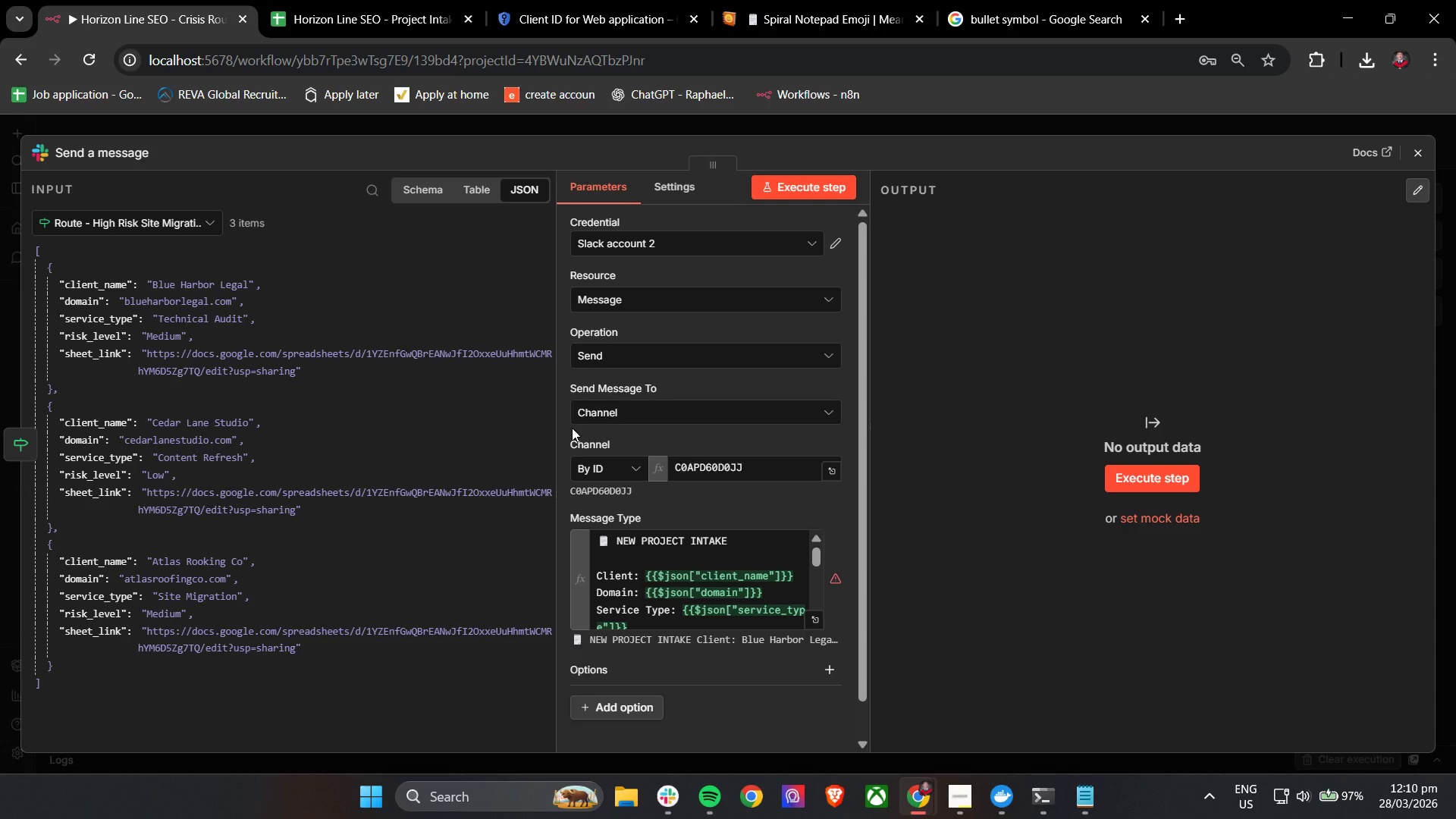 
left_click([629, 676])
 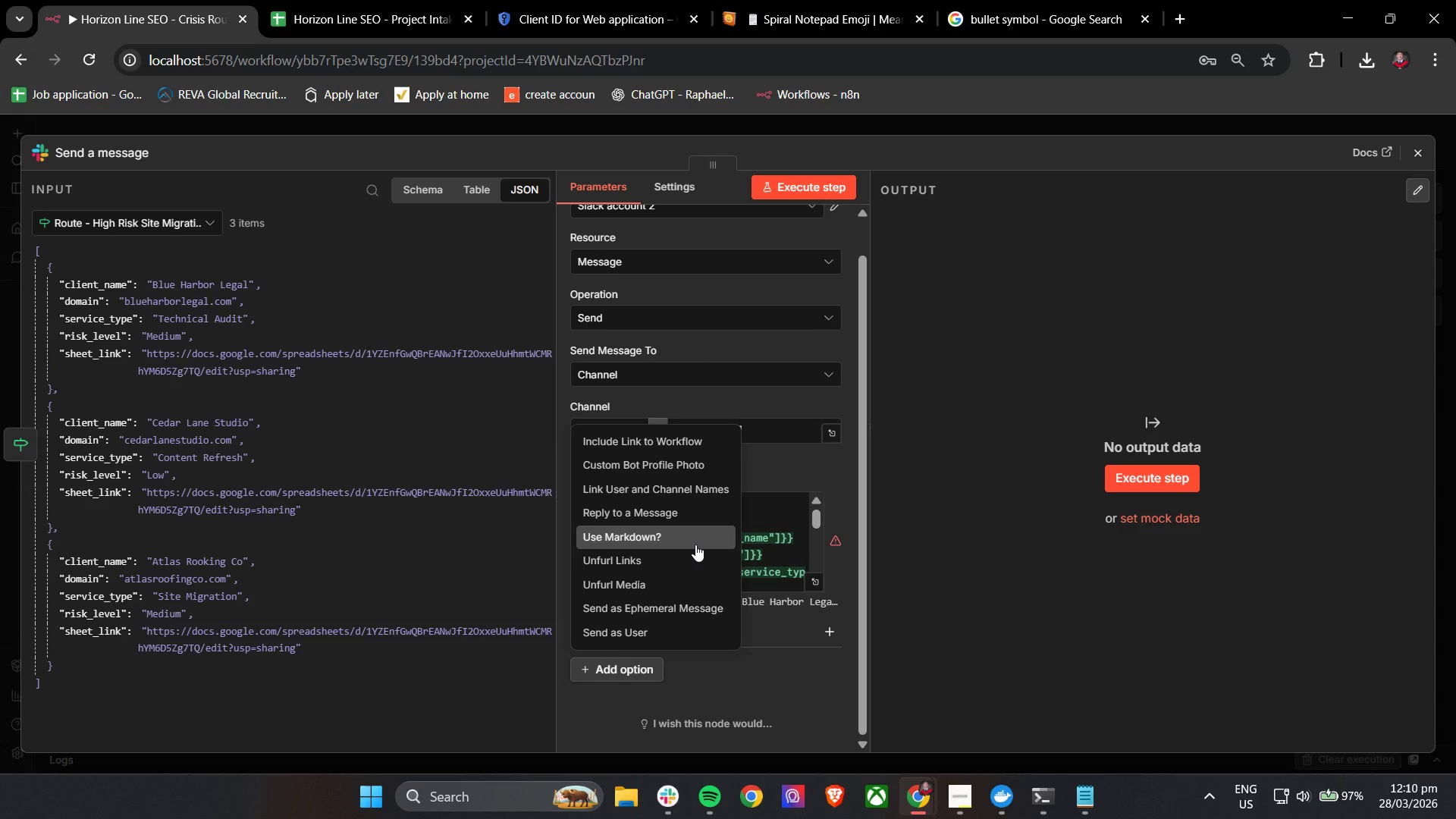 
scroll: coordinate [572, 428], scroll_direction: down, amount: 5.0
 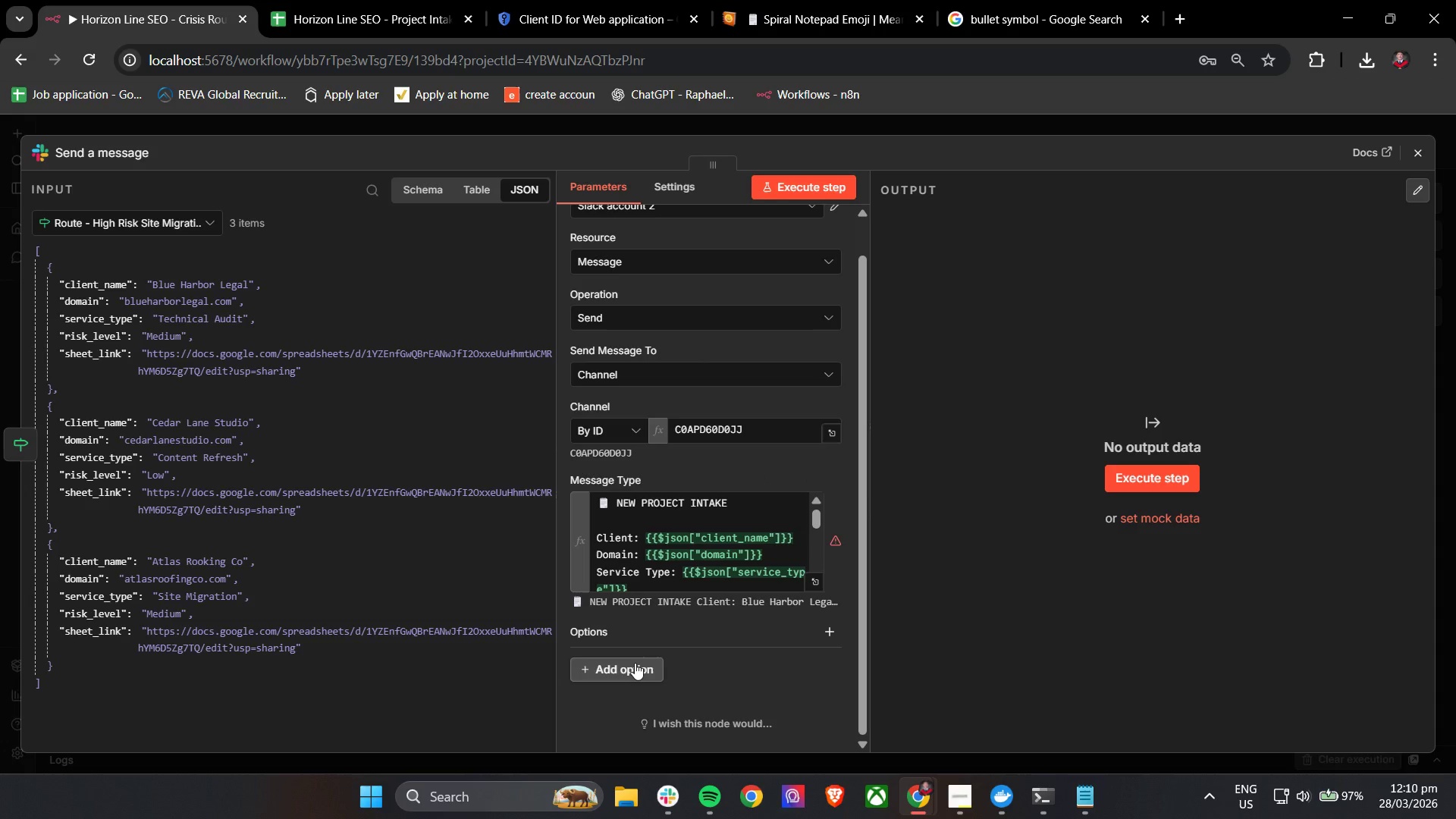 
wait(22.05)
 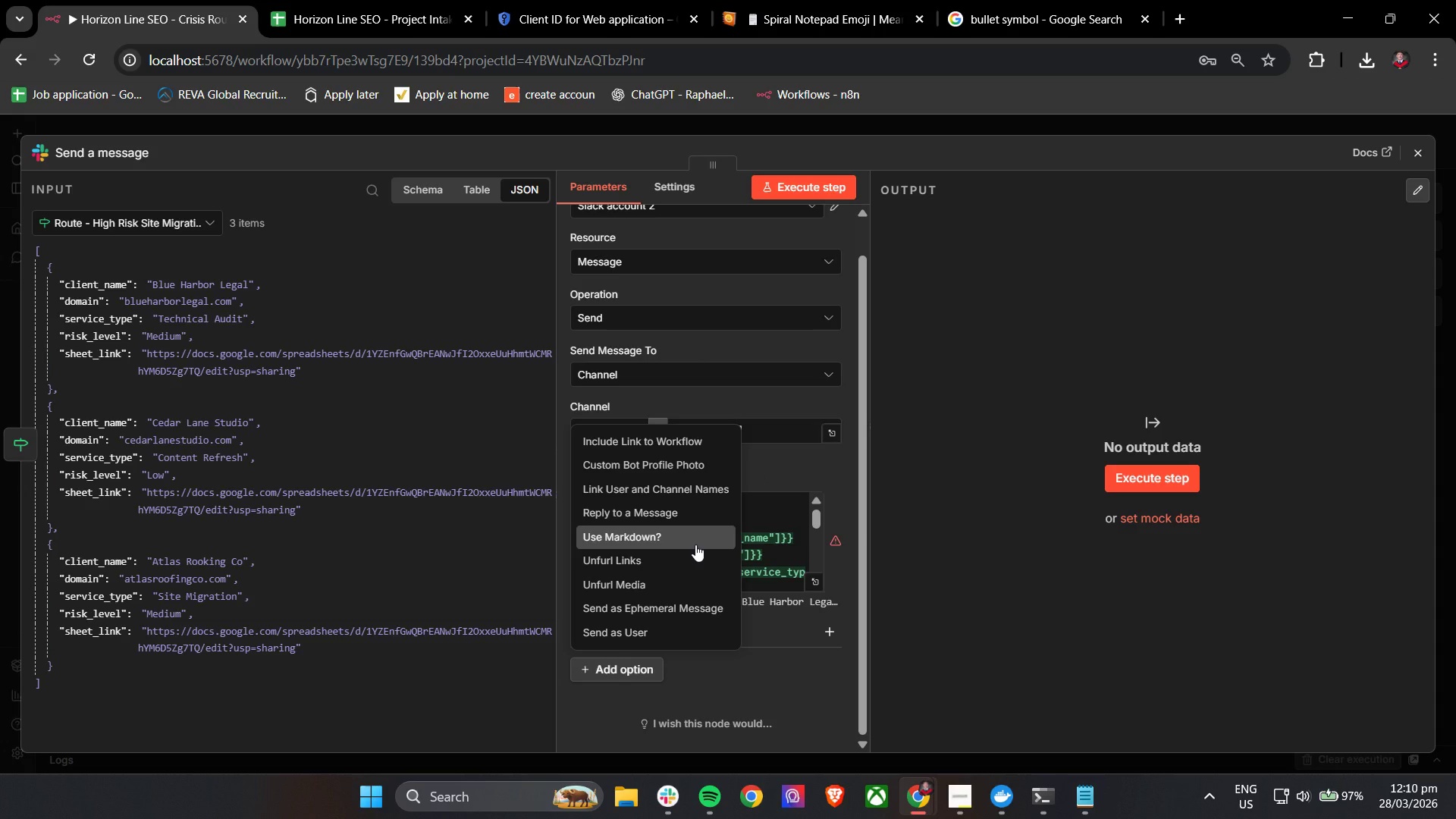 
scroll: coordinate [892, 541], scroll_direction: down, amount: 1.0
 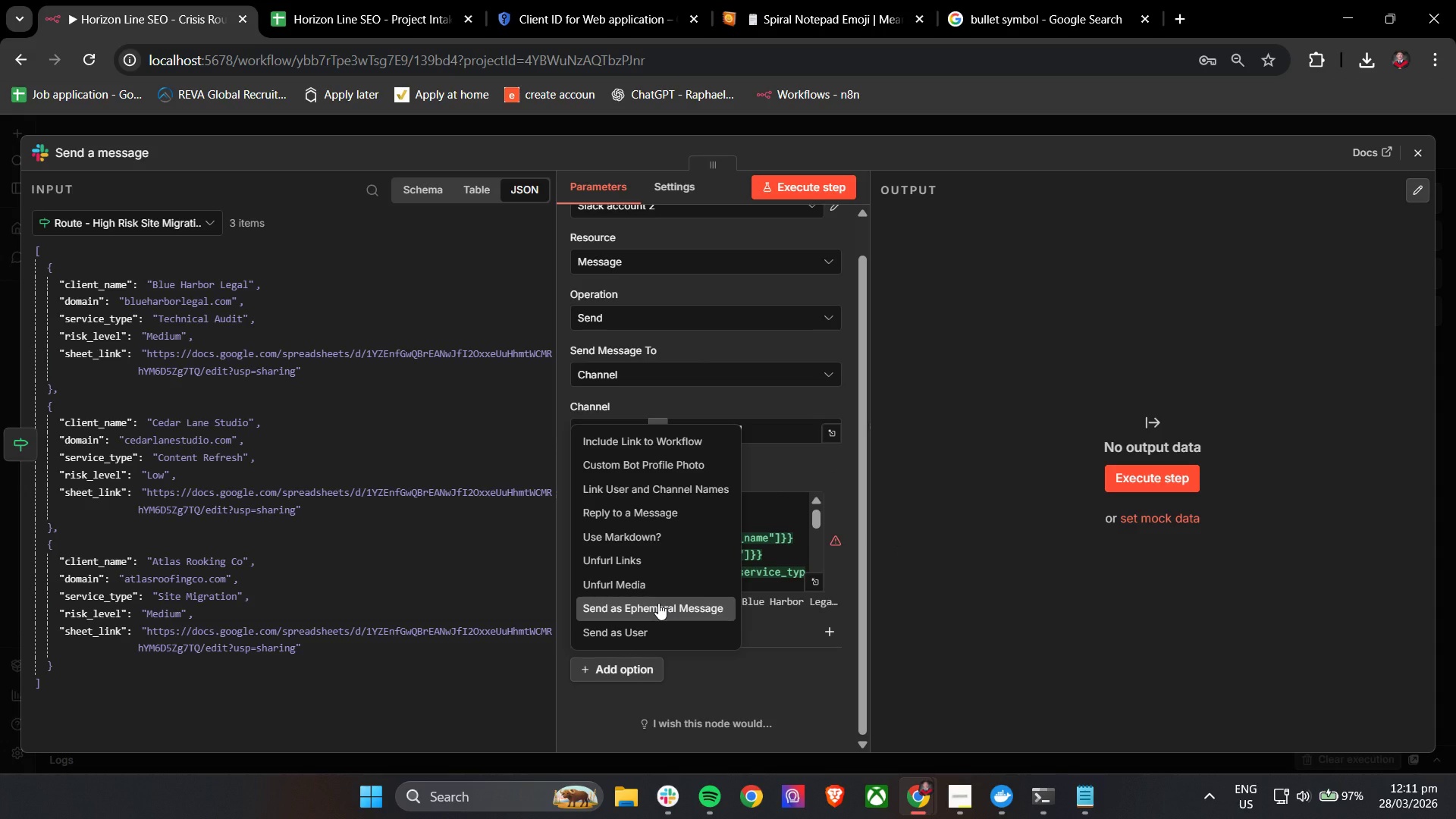 
wait(12.16)
 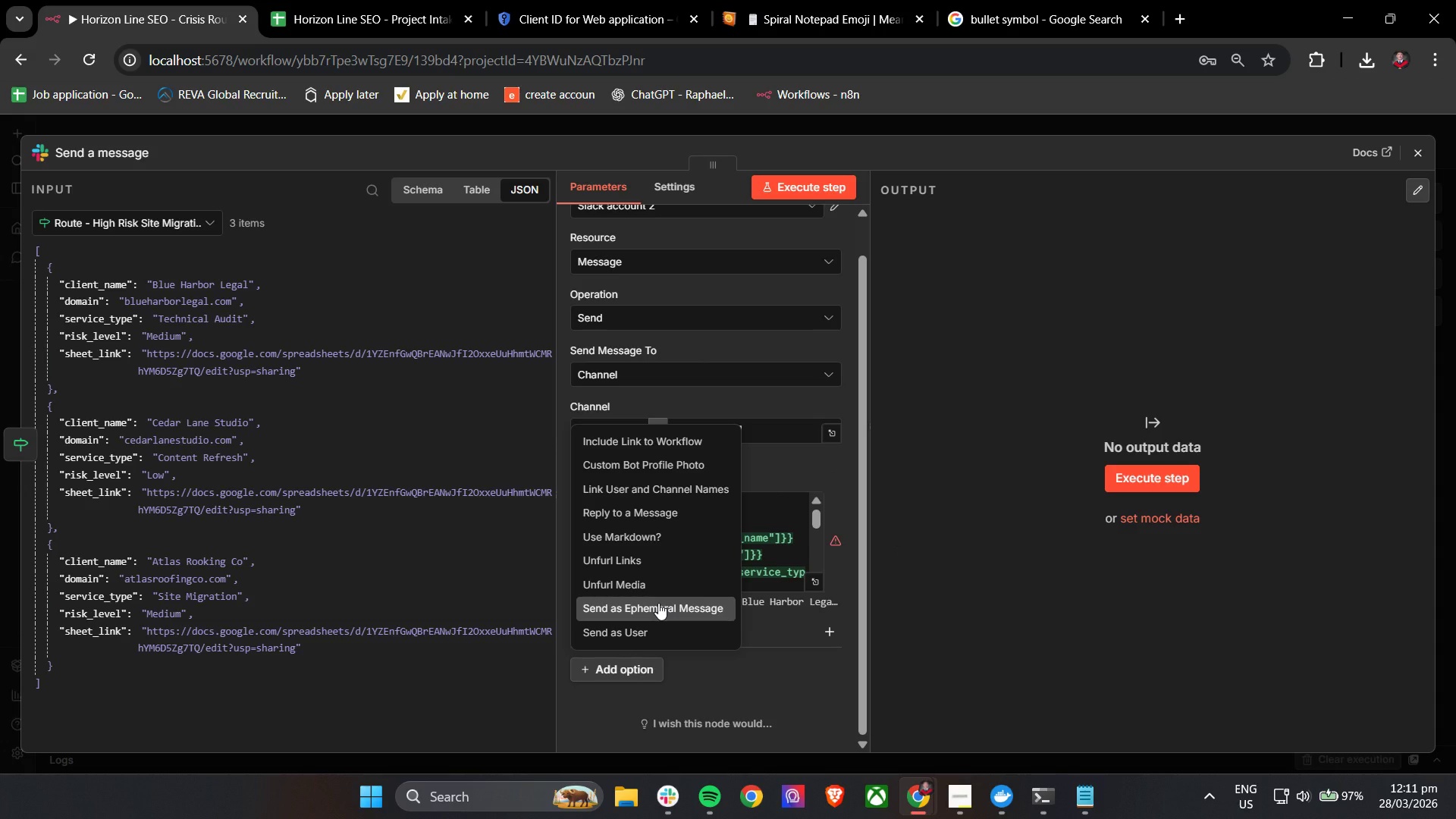 
left_click([637, 158])
 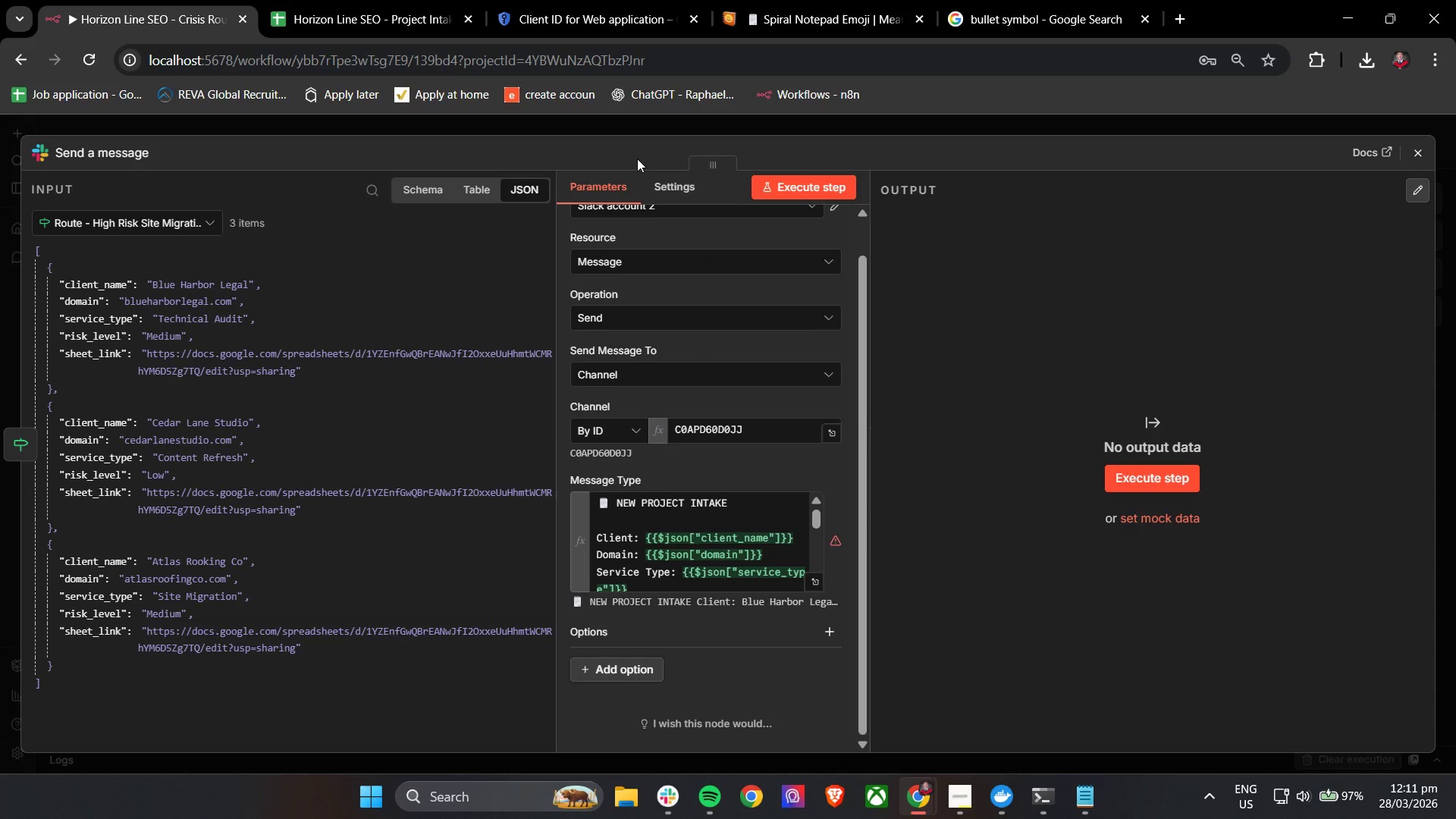 
wait(9.38)
 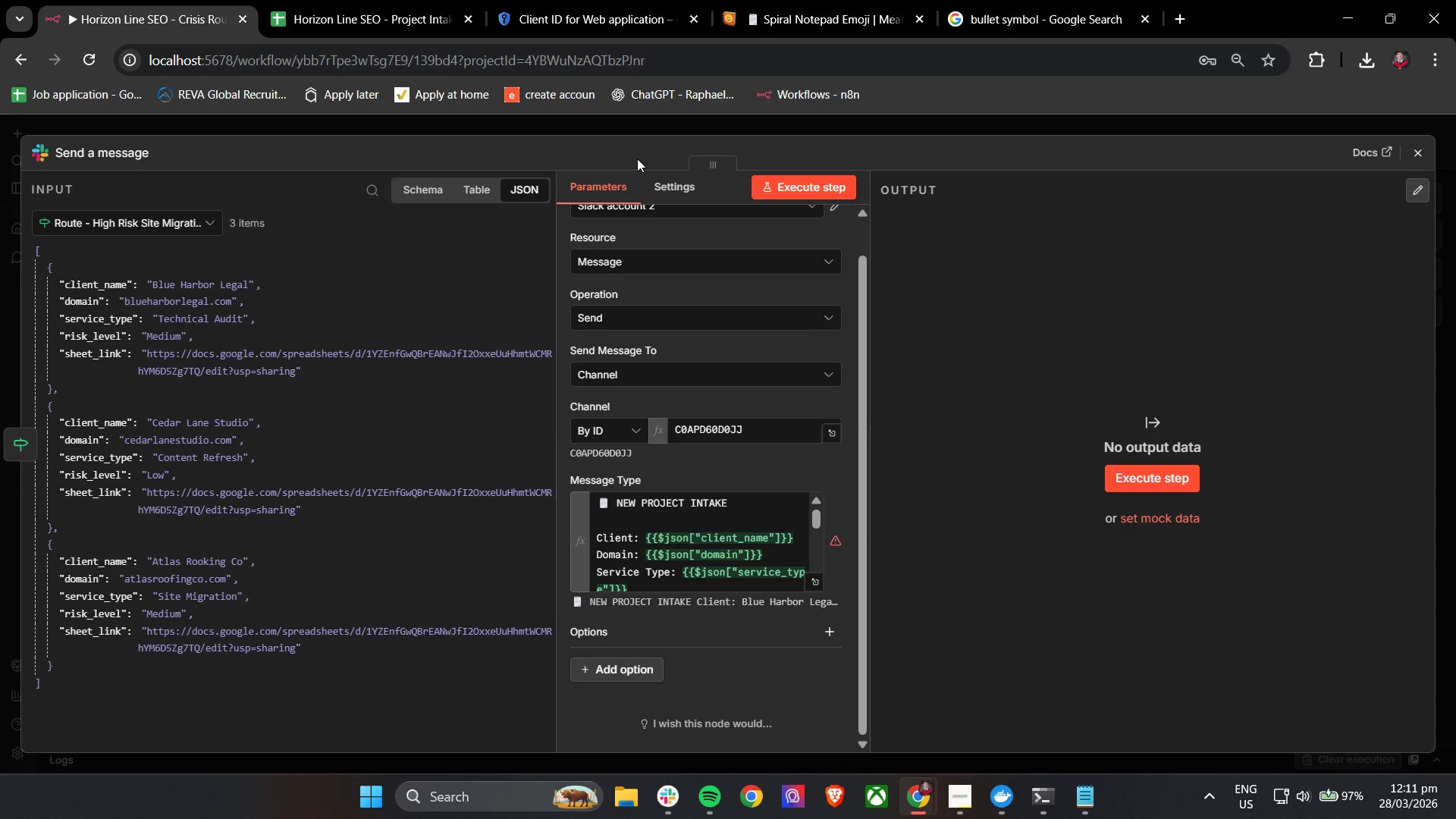 
left_click([629, 675])
 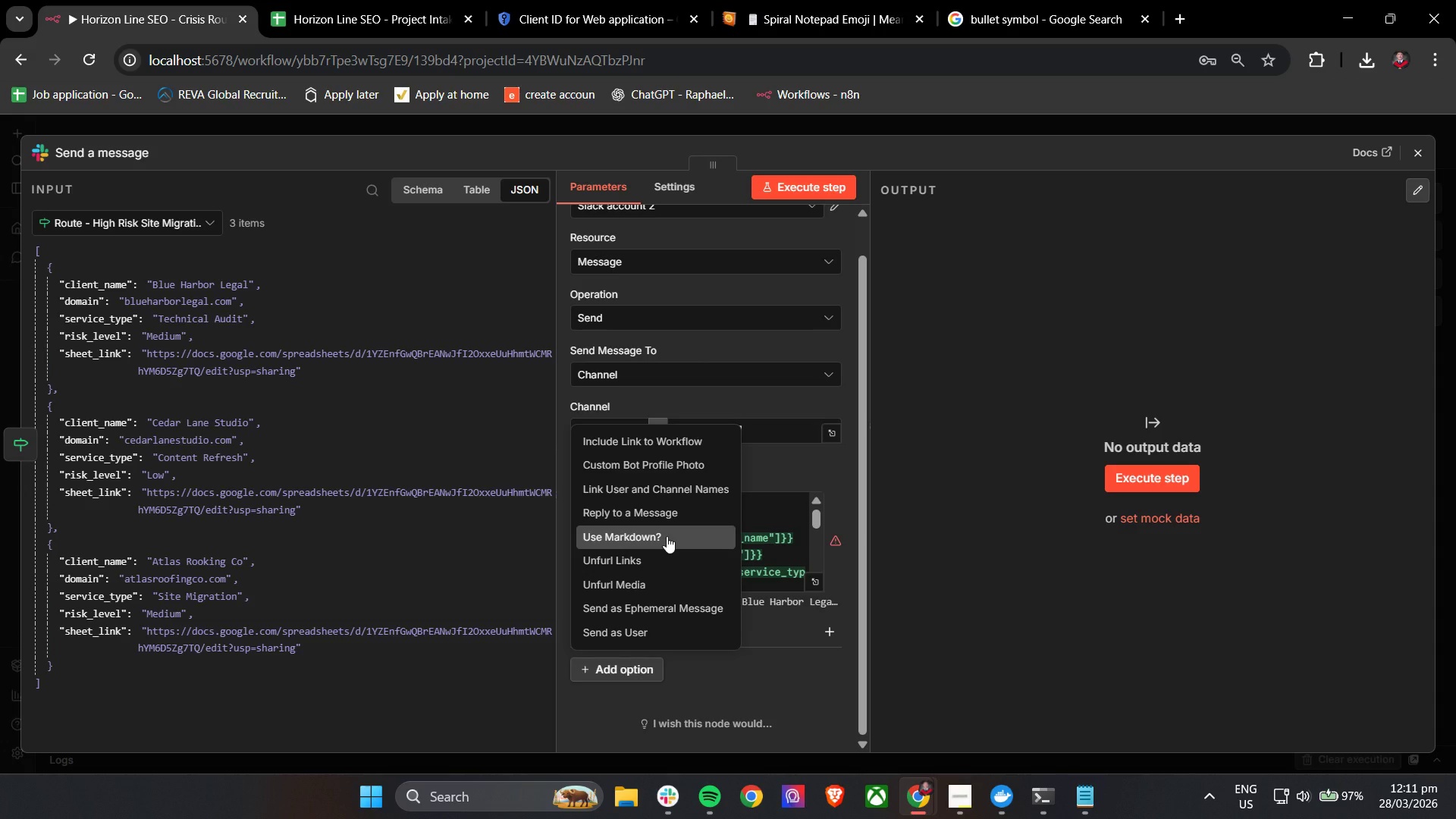 
wait(5.05)
 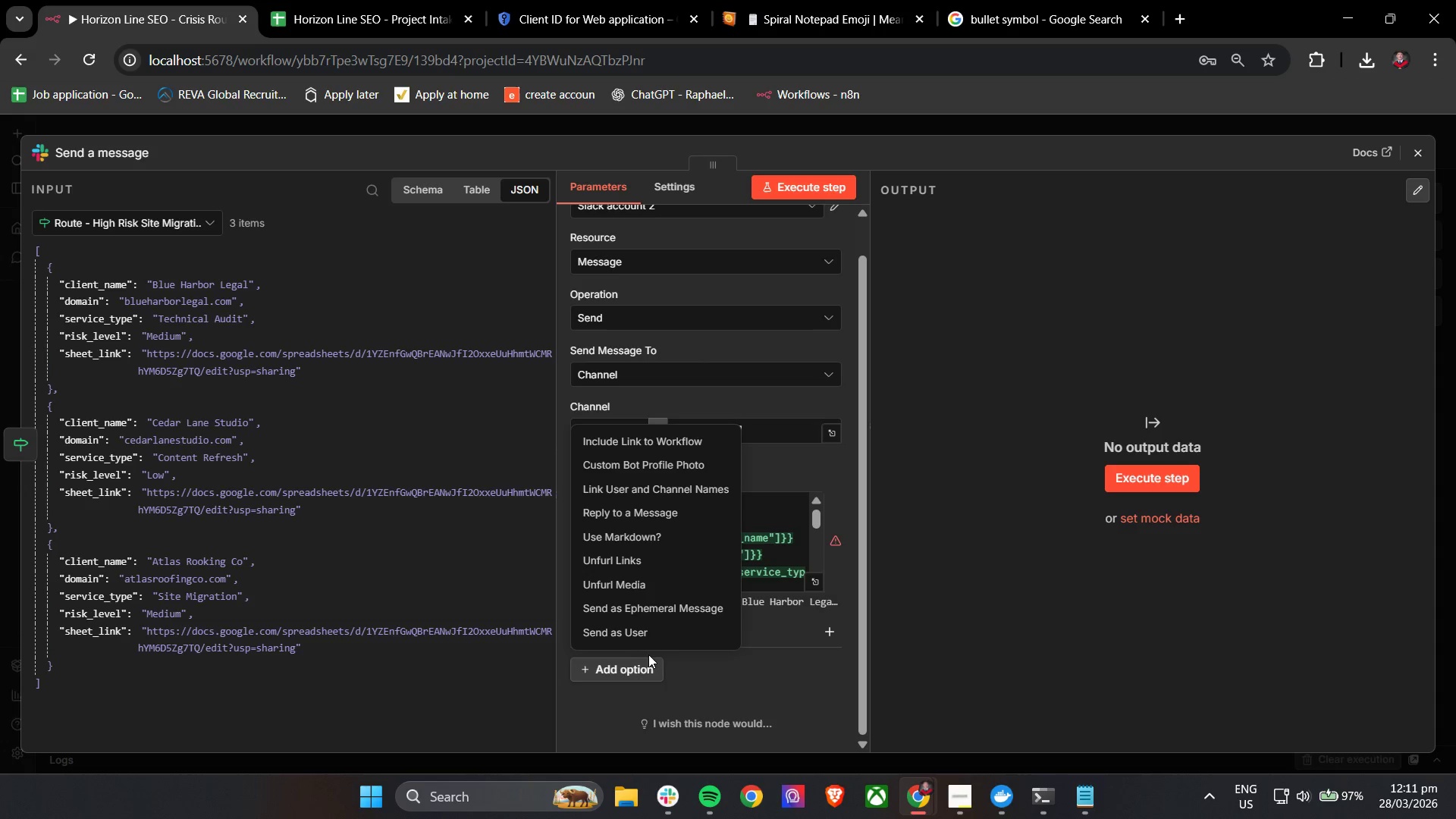 
scroll: coordinate [670, 593], scroll_direction: down, amount: 4.0
 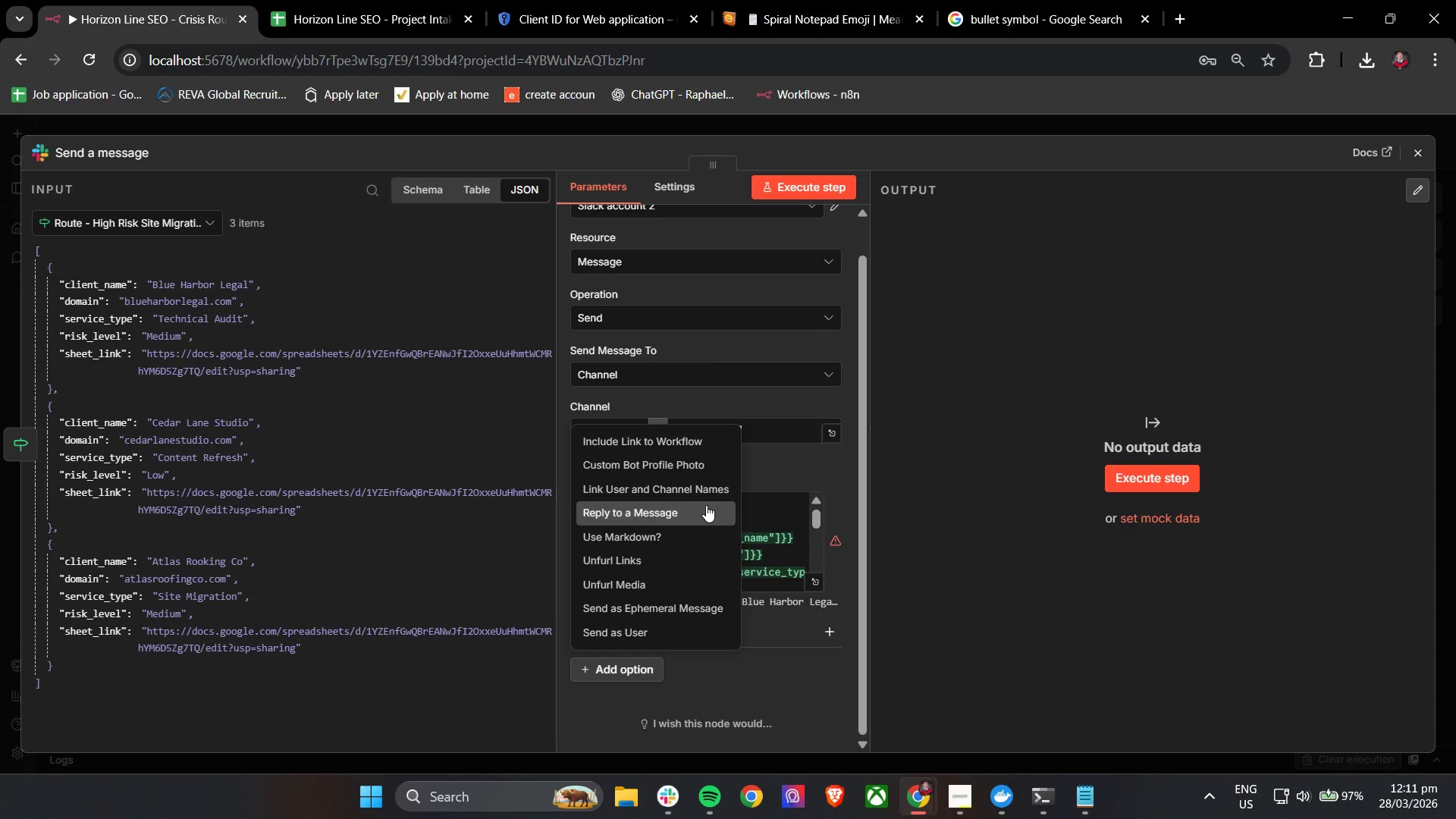 
wait(15.46)
 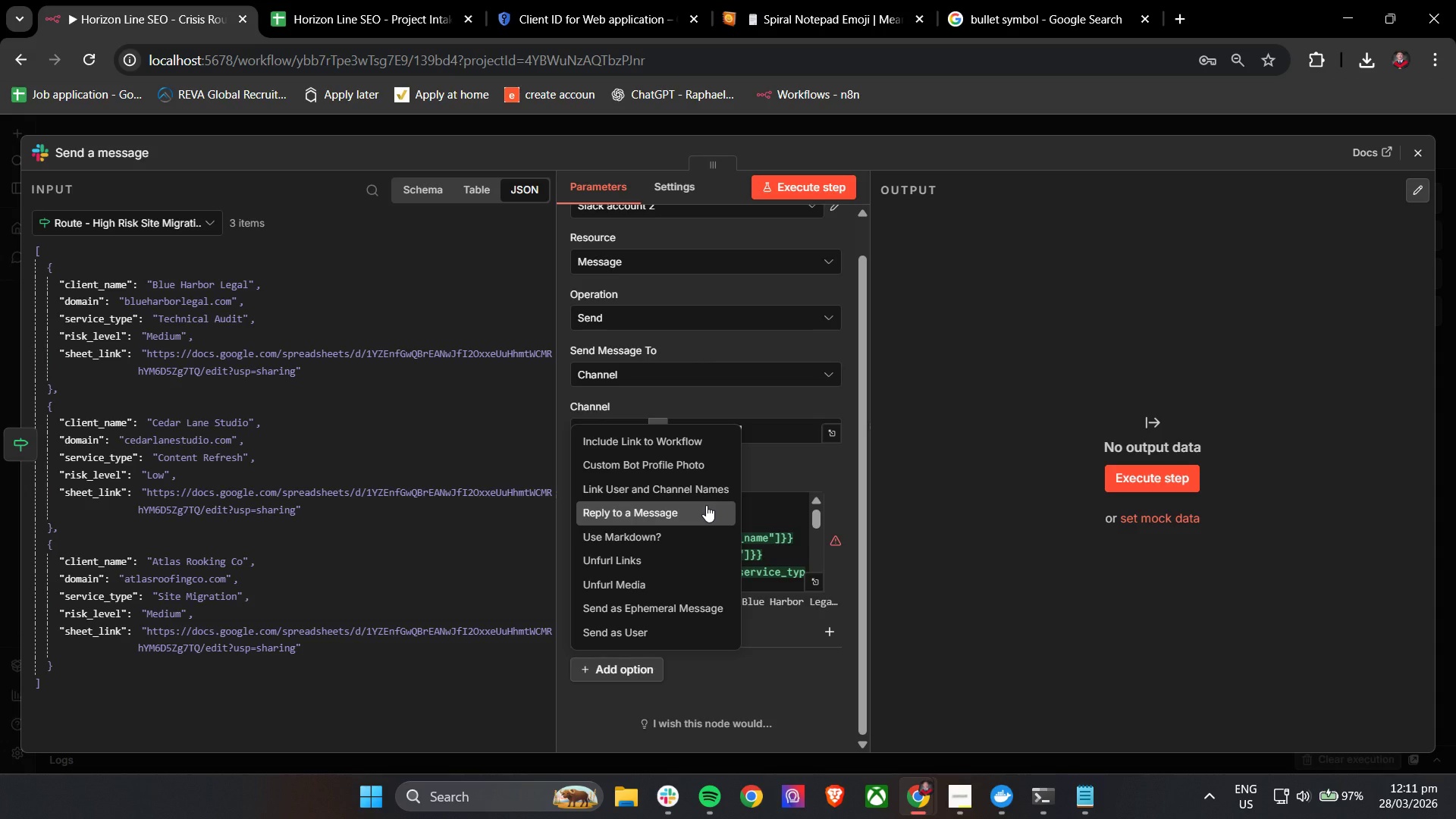 
scroll: coordinate [686, 586], scroll_direction: none, amount: 0.0
 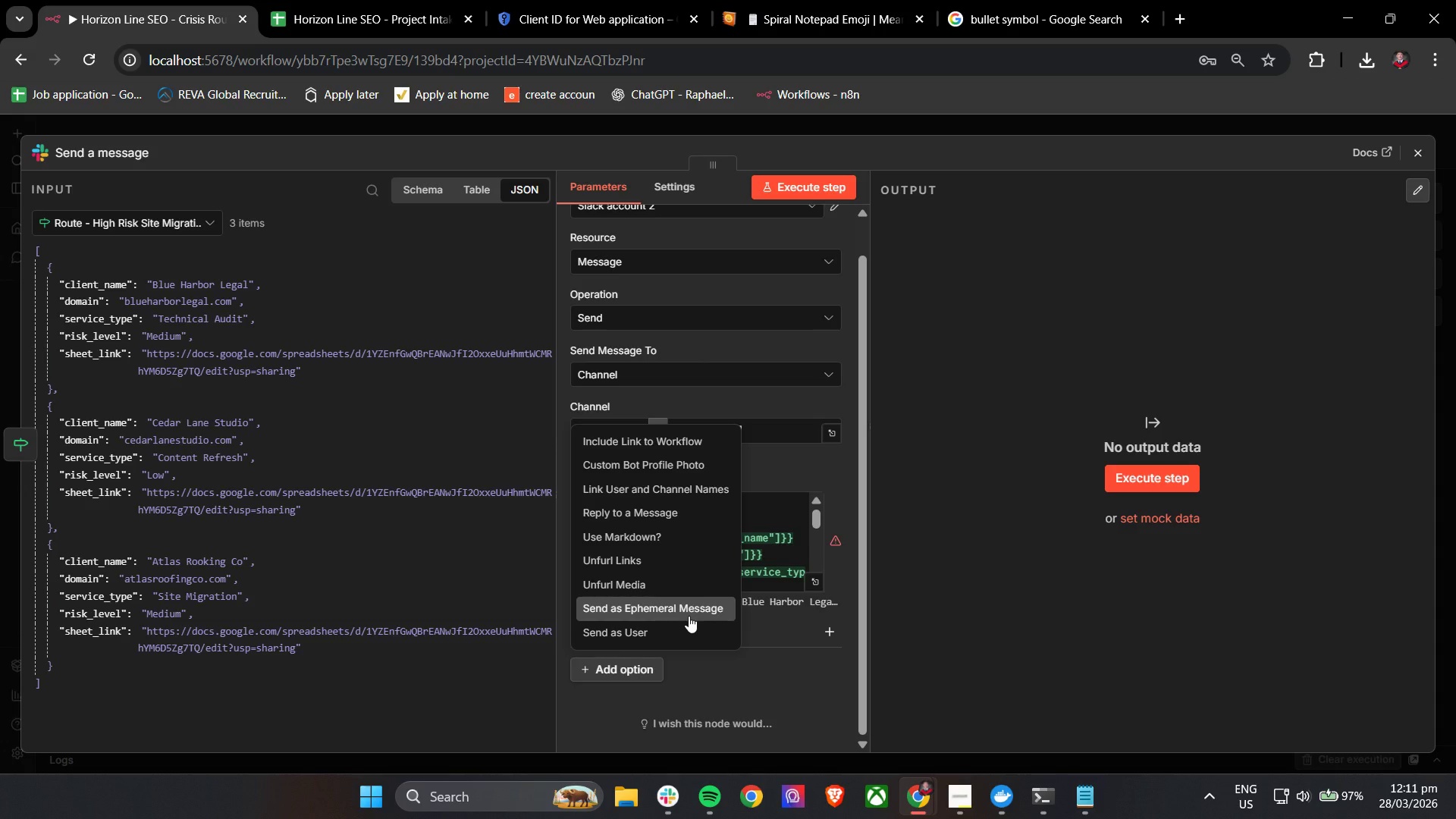 
wait(13.66)
 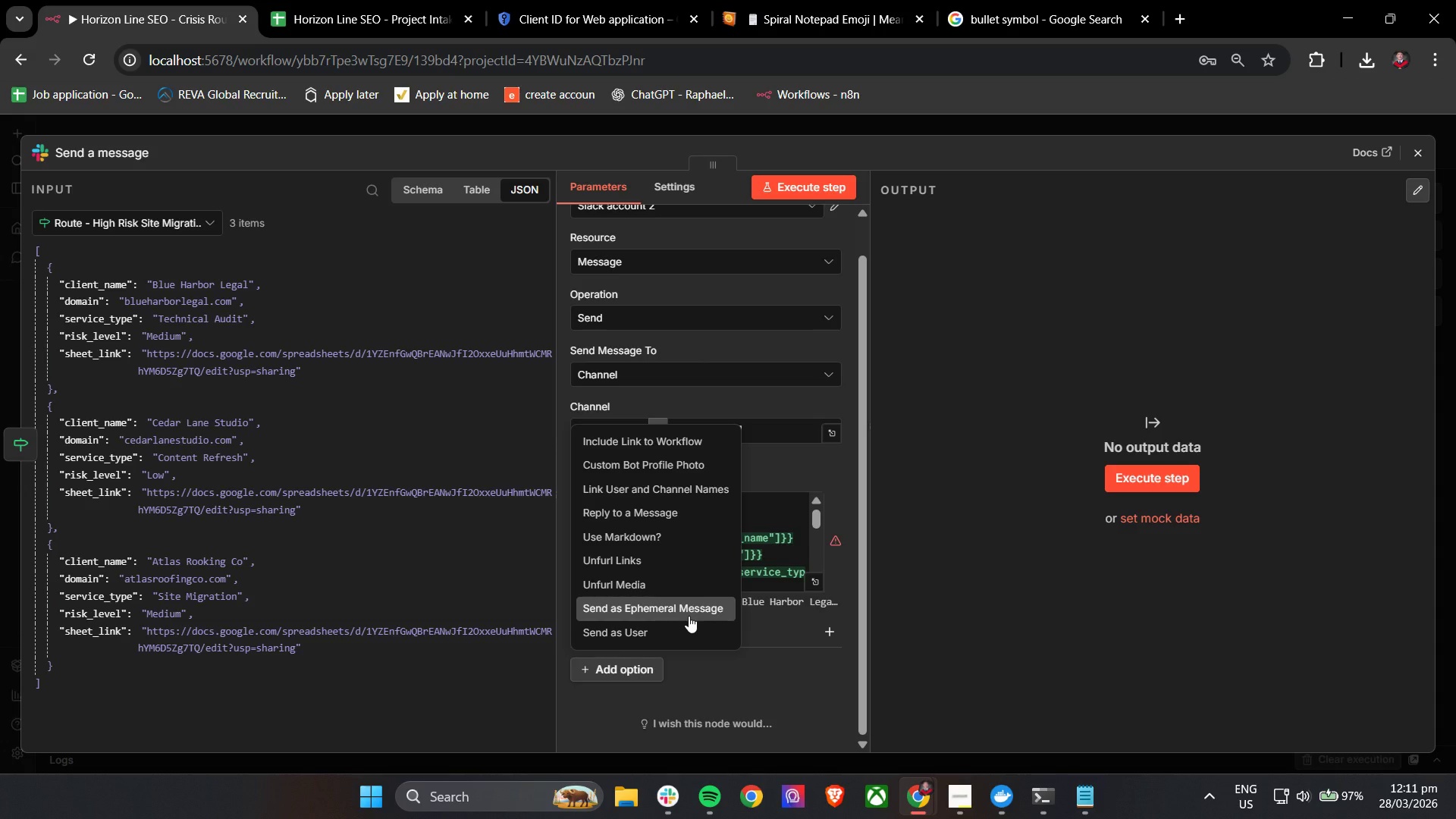 
scroll: coordinate [689, 616], scroll_direction: down, amount: 1.0
 